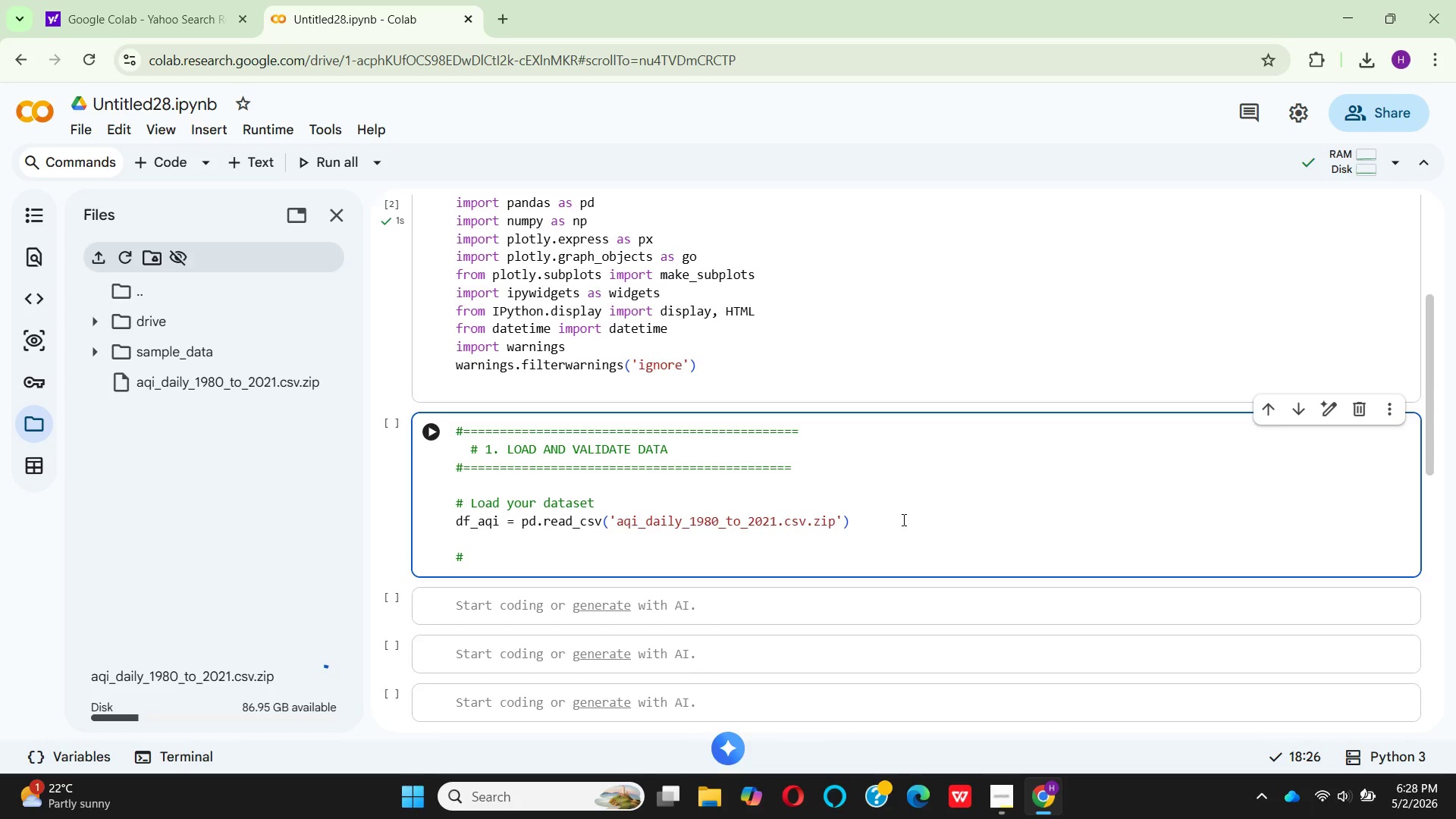 
wait(9.83)
 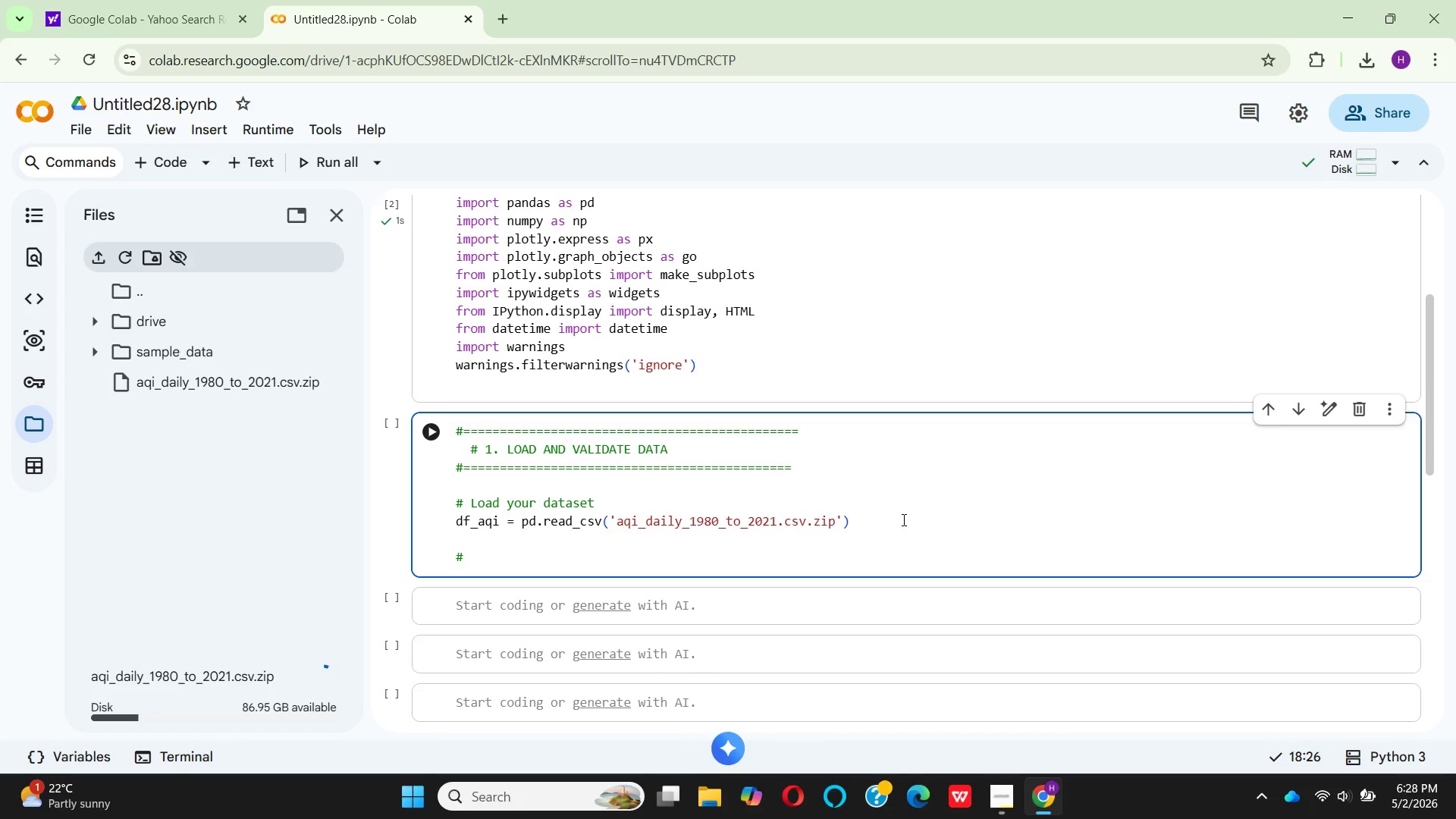 
type(VALIDATION STEP )
 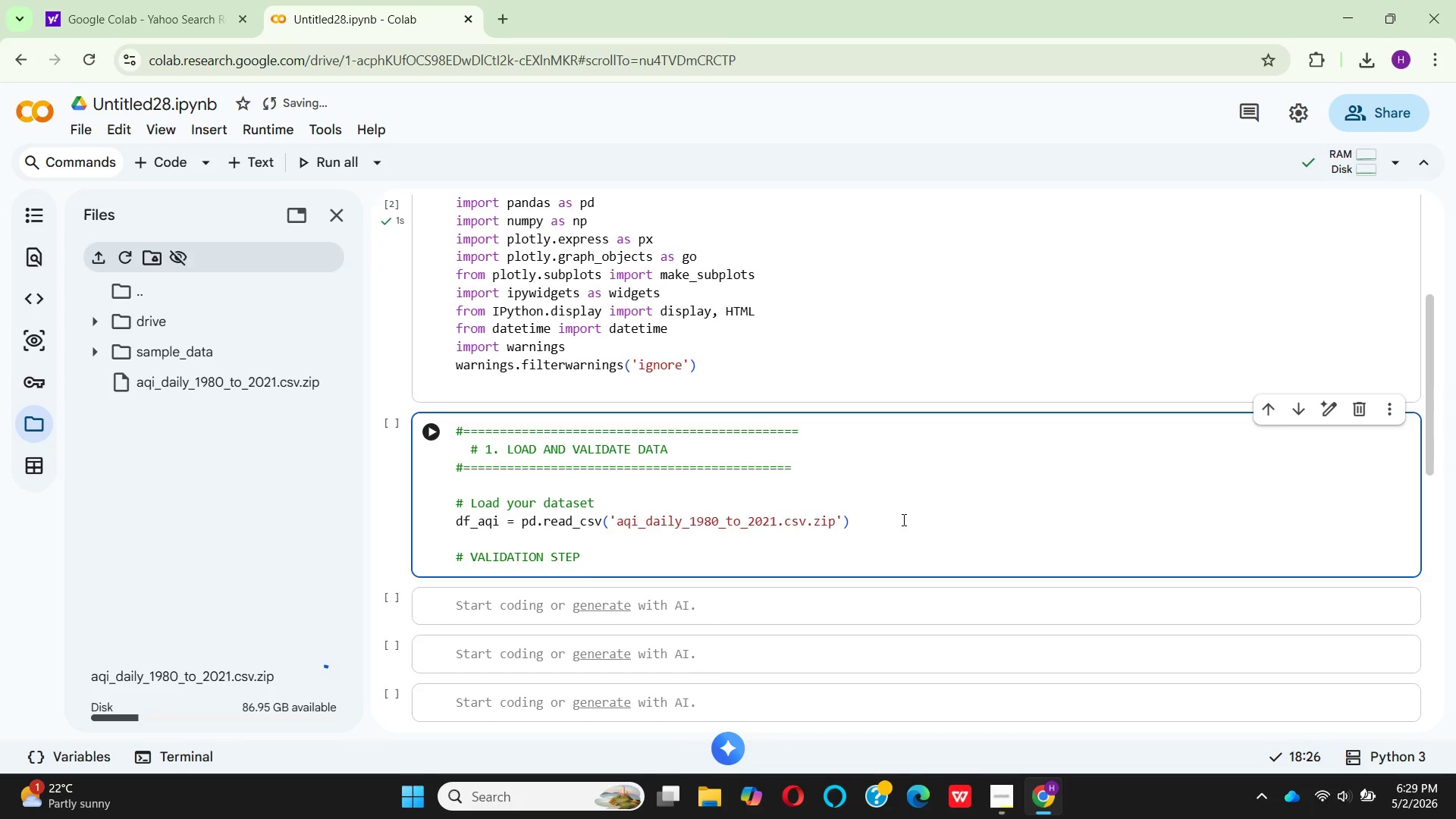 
type(CHECH)
key(Backspace)
type(K DATA LOADED)
 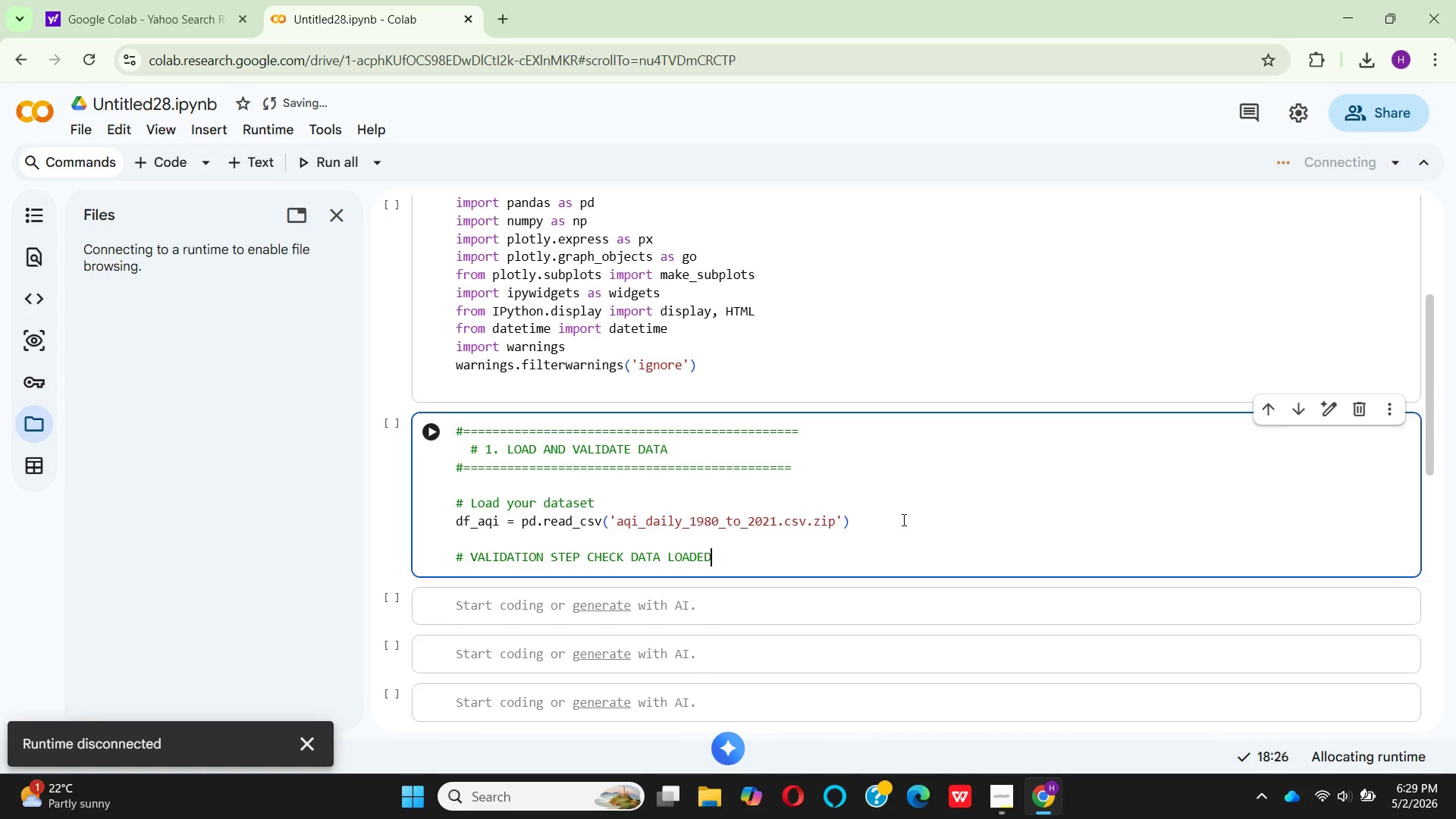 
key(Enter)
 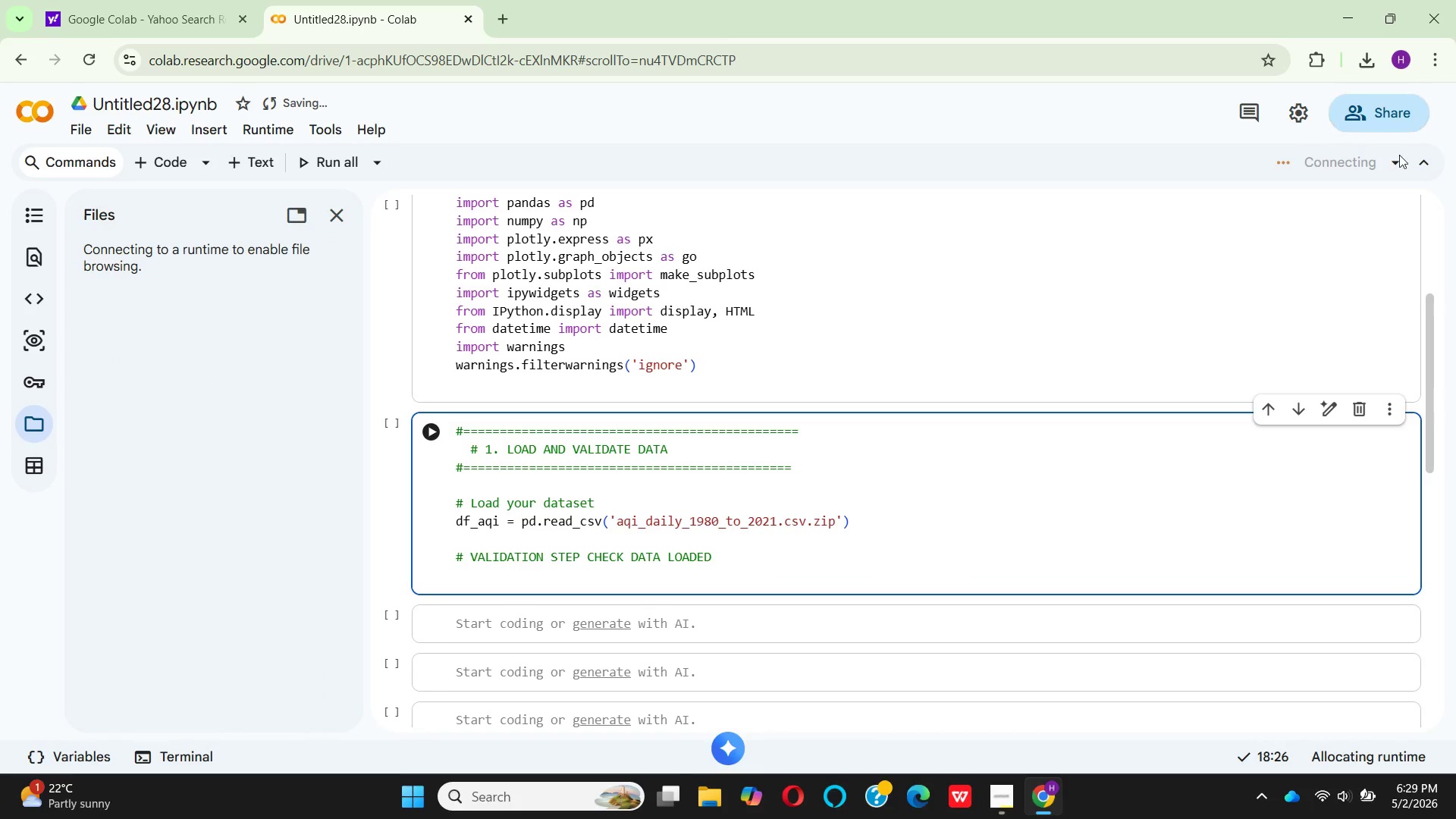 
left_click([1389, 157])
 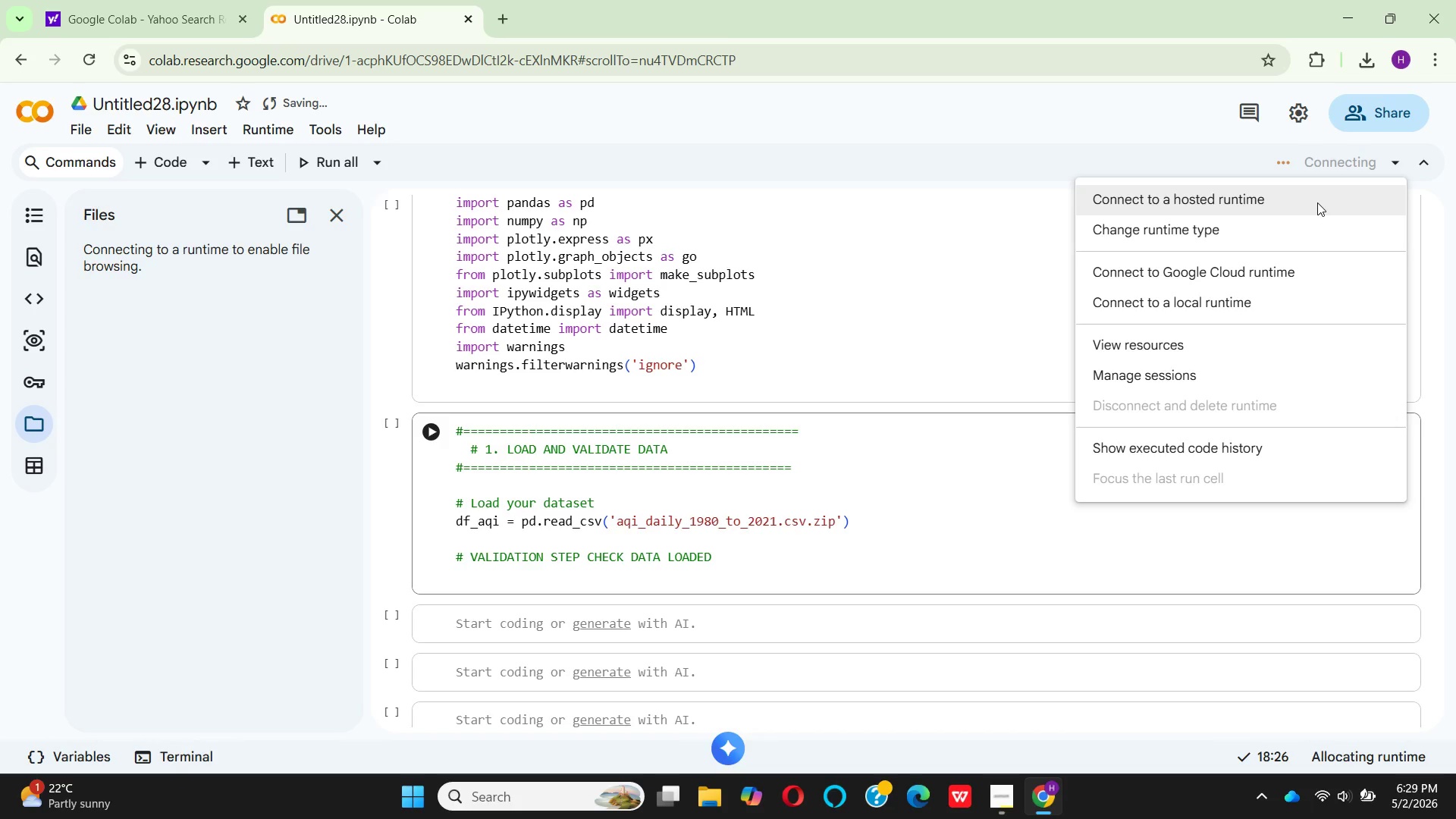 
left_click([1317, 202])
 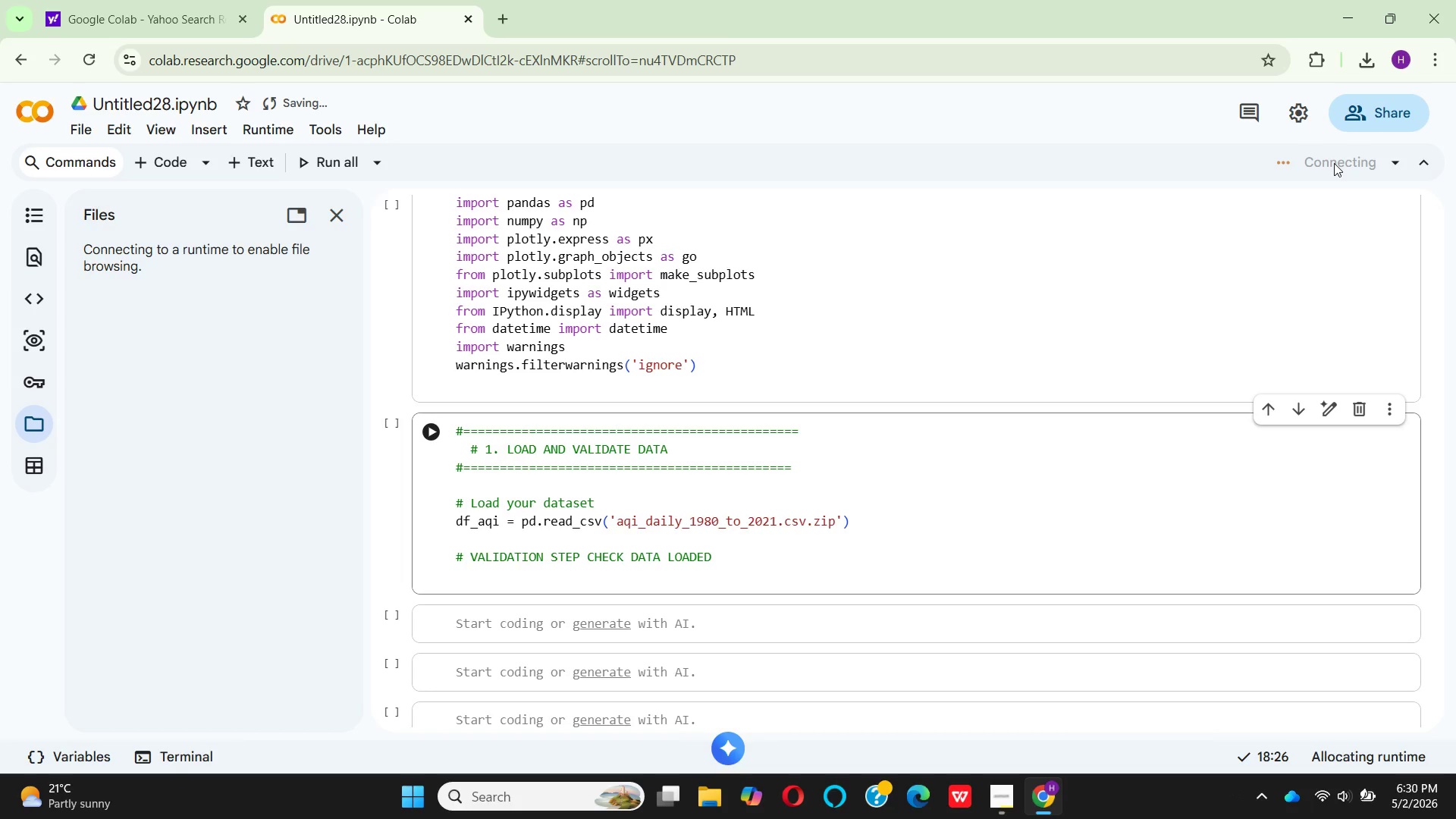 
wait(42.17)
 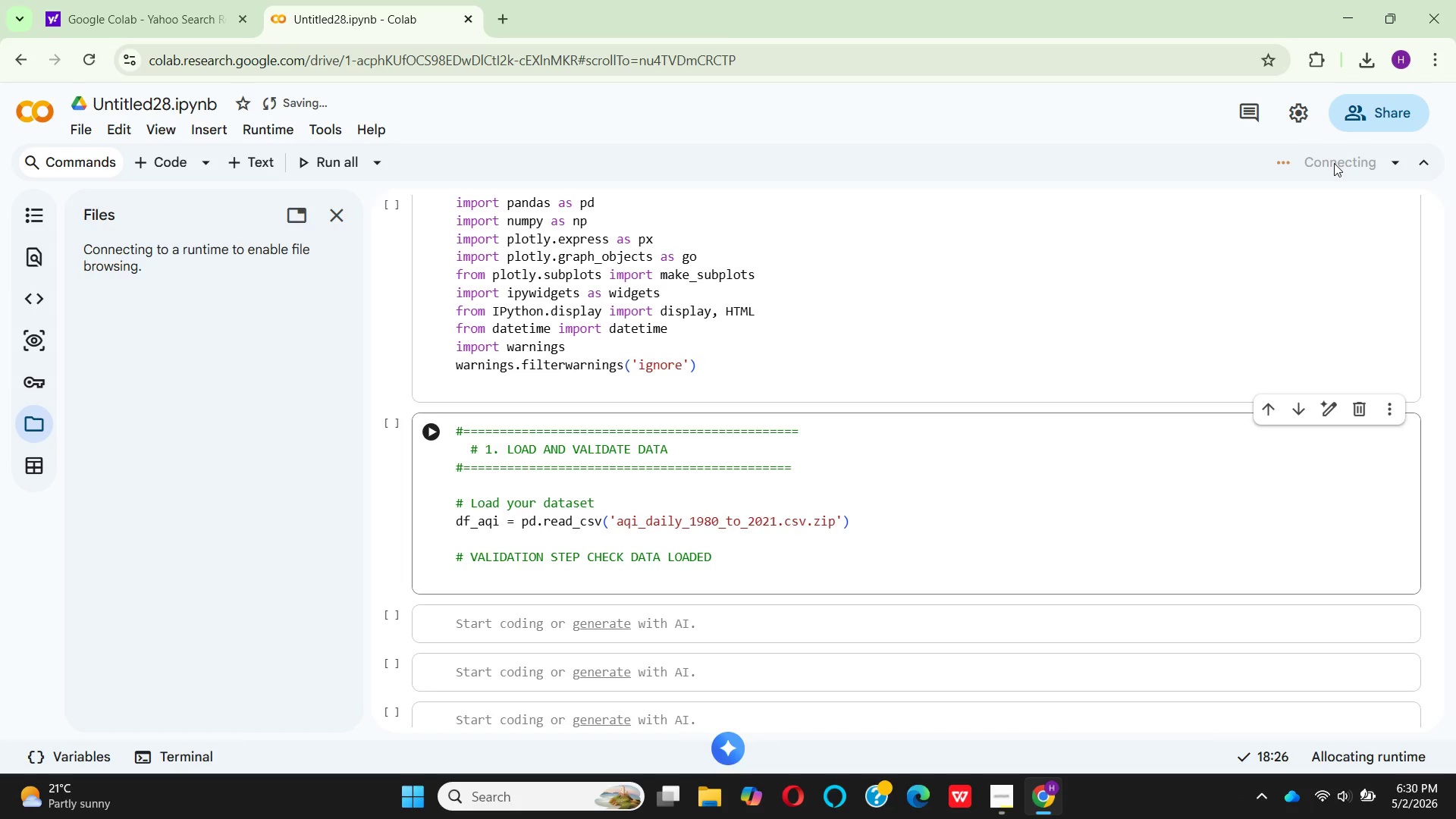 
left_click([1369, 172])
 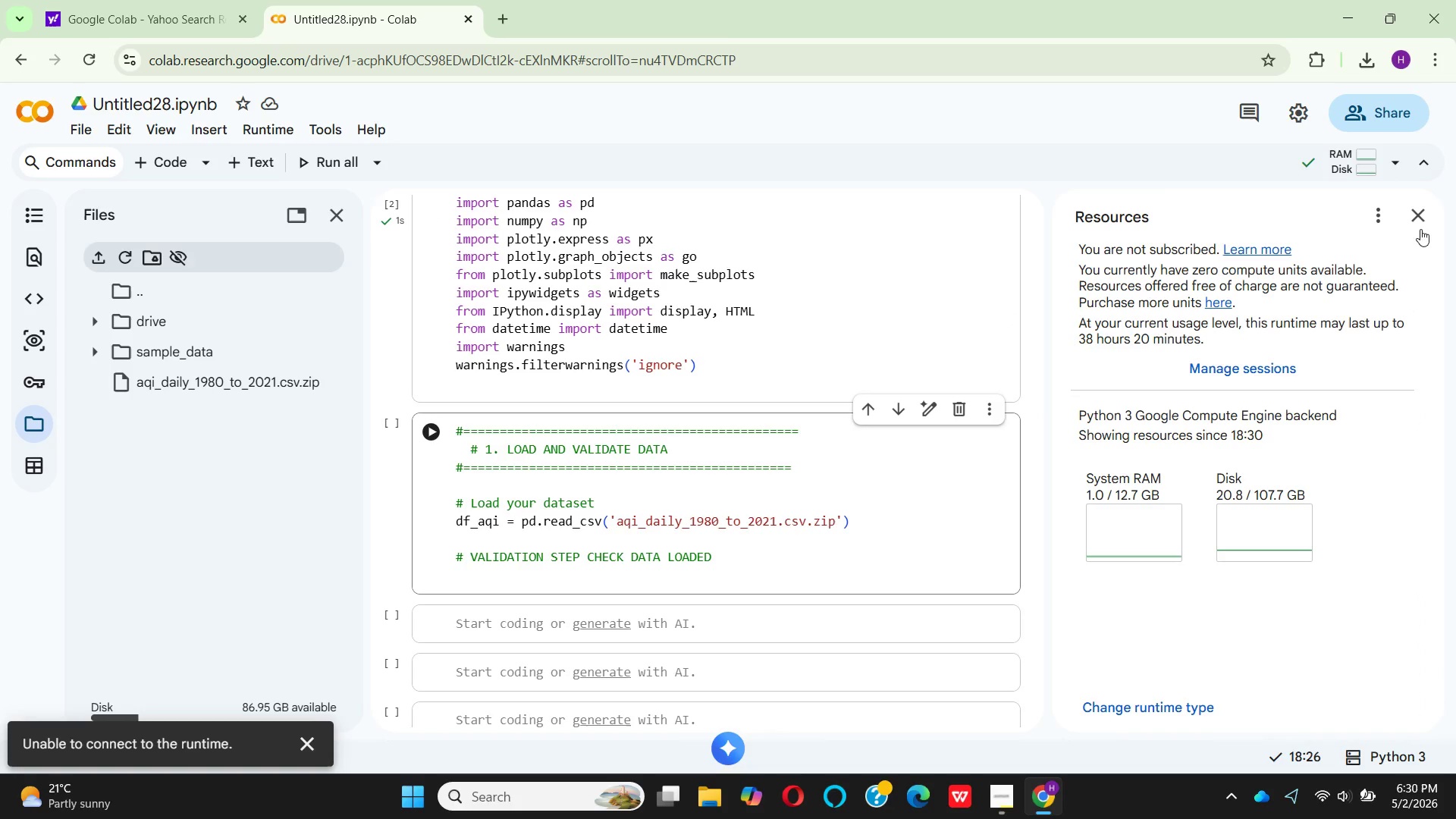 
left_click([1409, 222])
 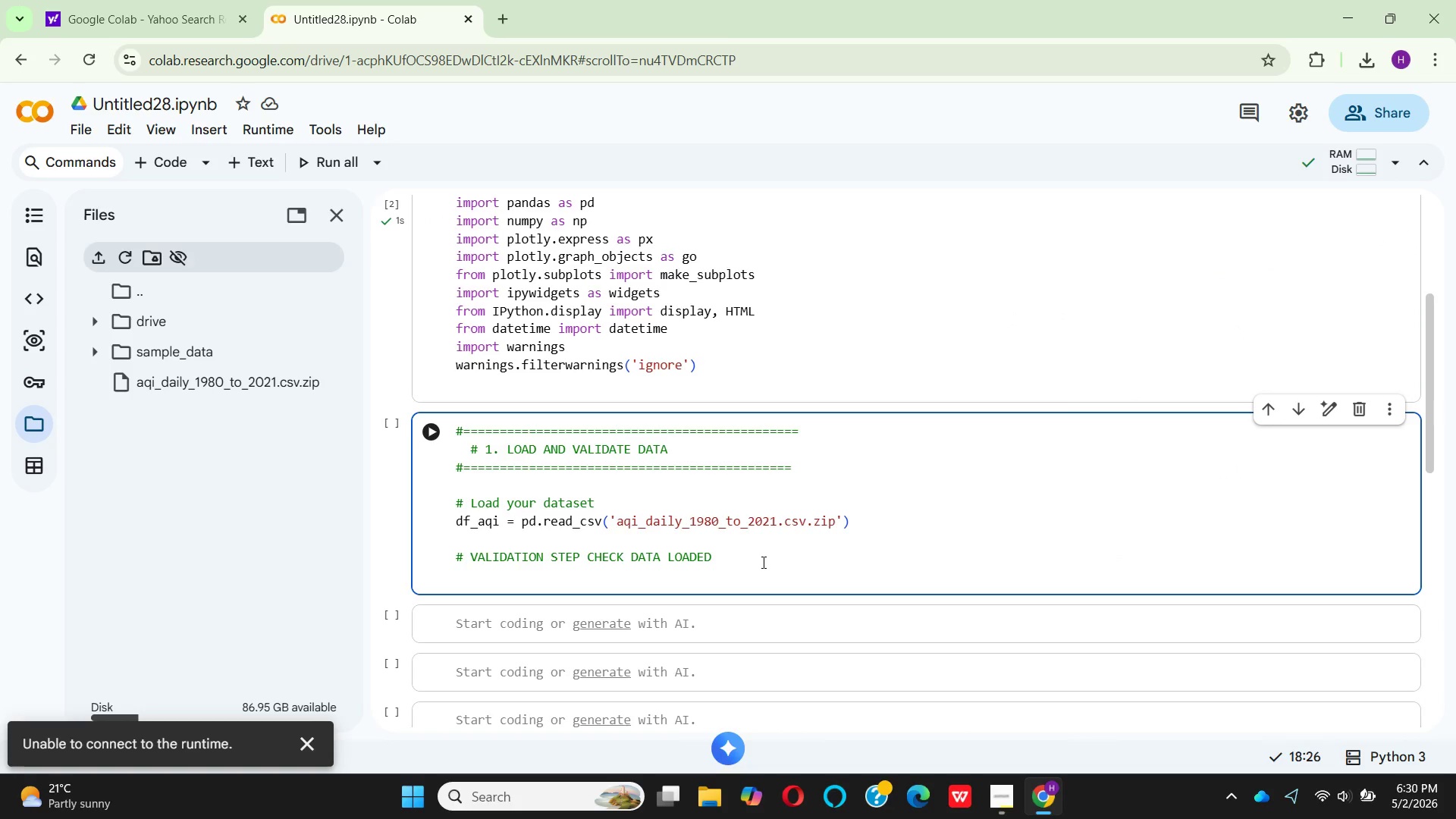 
left_click([759, 565])
 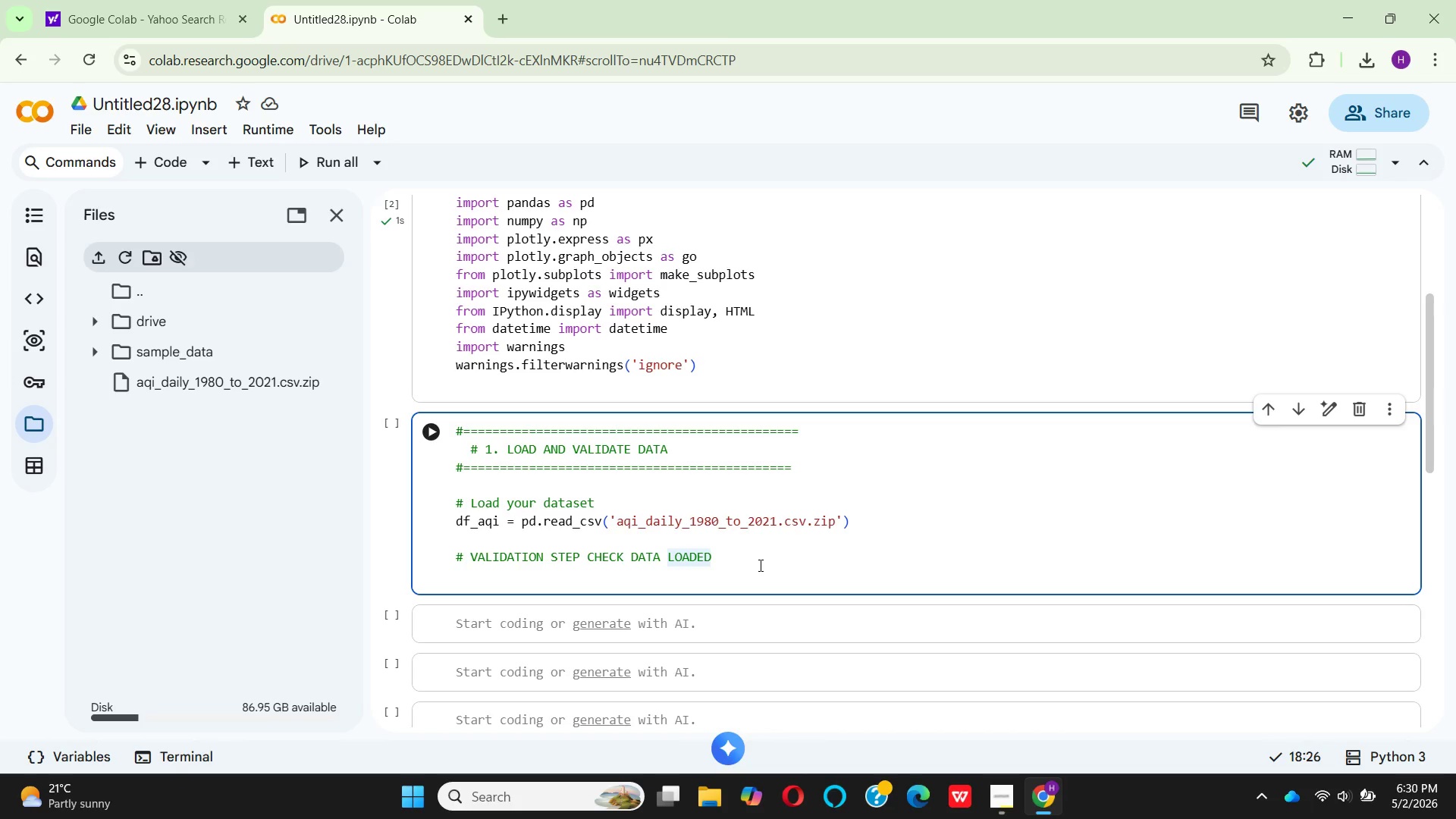 
wait(13.7)
 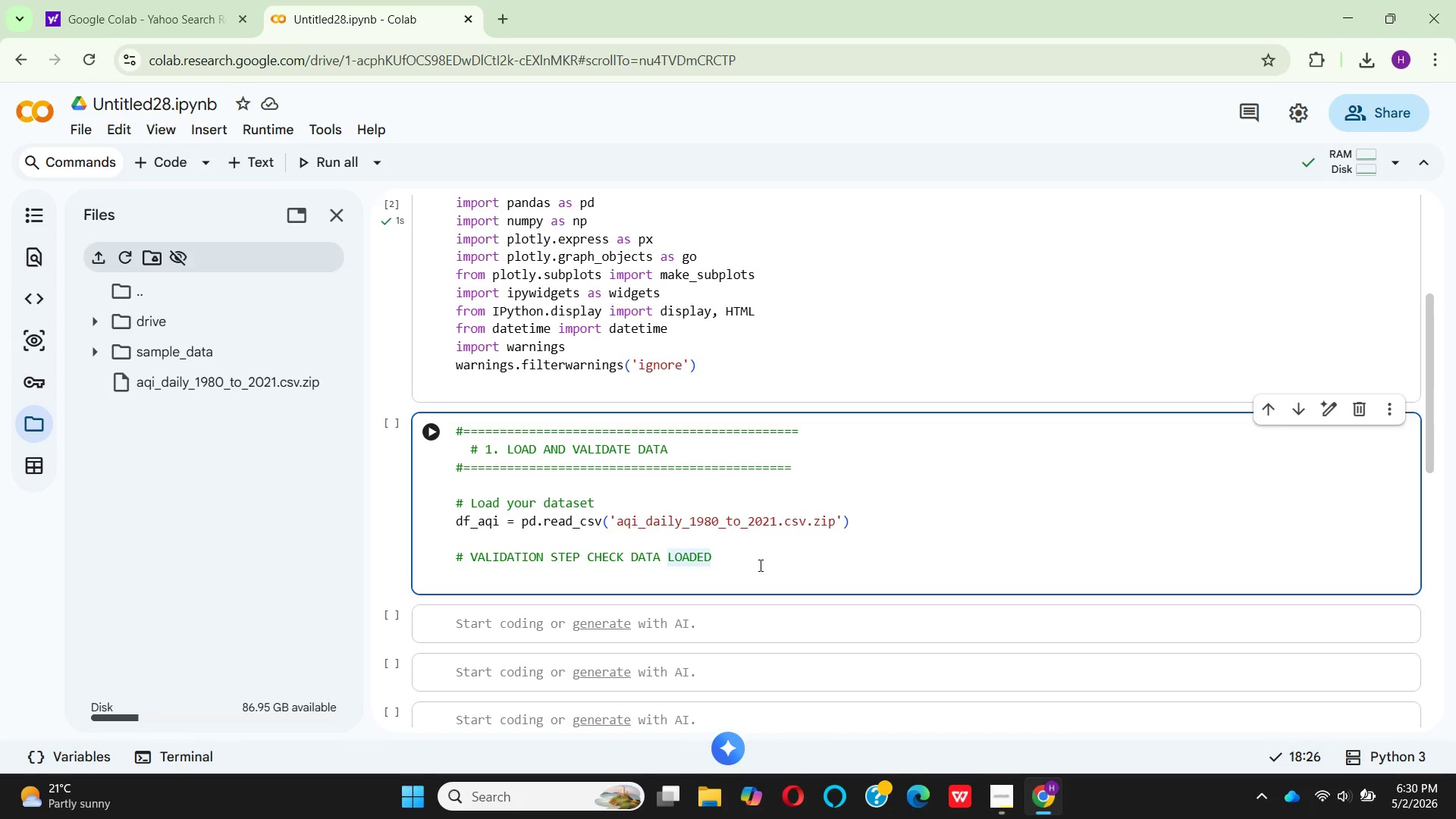 
key(Enter)
 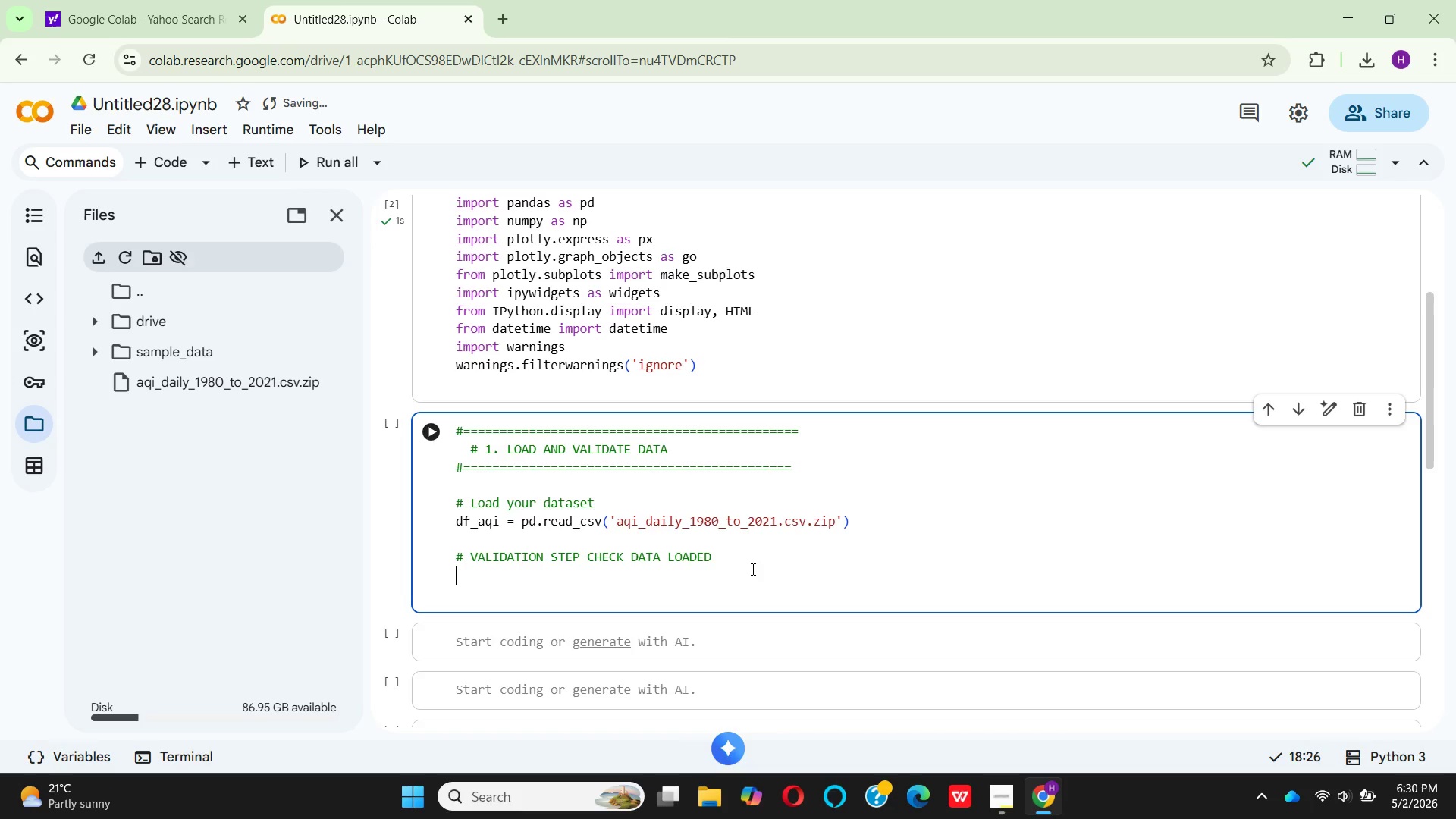 
wait(9.94)
 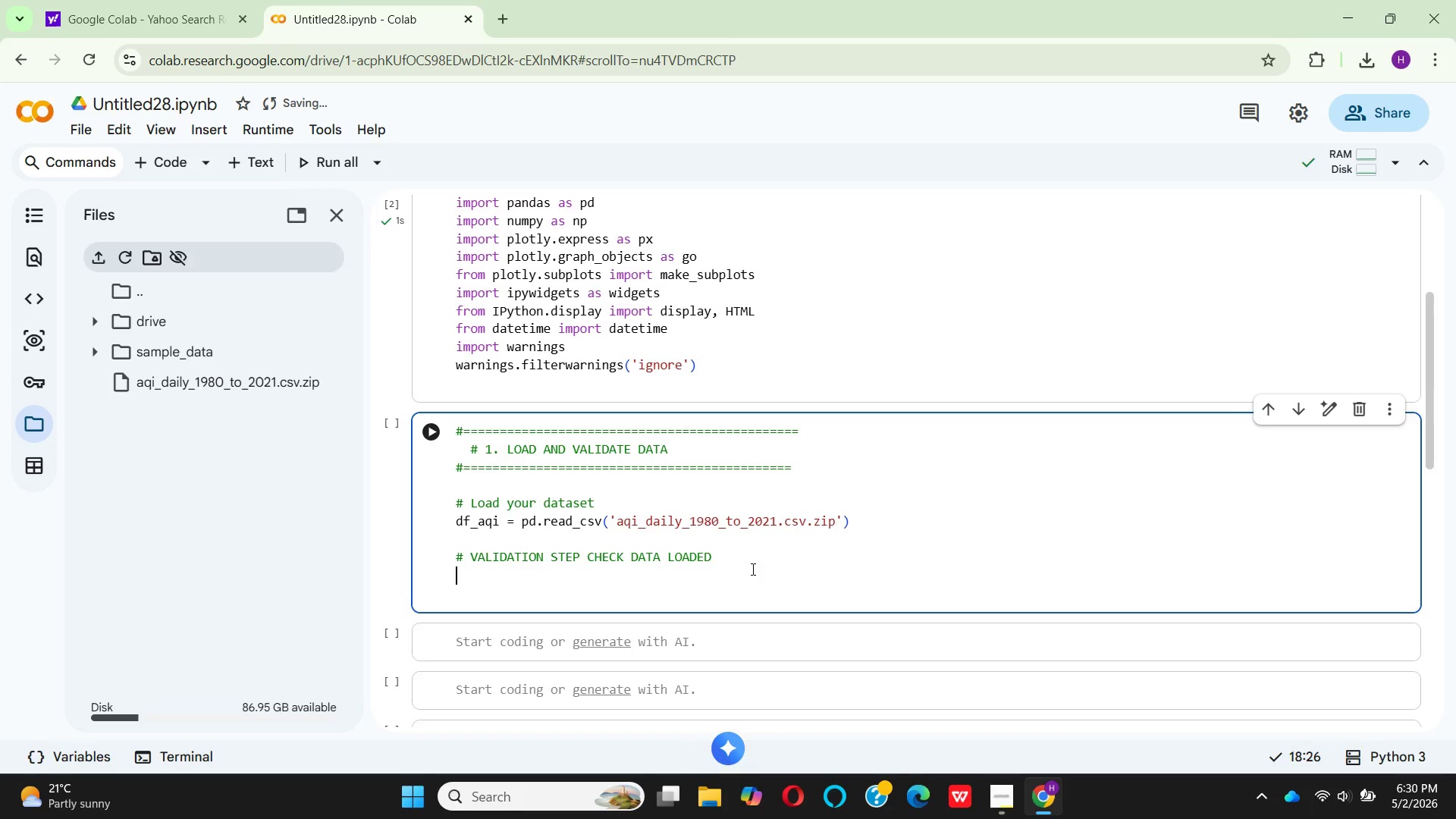 
type(P)
key(Backspace)
type(print("=)
 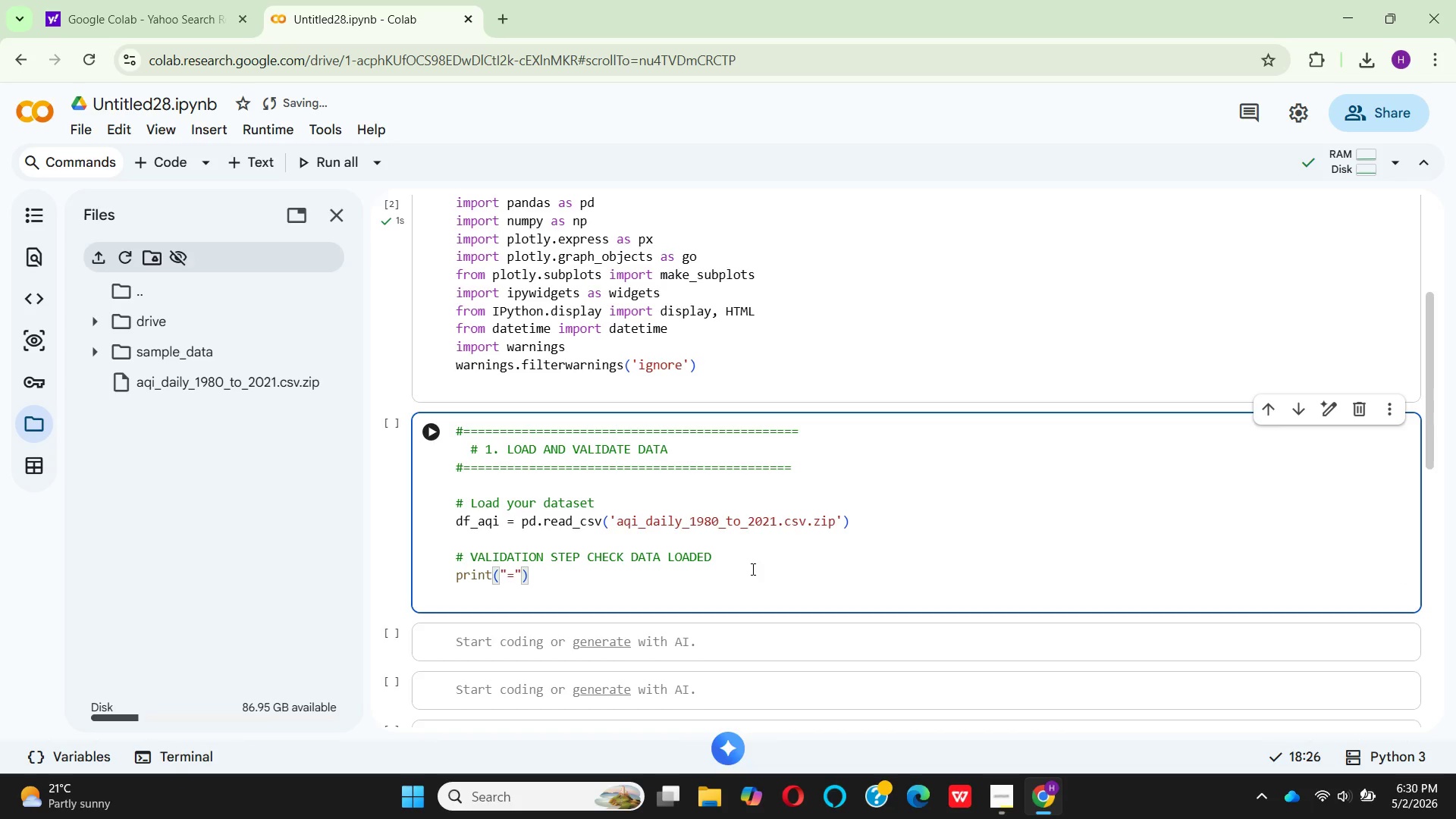 
key(ArrowRight)
 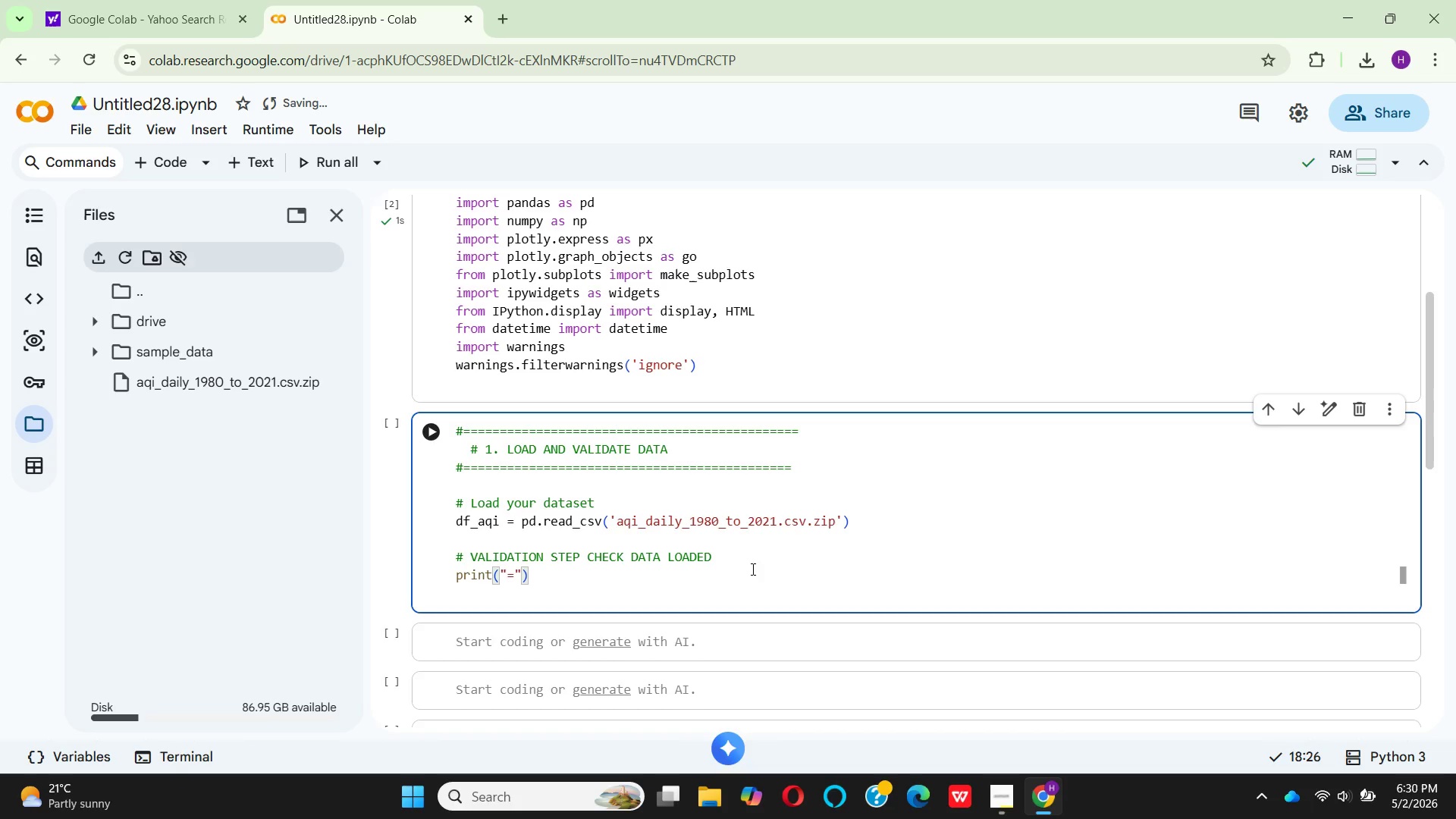 
type(*7)
key(Backspace)
type(60)
 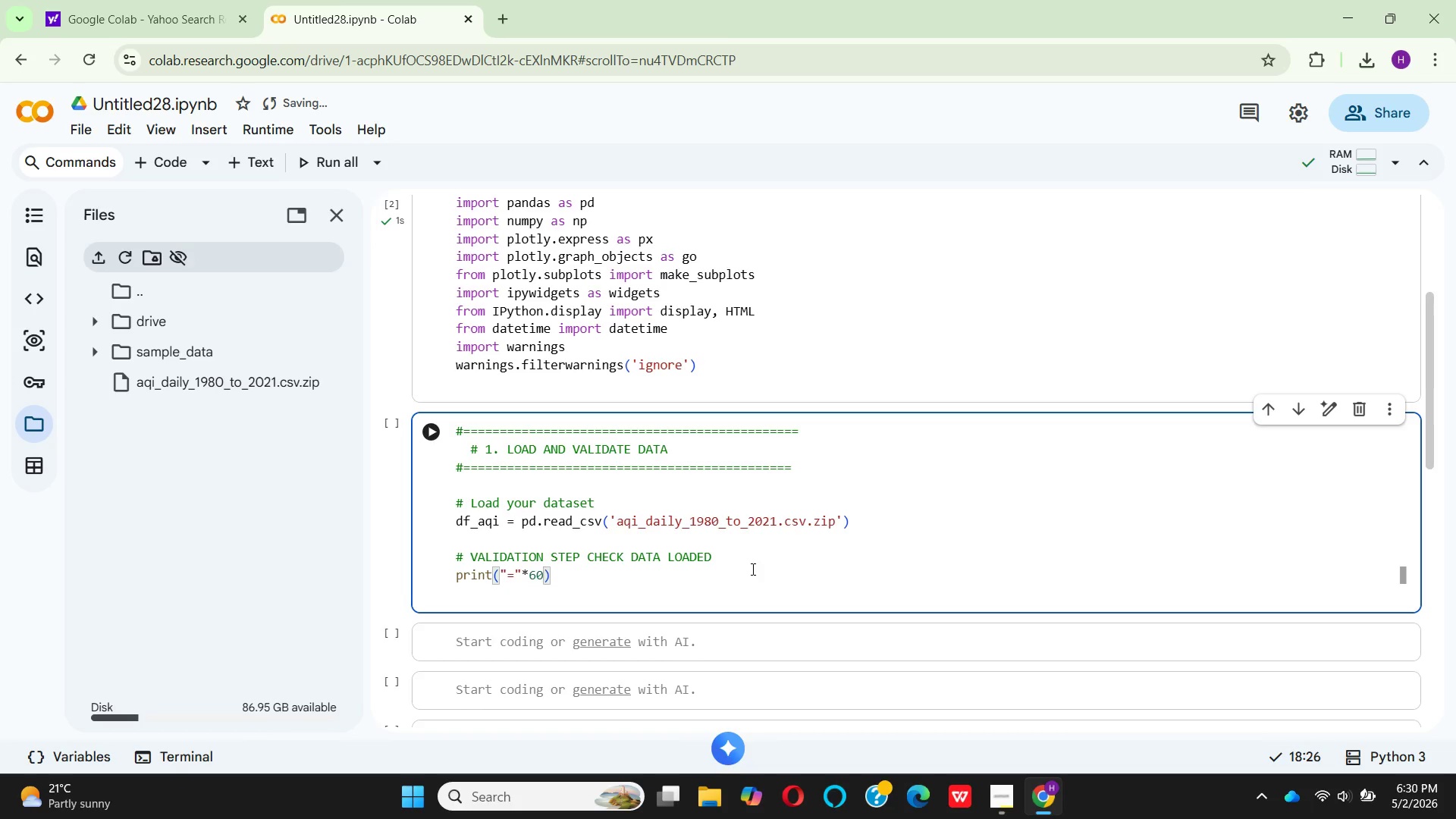 
key(ArrowRight)
 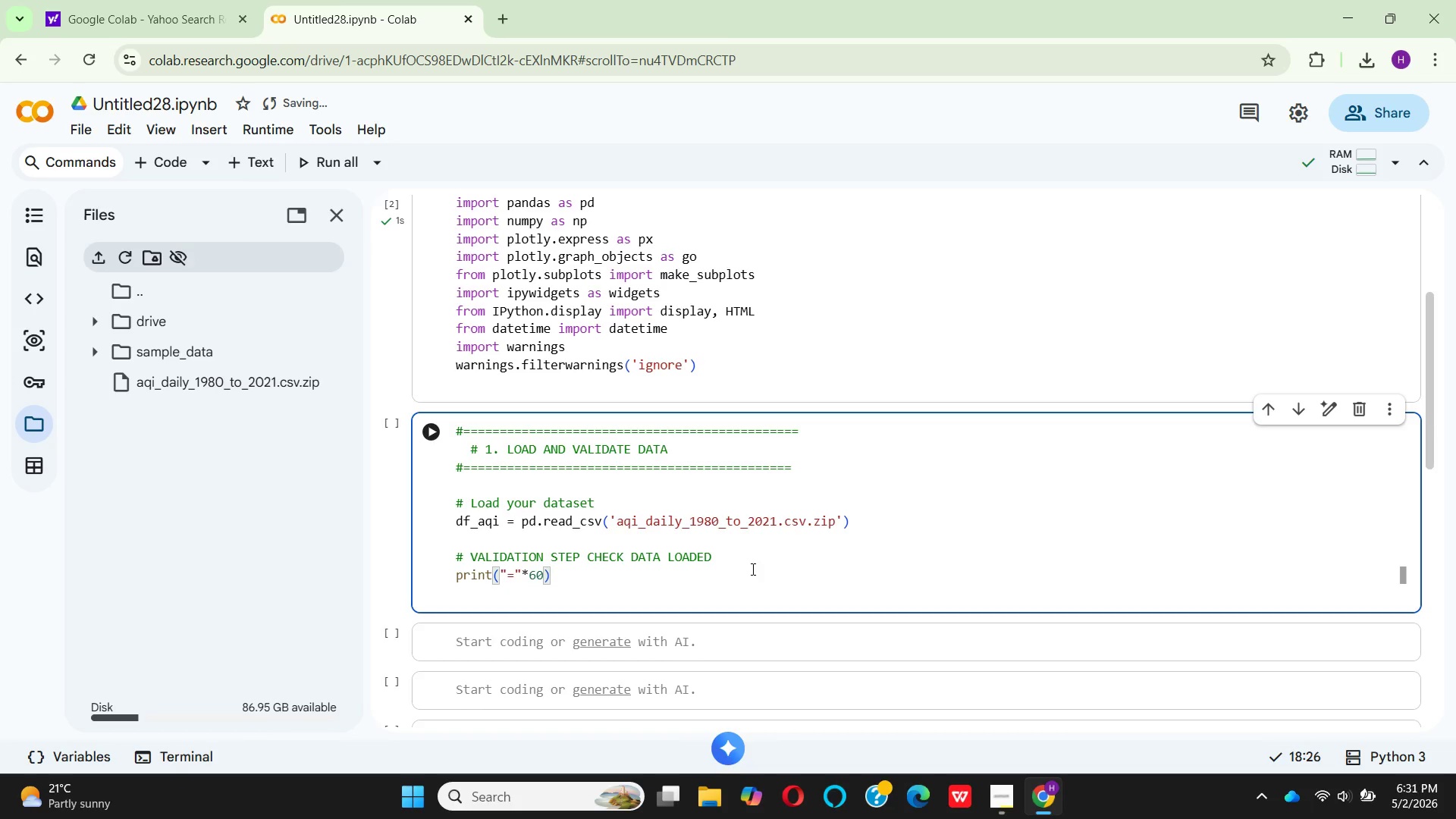 
key(Enter)
 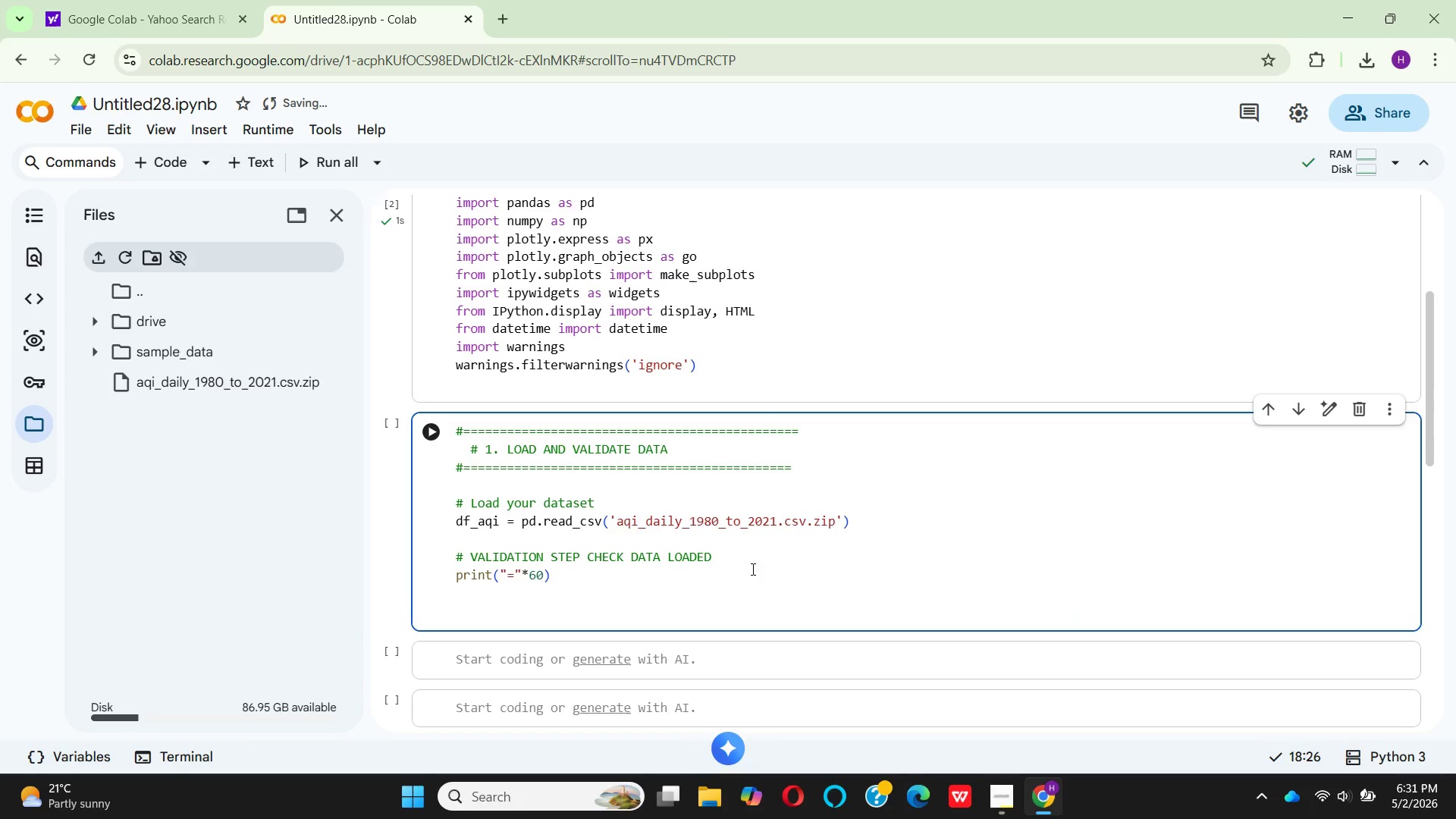 
type(print)
 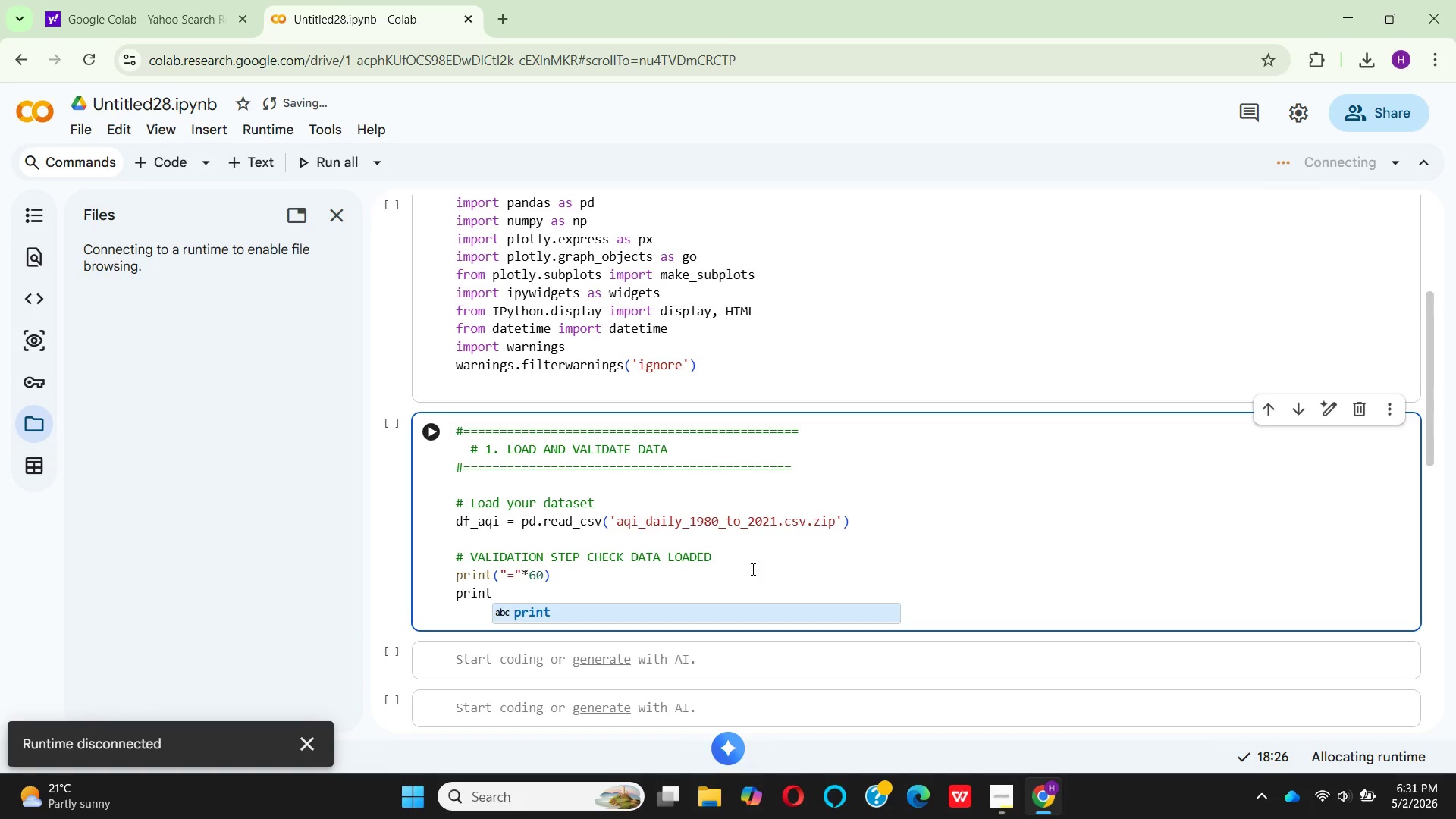 
key(Enter)
 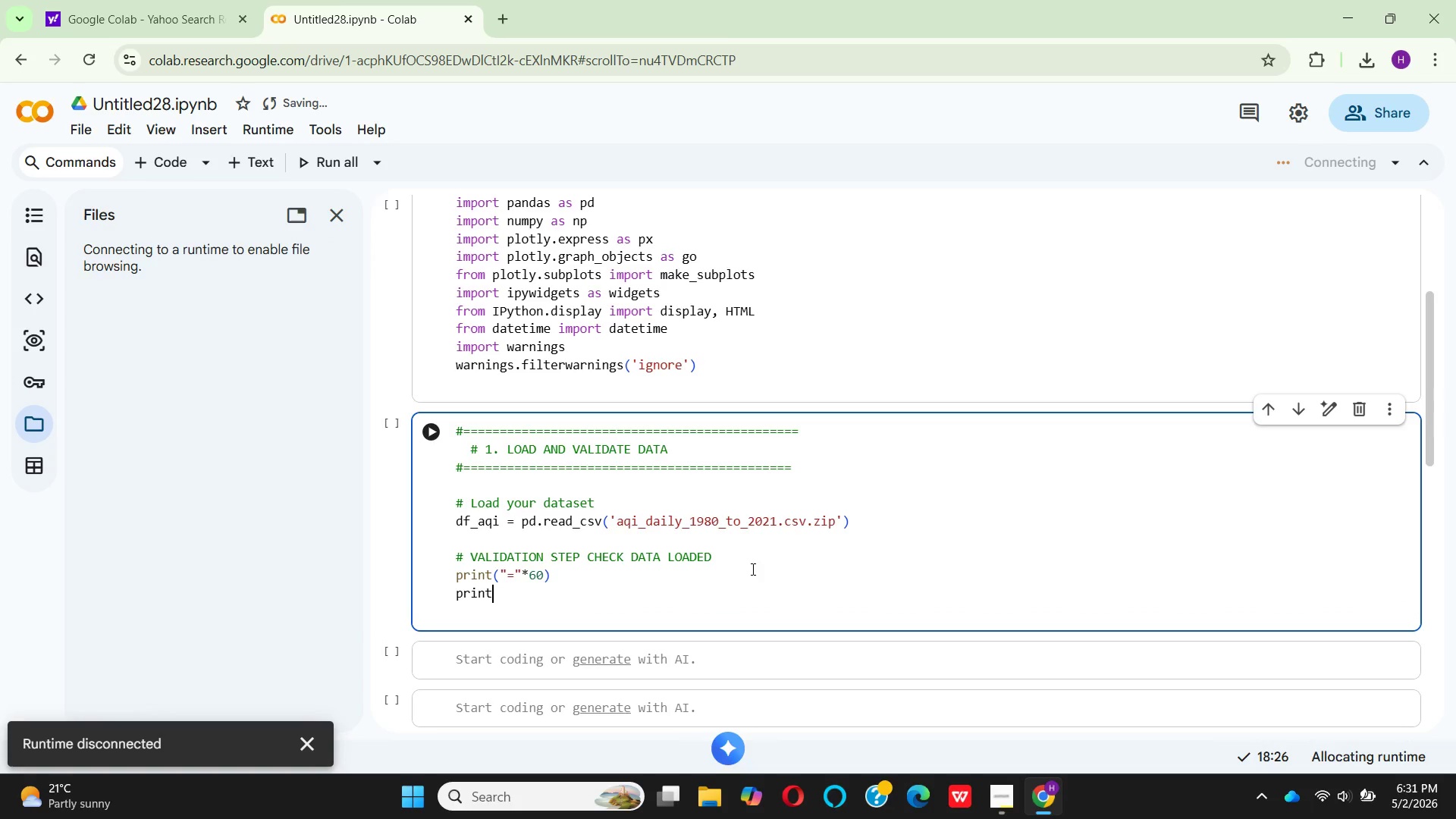 
type(("DATS VALIDATION REPORT)
 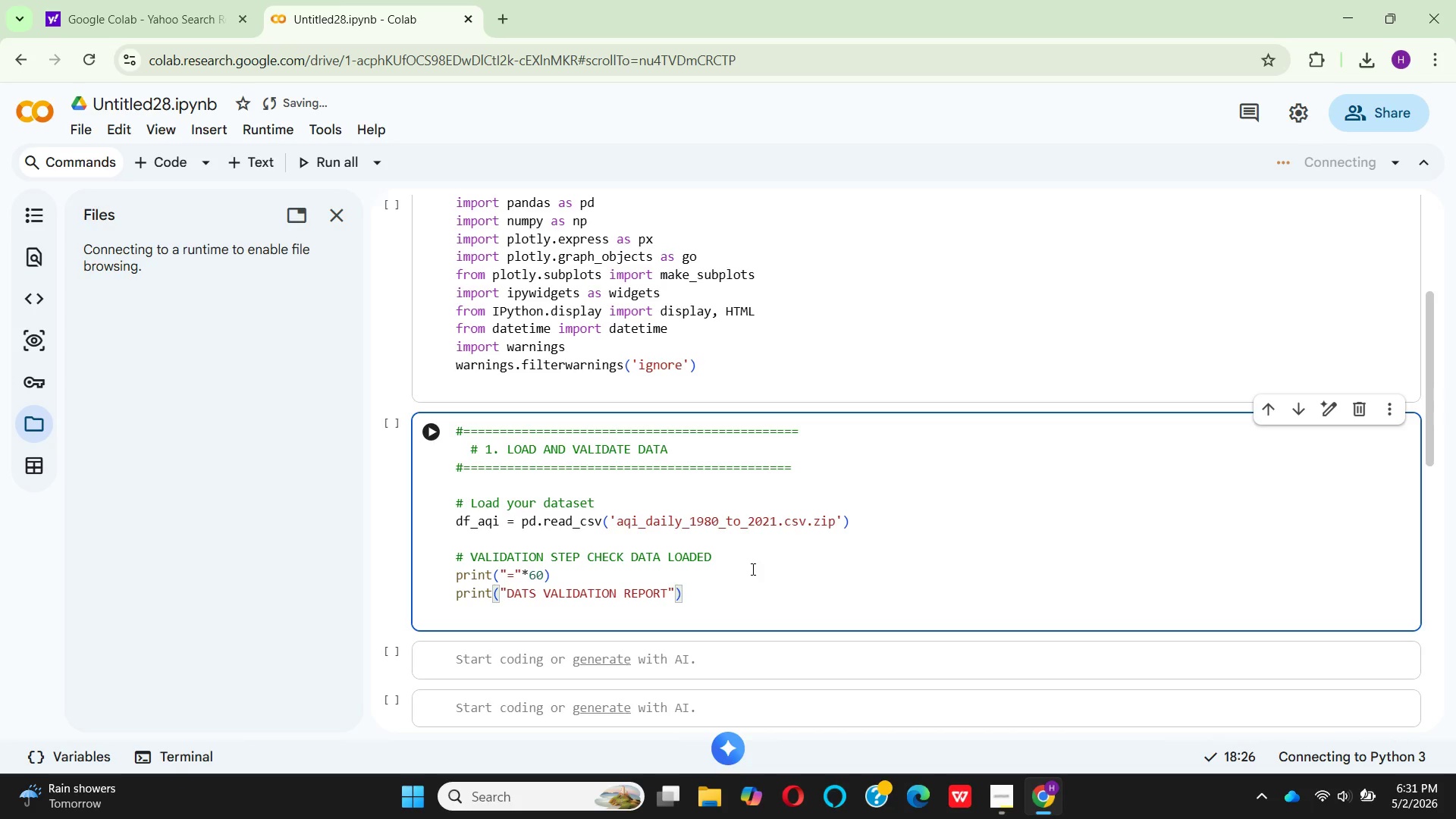 
wait(99.19)
 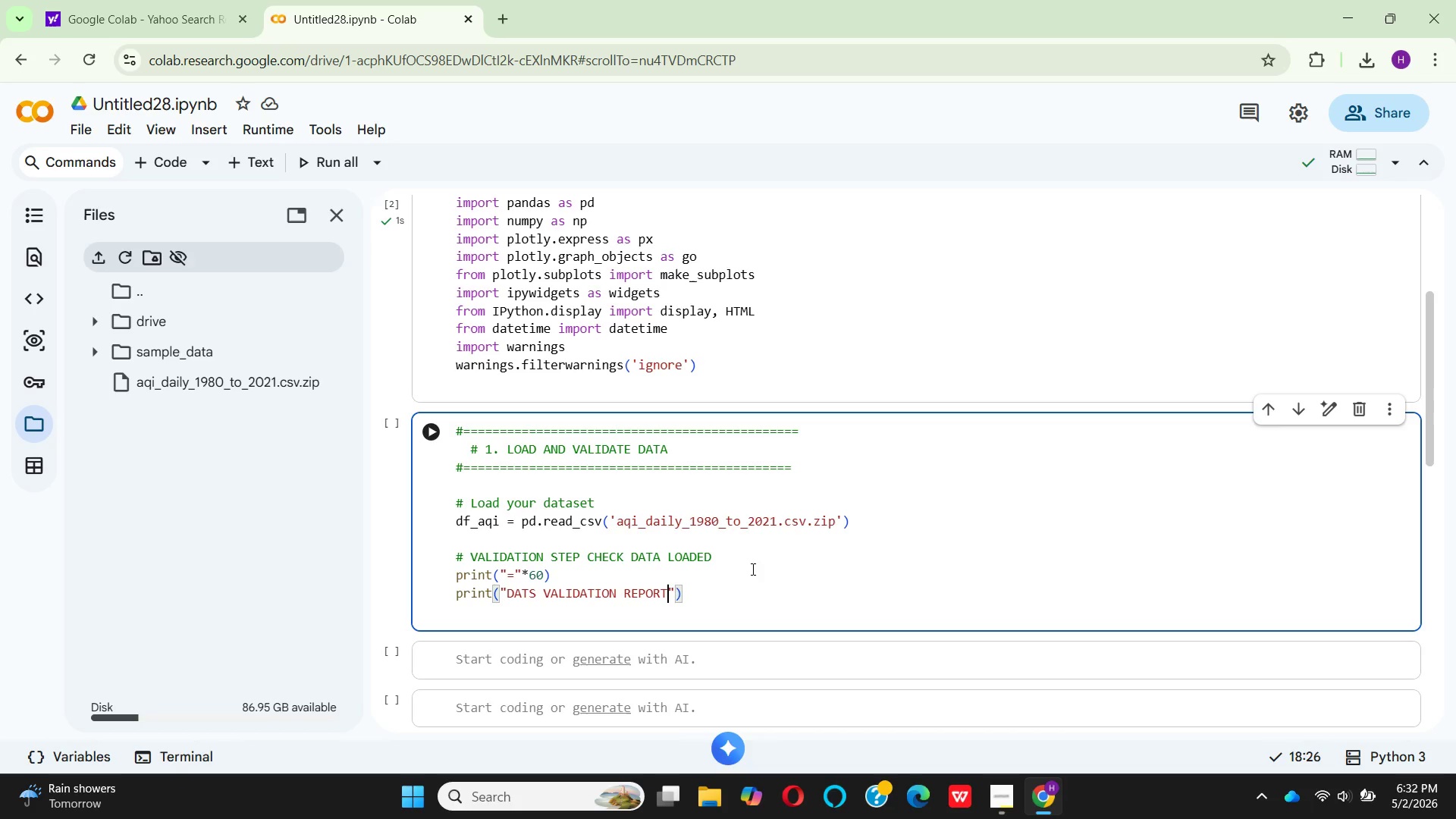 
key(ArrowRight)
 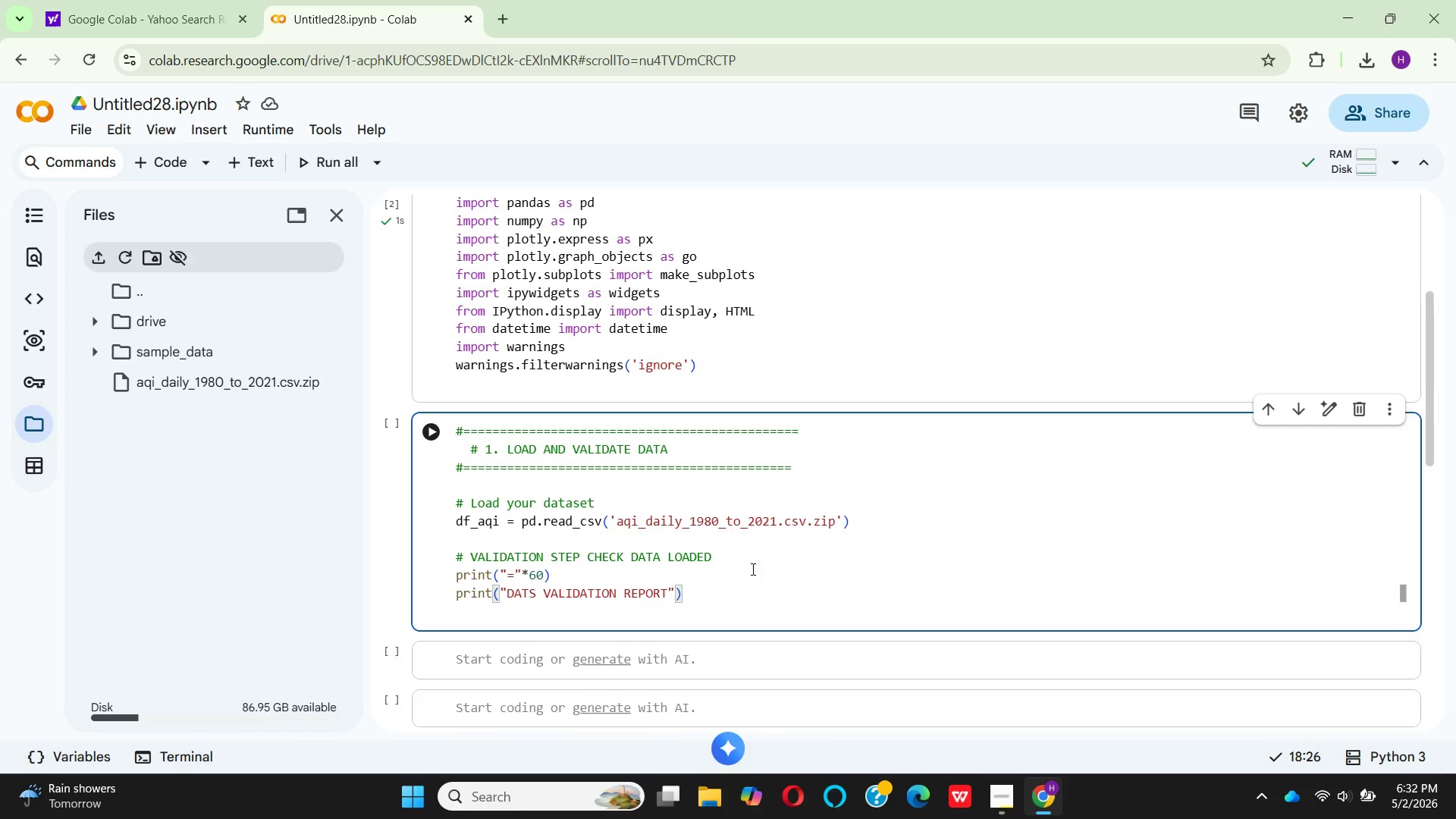 
key(Enter)
 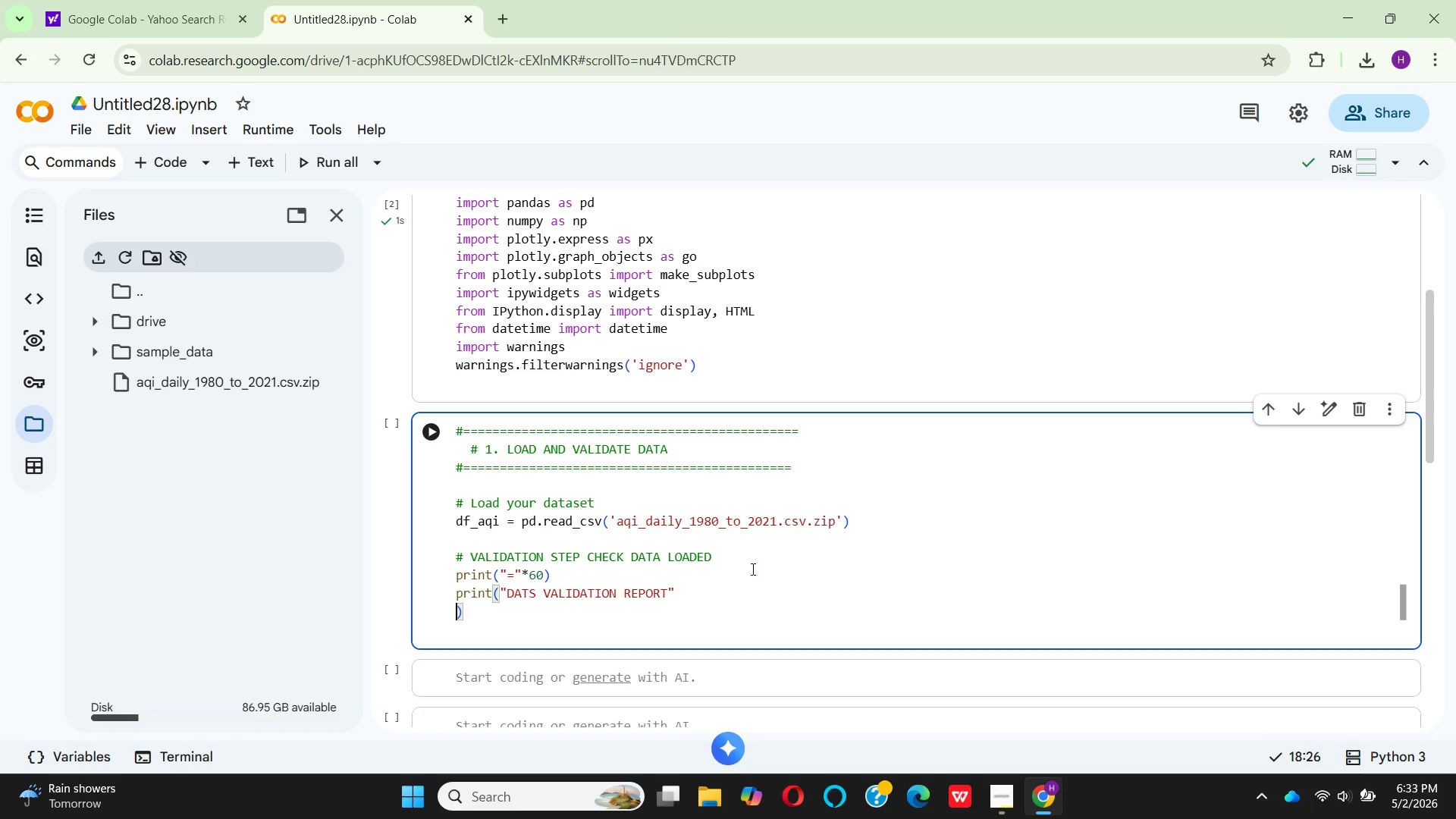 
key(Control+Z)
 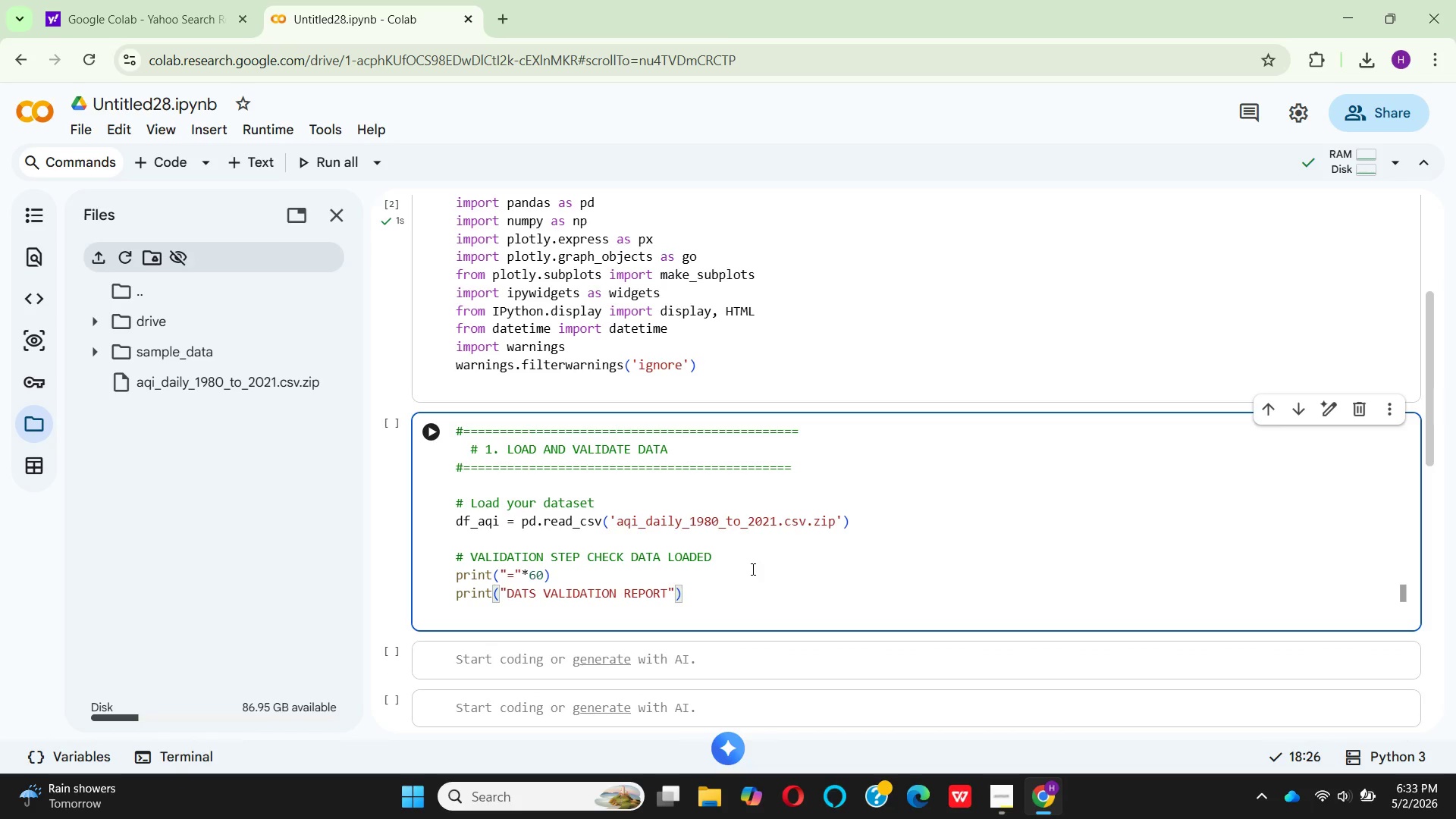 
key(ArrowRight)
 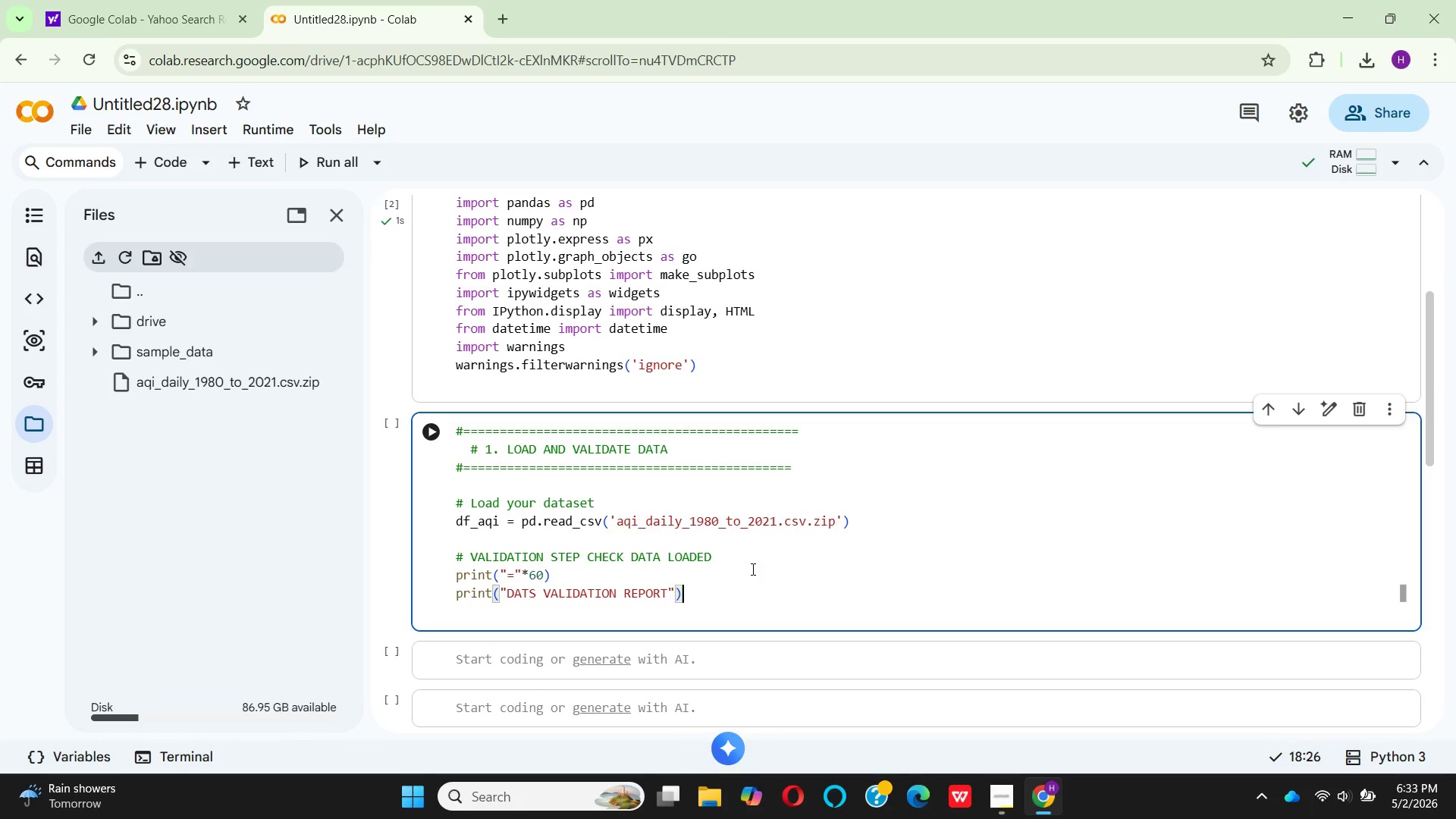 
key(Enter)
 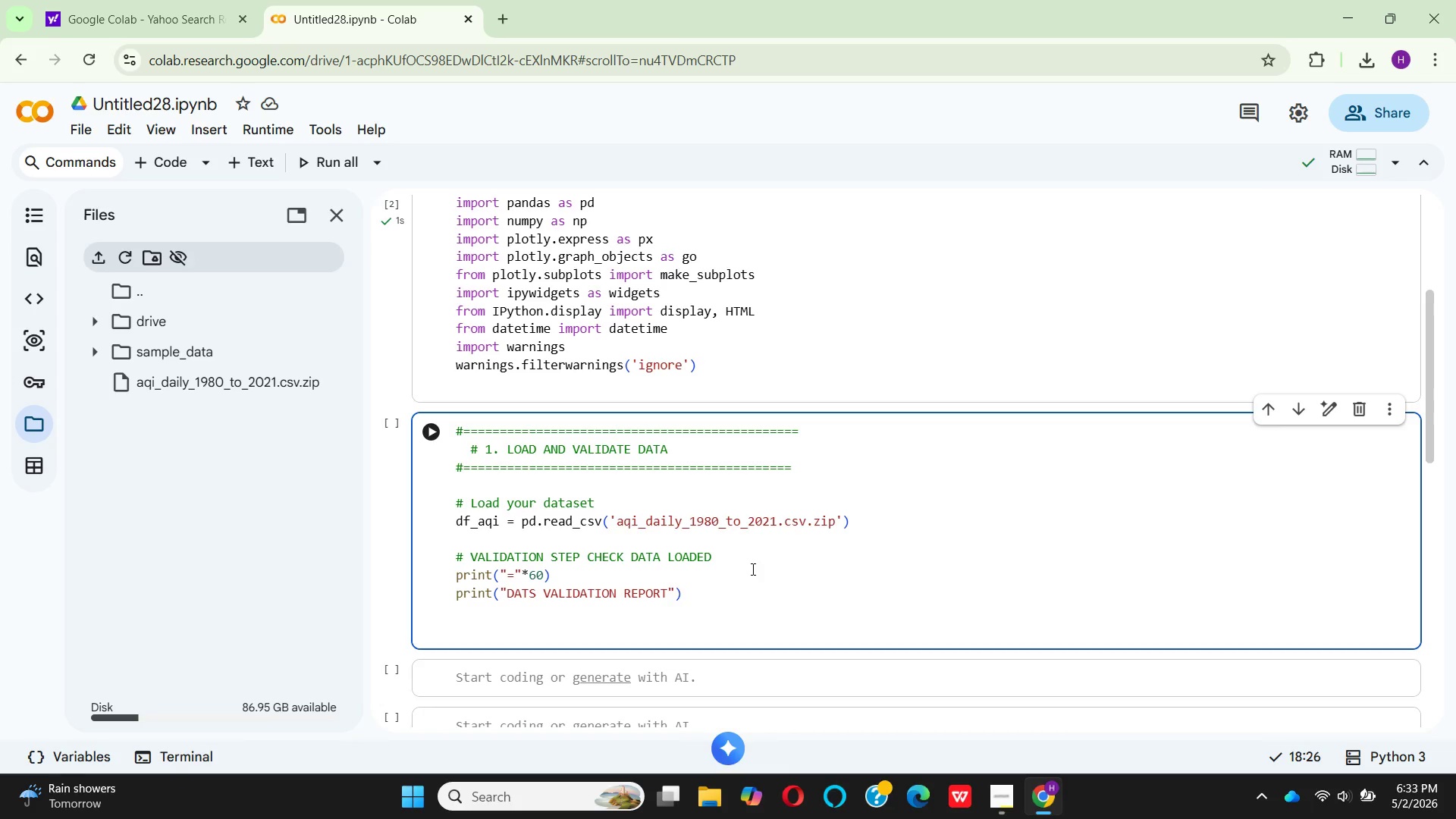 
wait(11.59)
 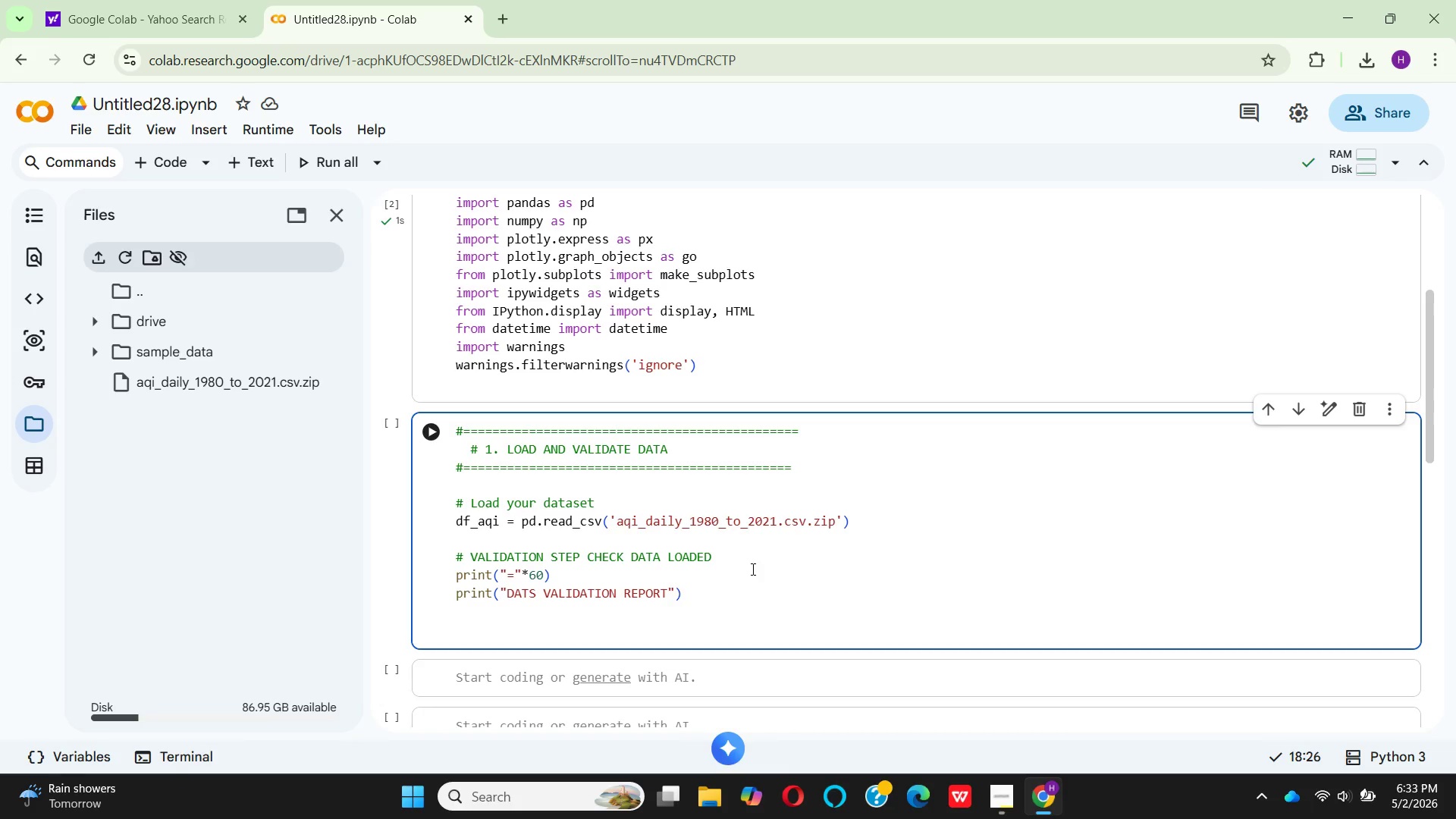 
type(PRINT)
 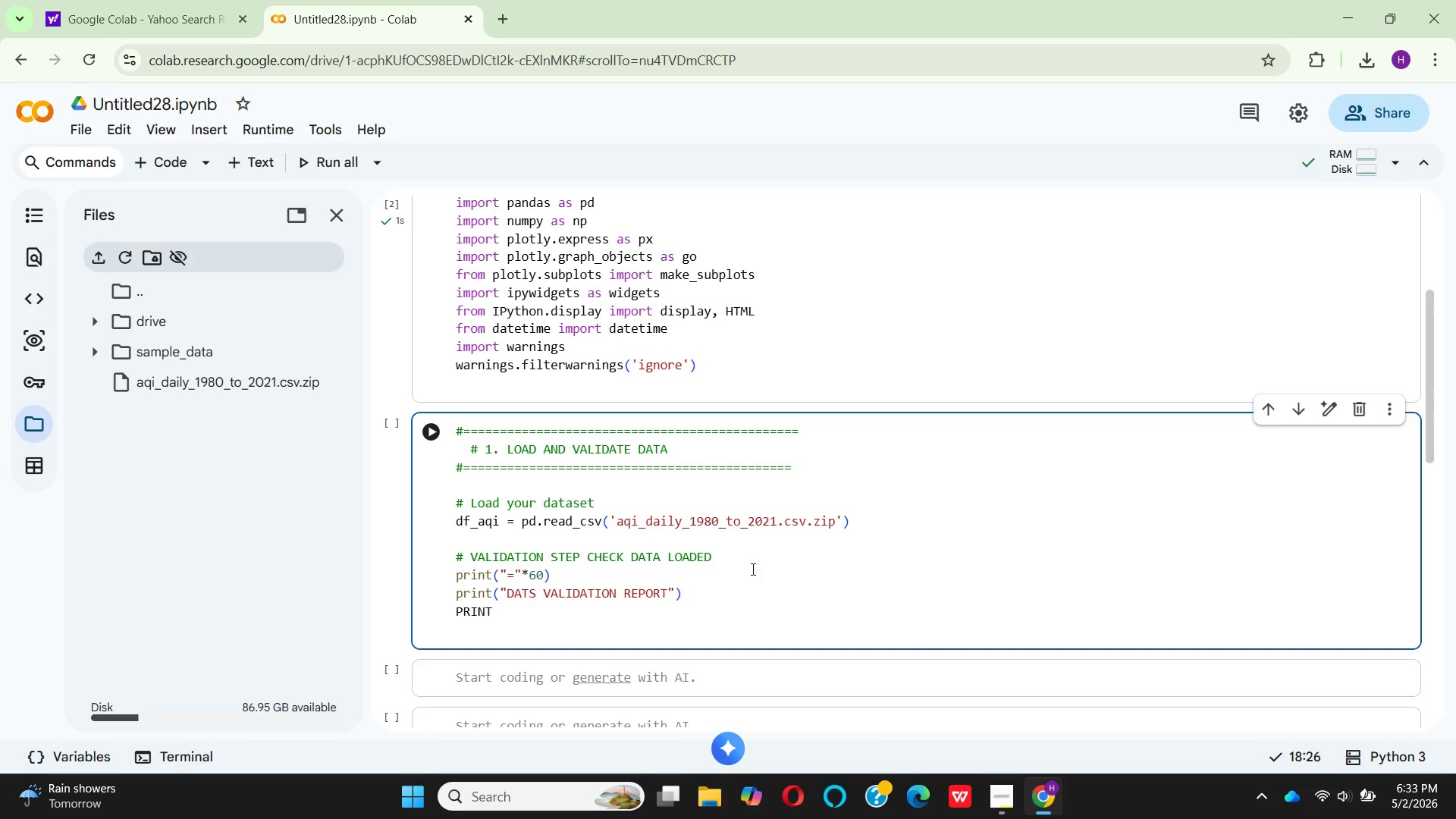 
wait(16.81)
 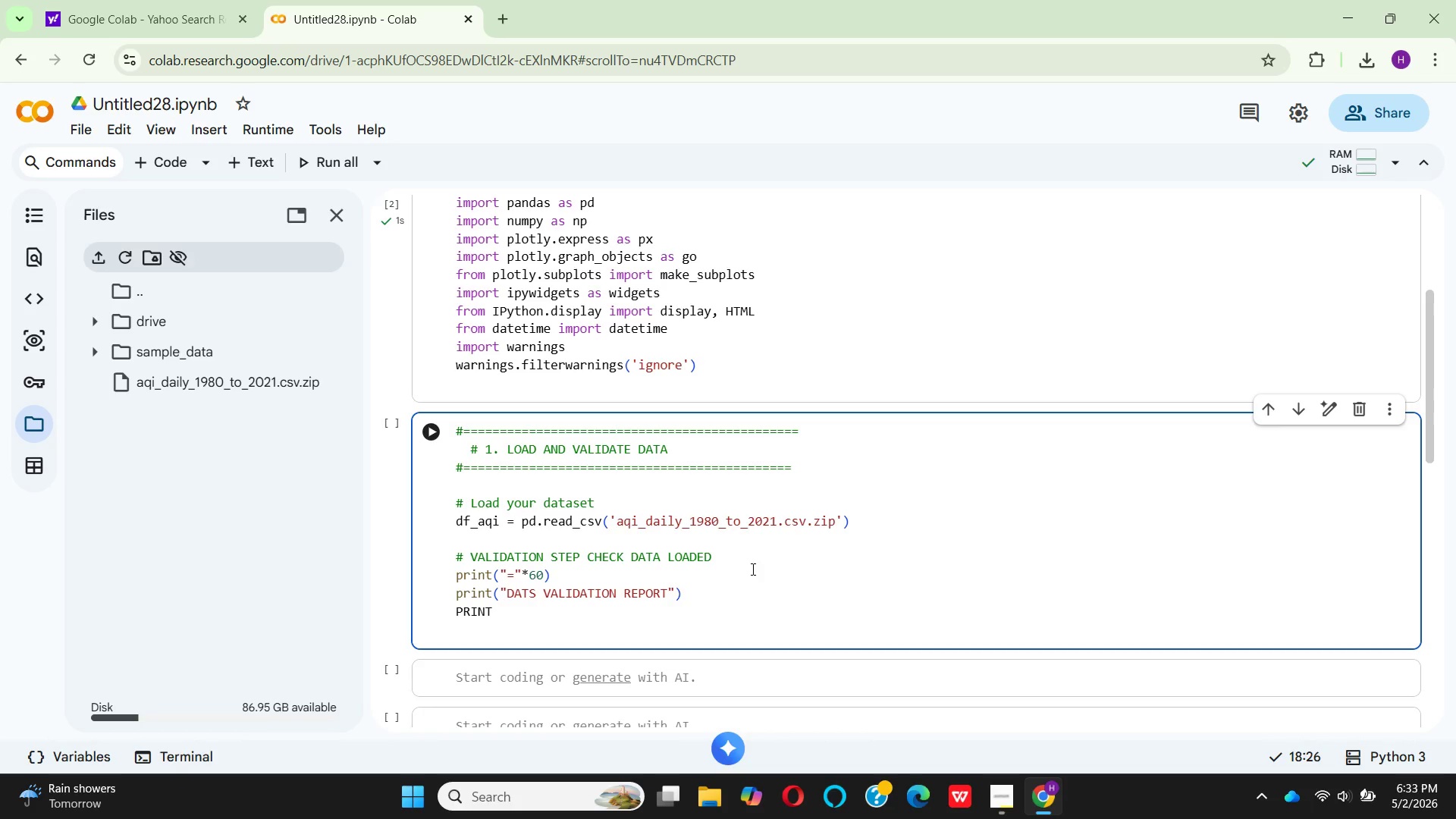 
key(Backspace)
key(Backspace)
key(Backspace)
key(Backspace)
type(rint()
 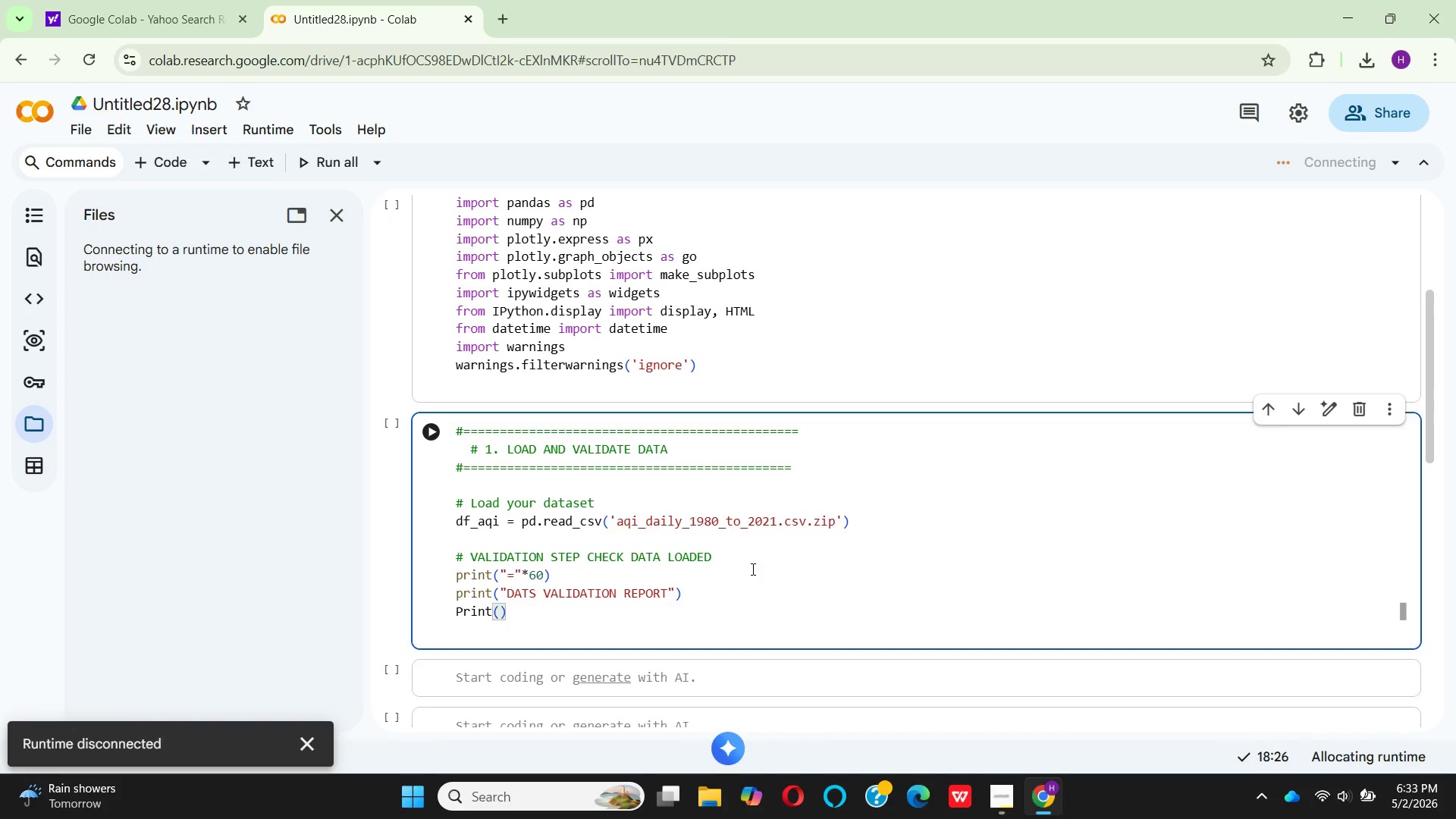 
wait(9.47)
 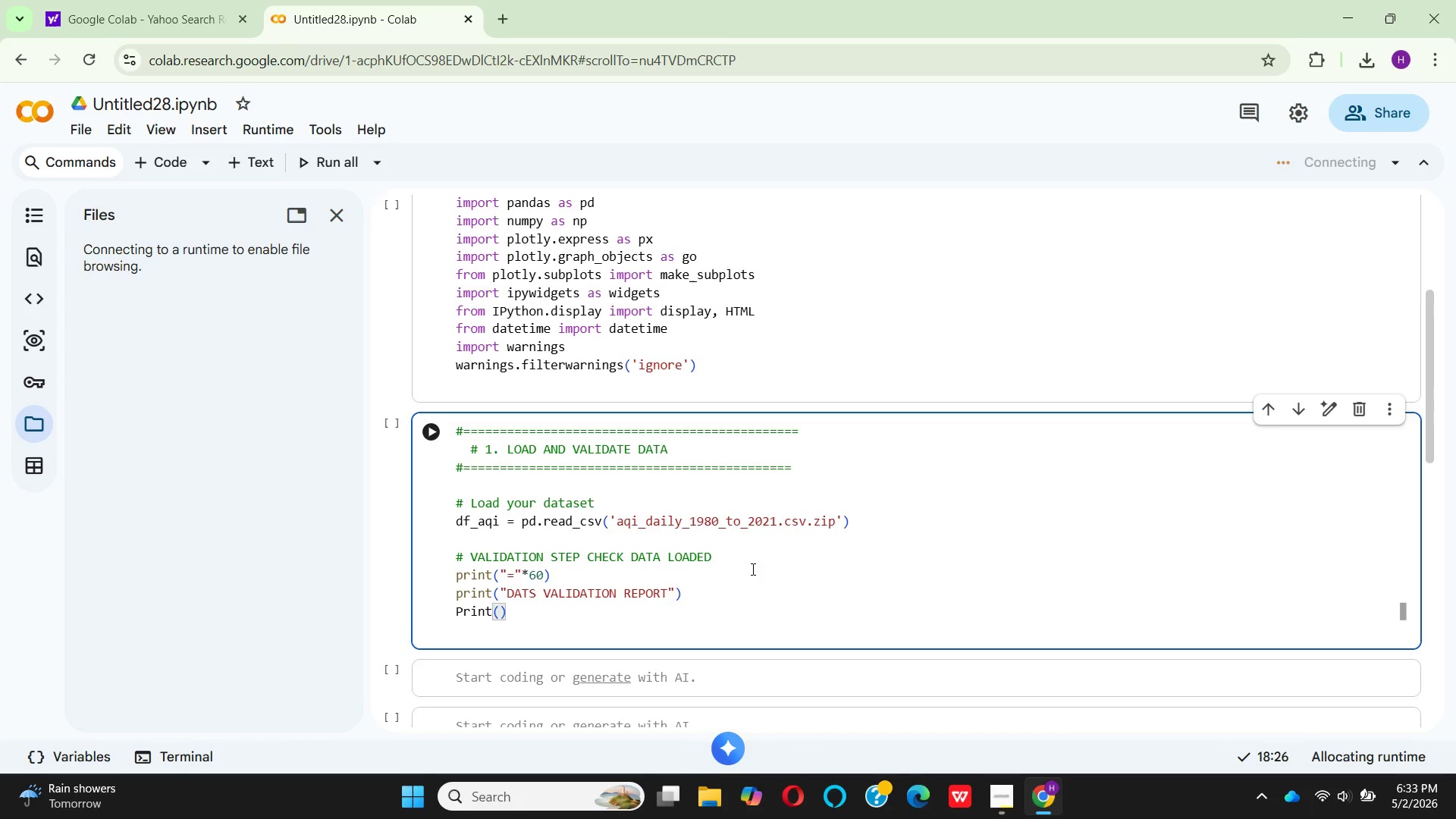 
key(Shift+Quote)
 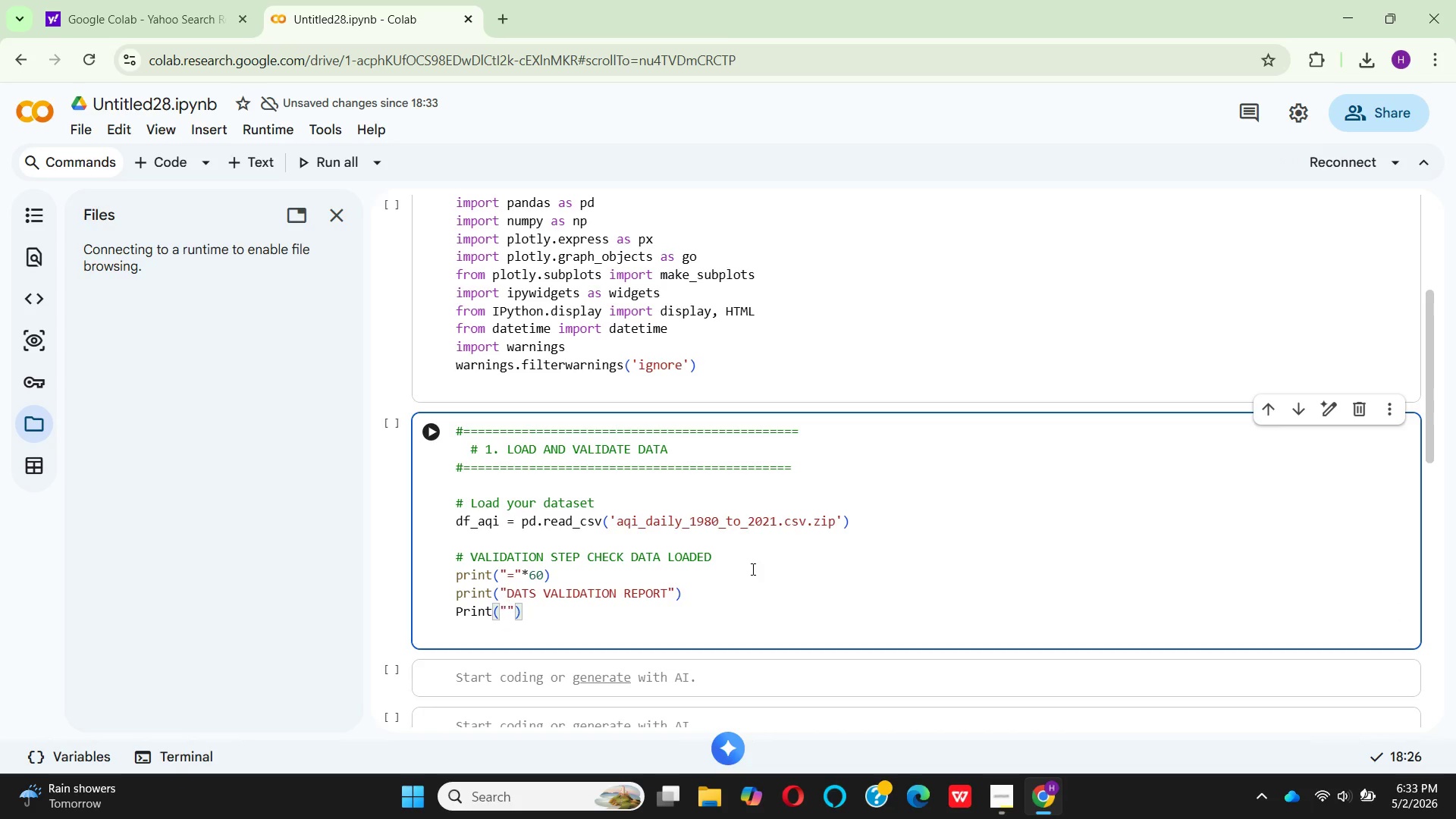 
key(Equal)
 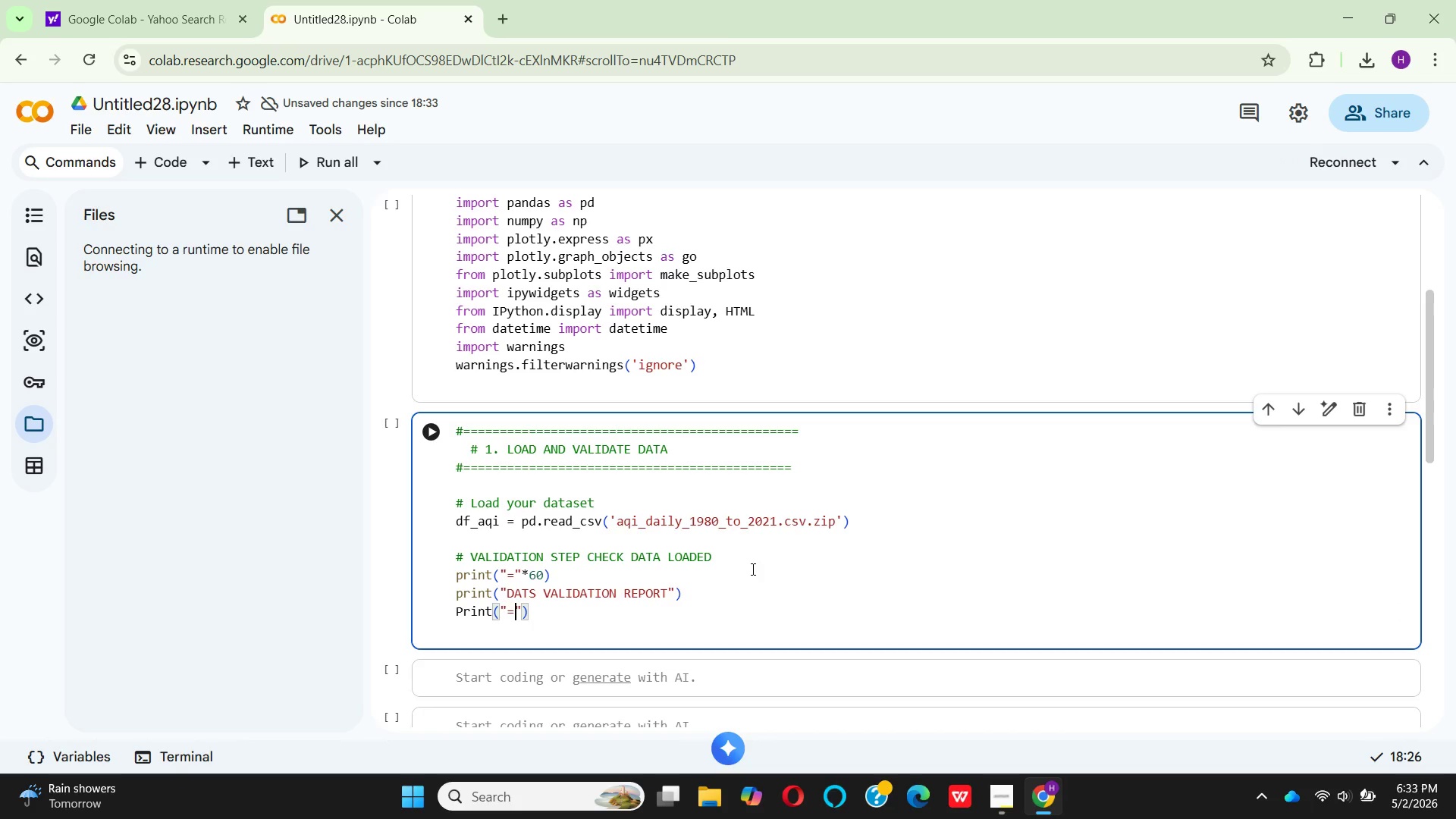 
key(ArrowRight)
 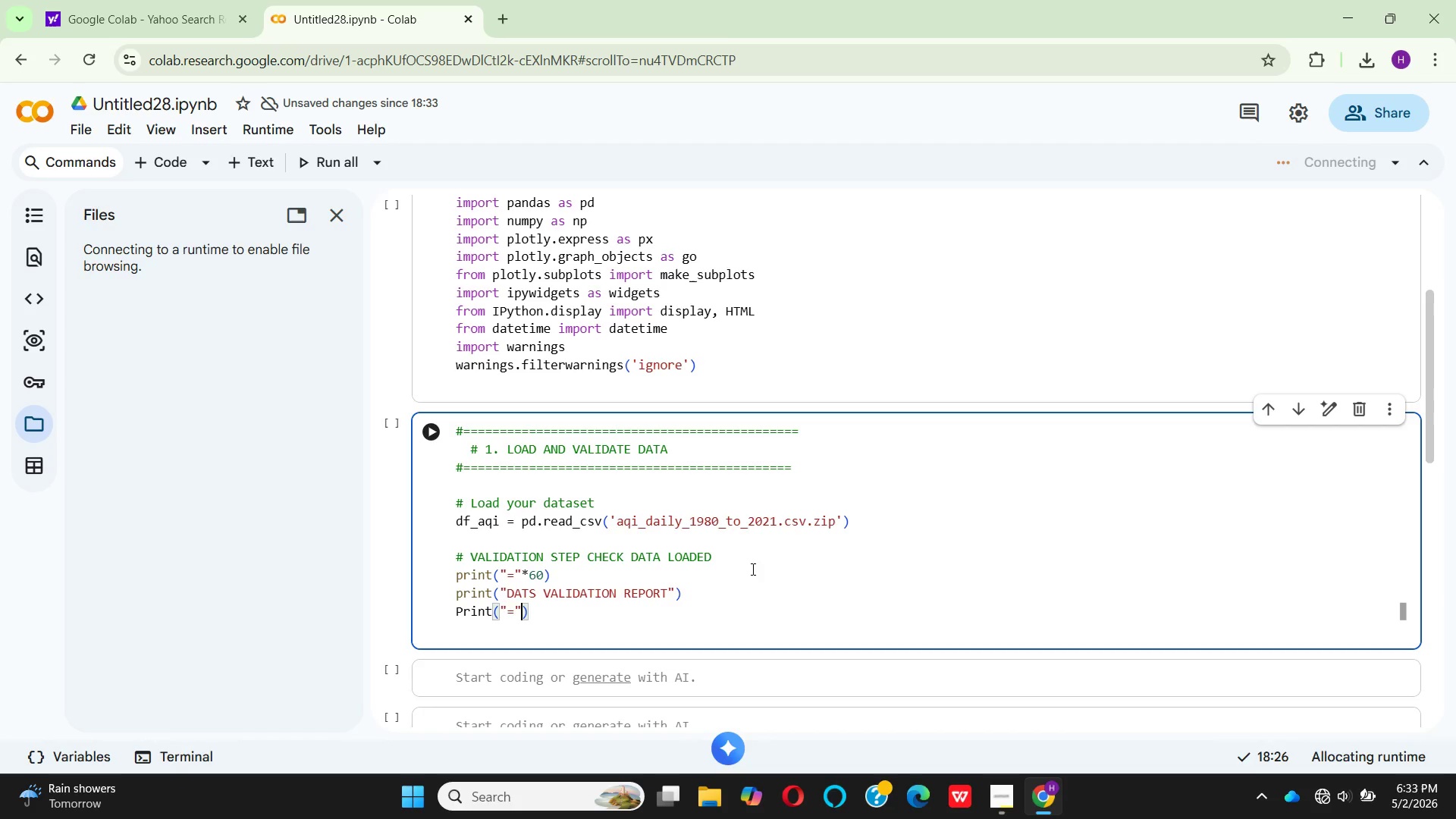 
type(*60)
 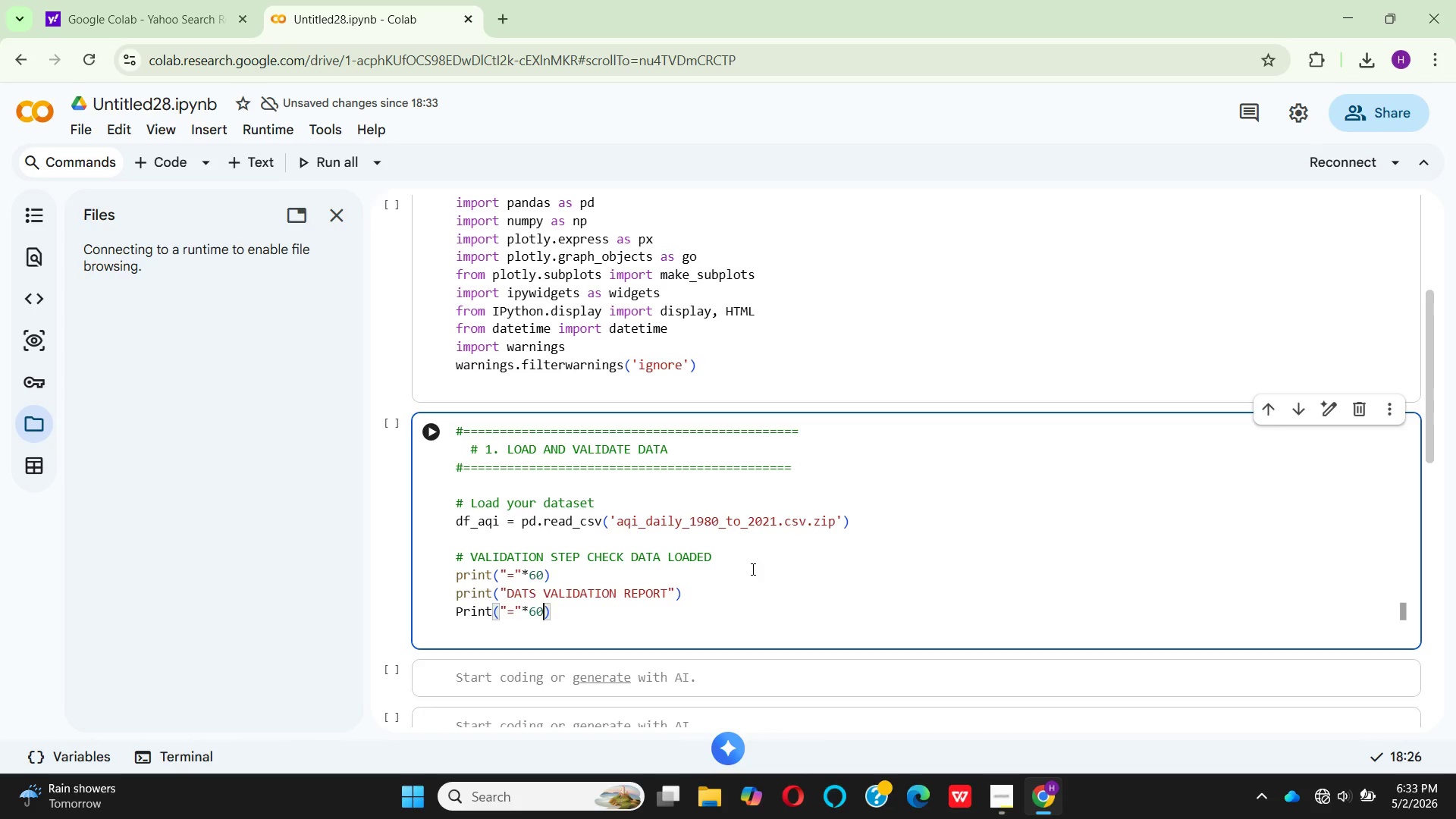 
key(ArrowRight)
 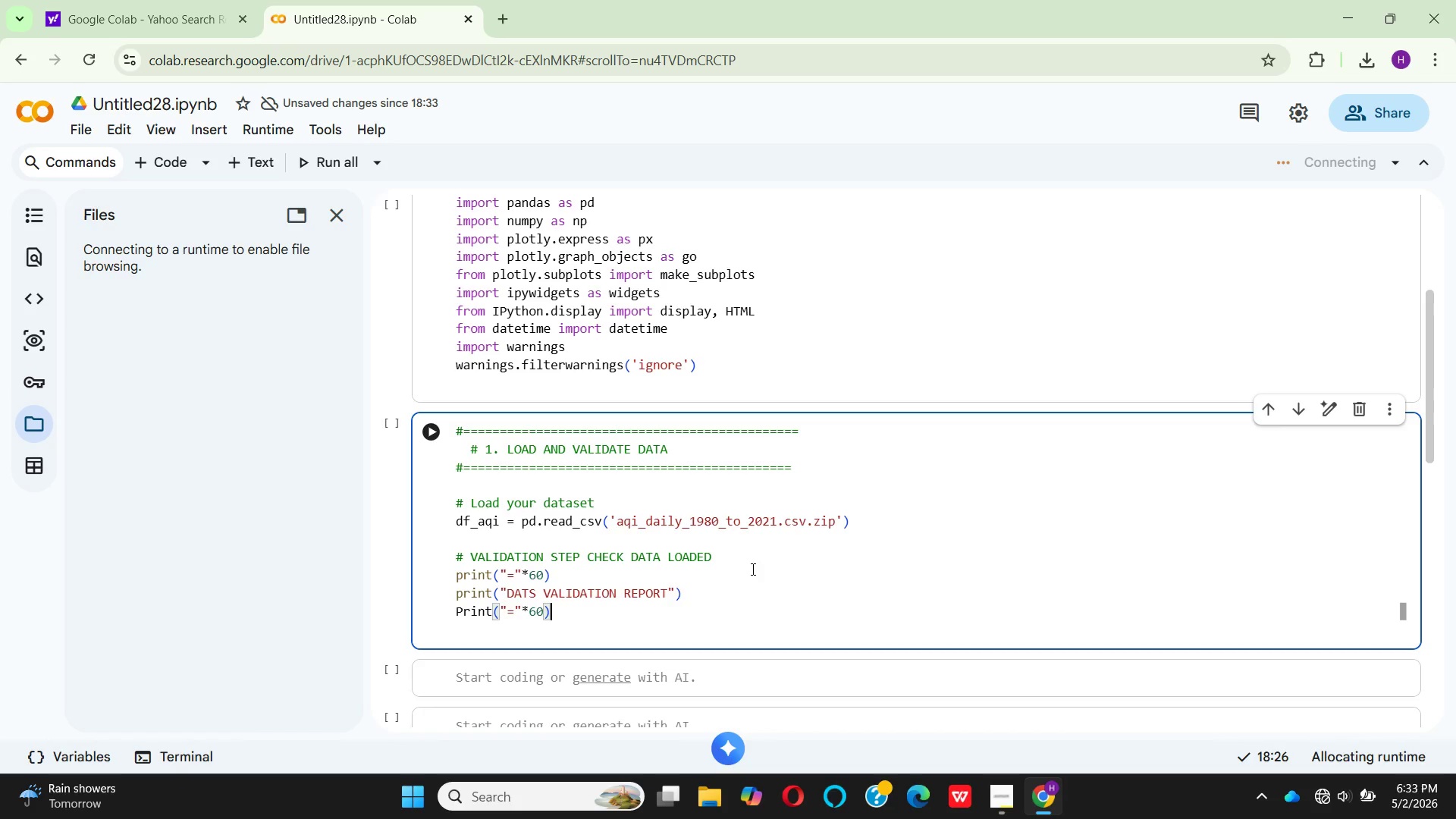 
key(Enter)
 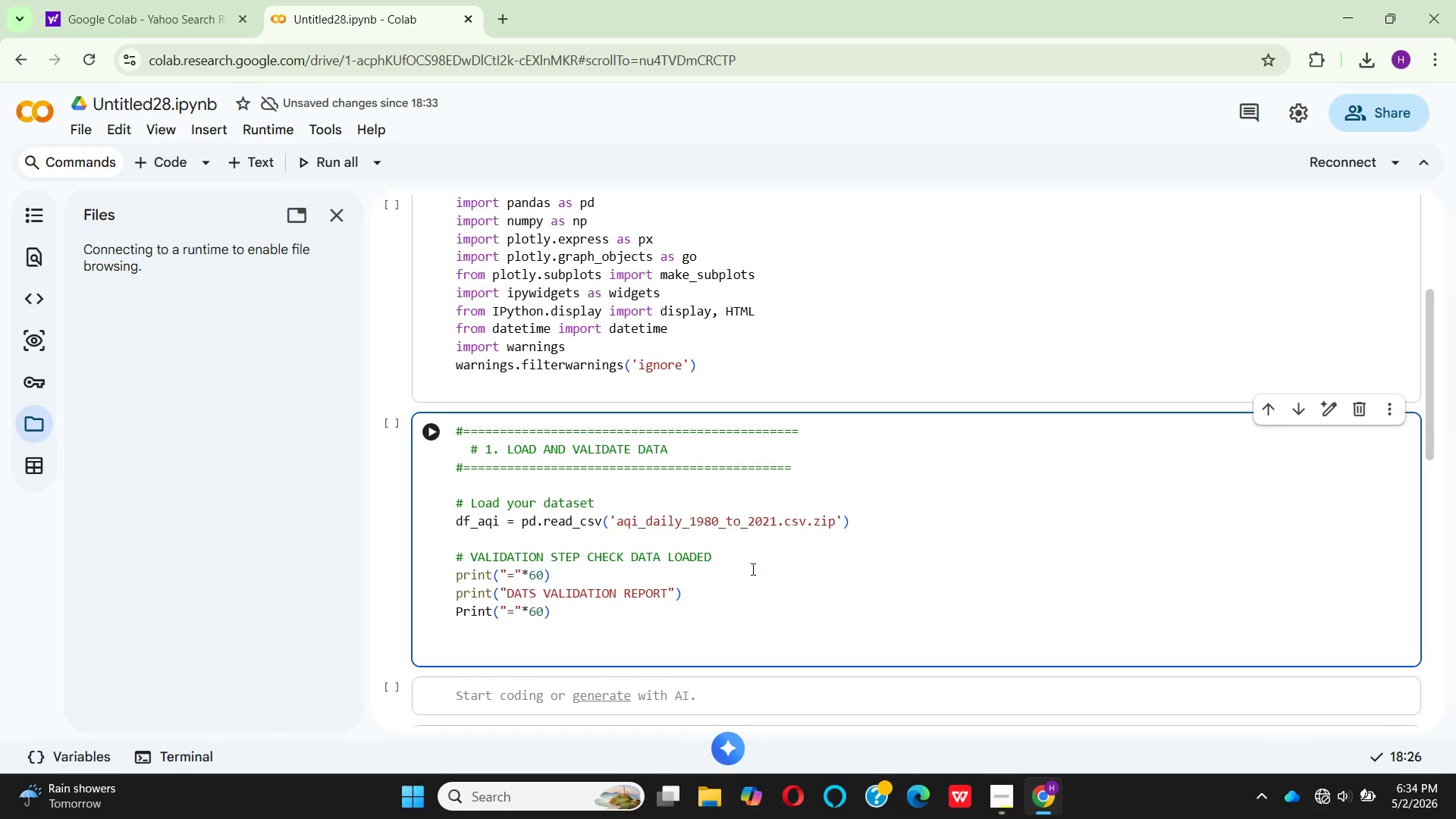 
type(pr)
 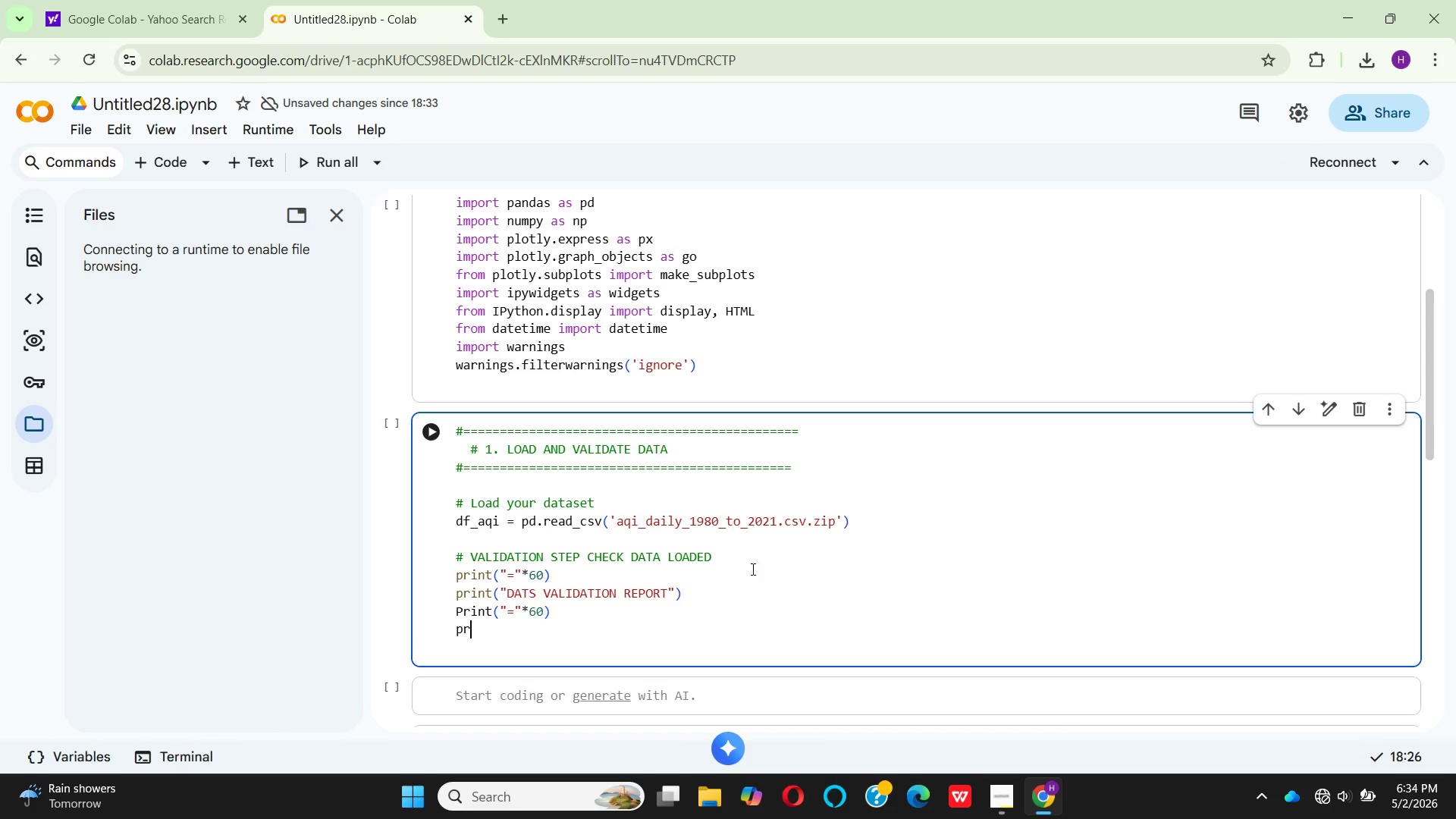 
hold_key(key=I, duration=0.42)
 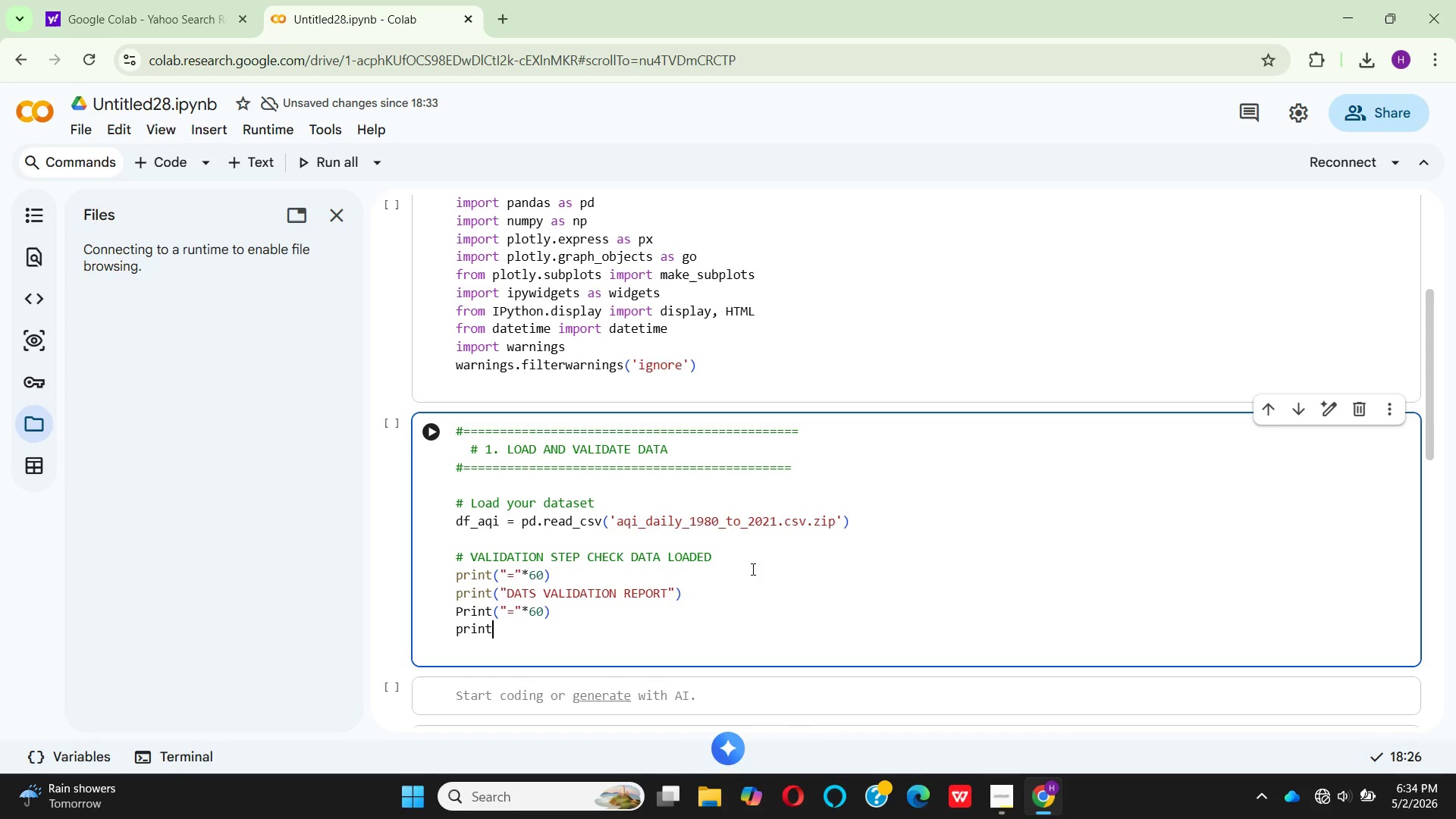 
type(nt)
 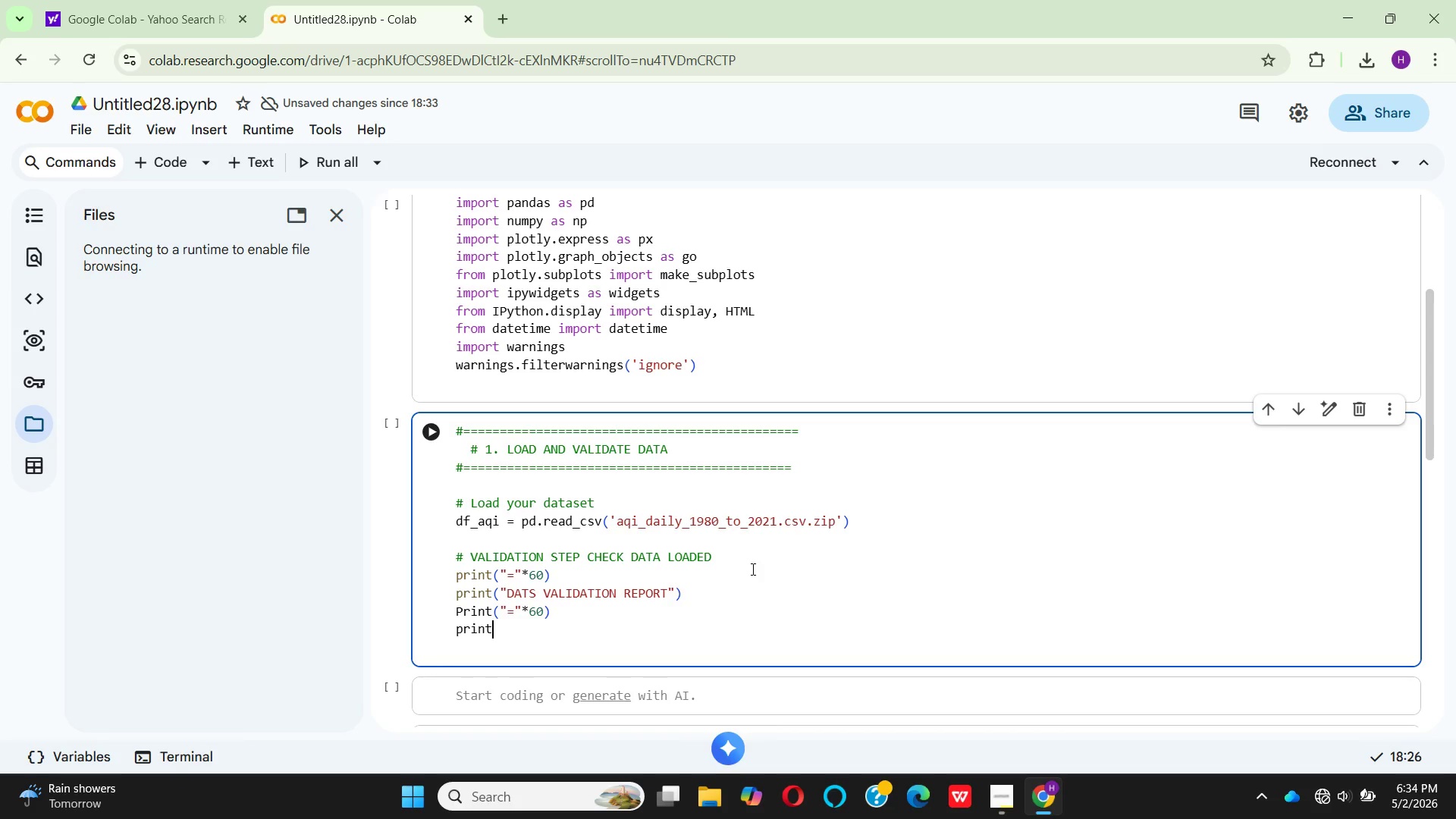 
key(Shift+9)
 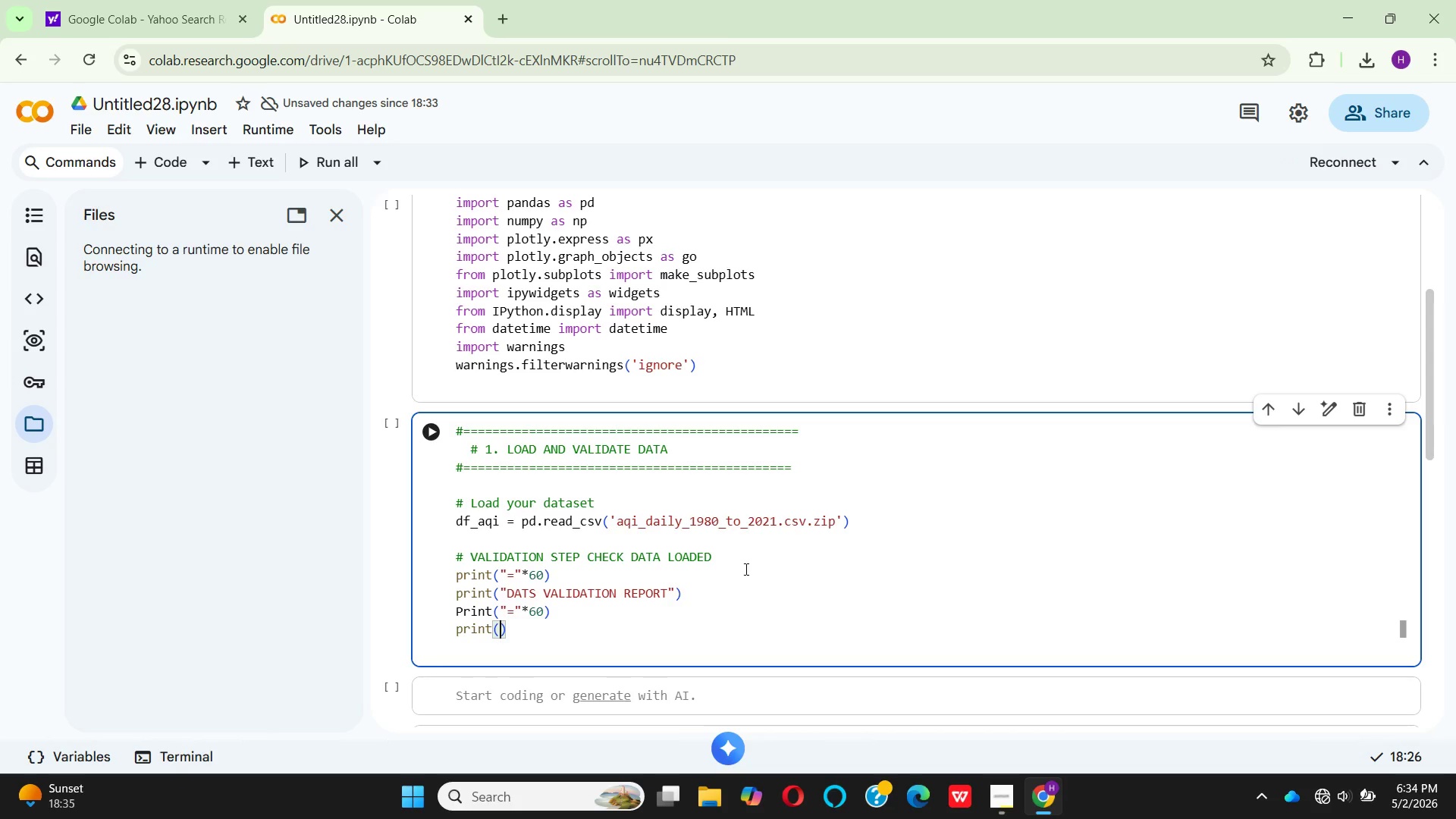 
wait(6.62)
 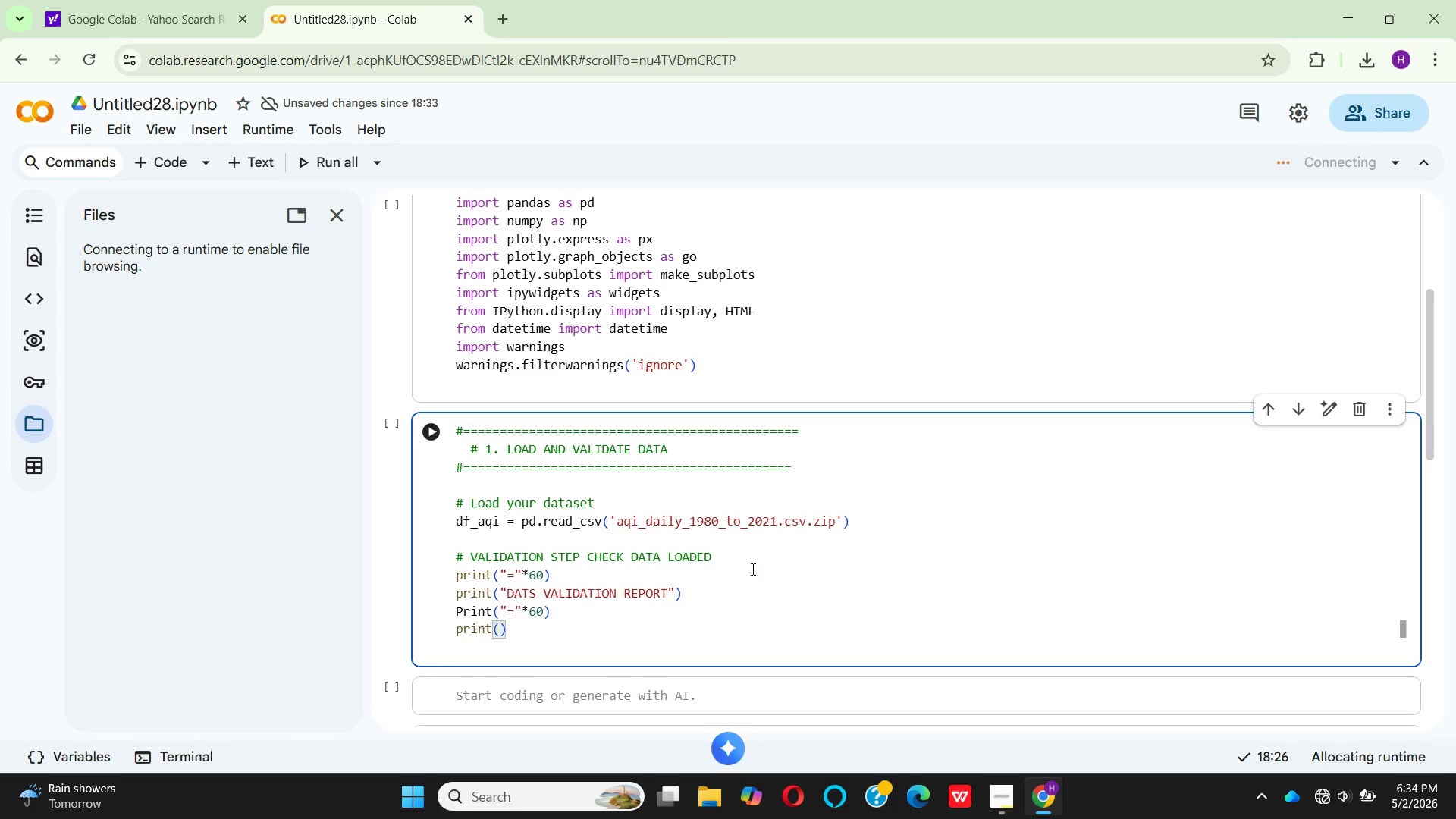 
left_click([463, 609])
 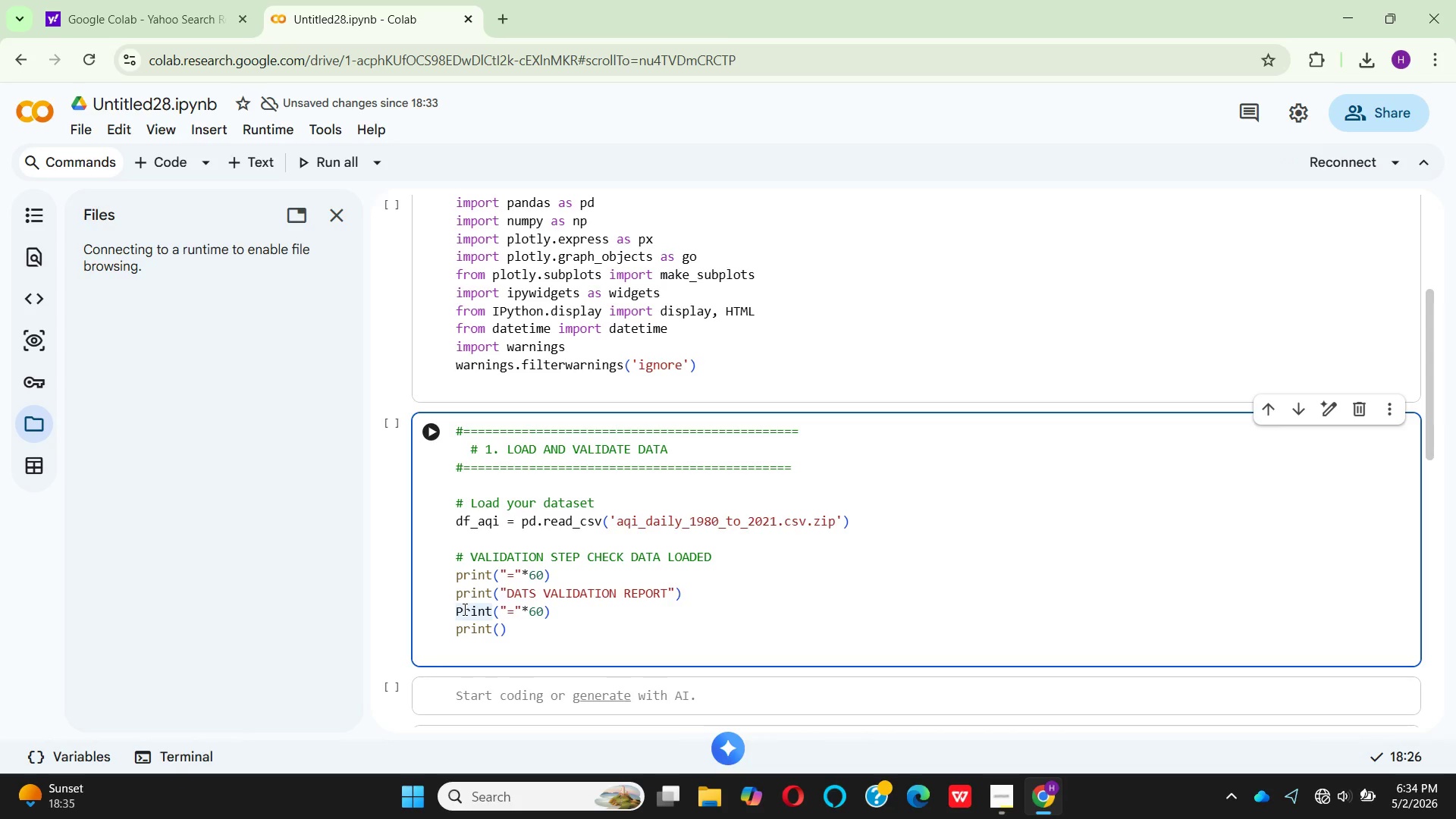 
key(Backspace)
 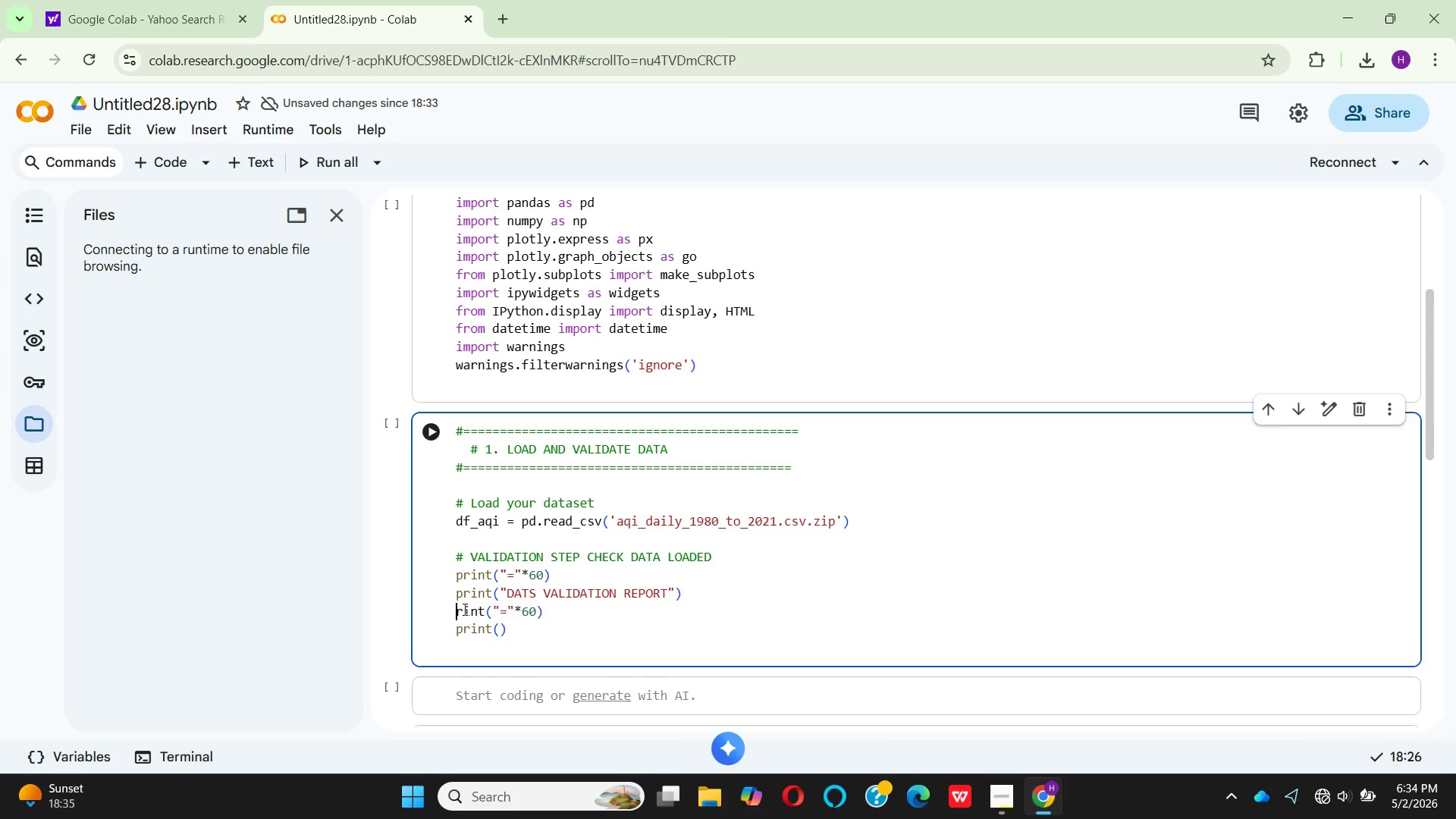 
key(P)
 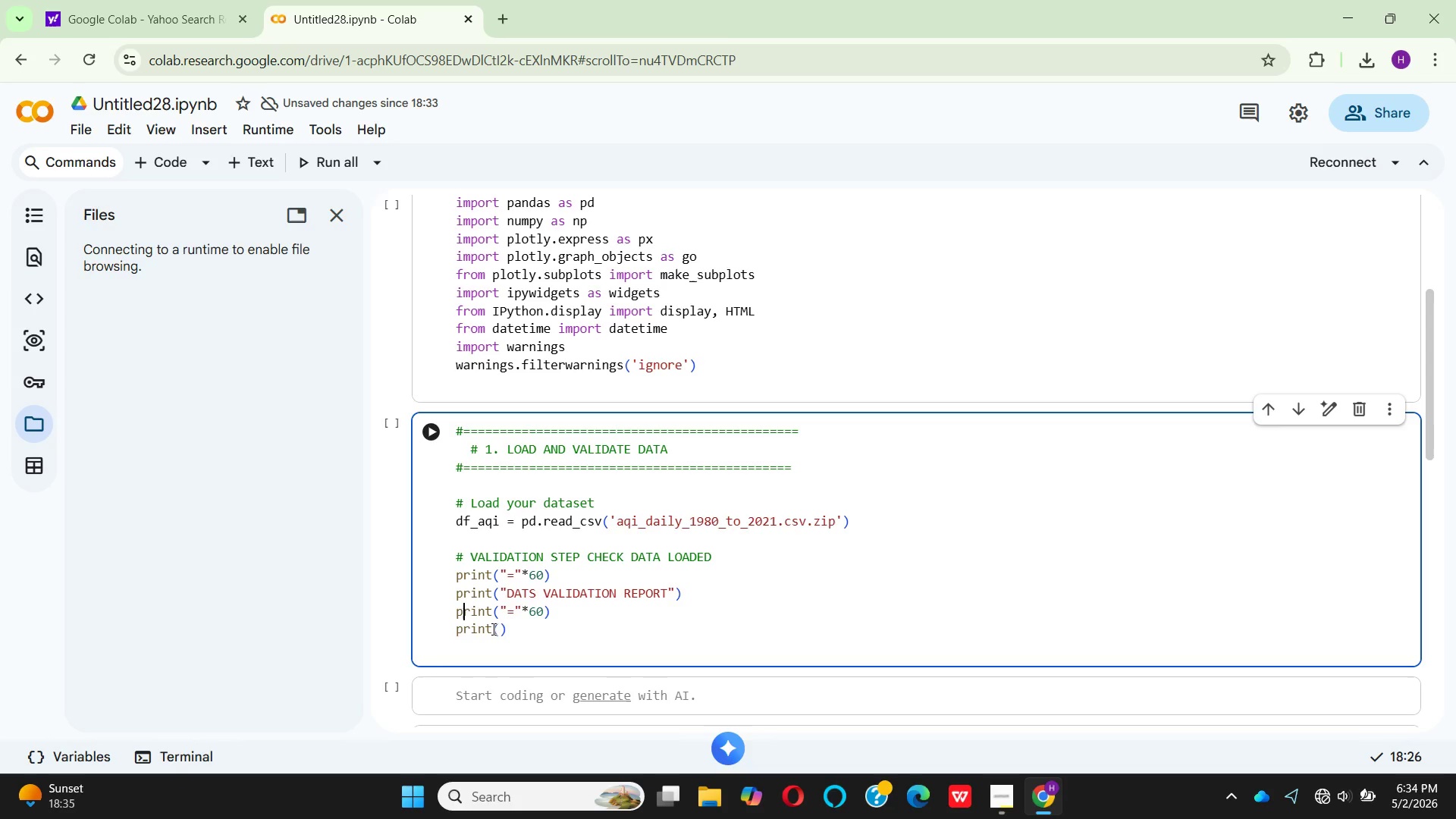 
left_click([500, 629])
 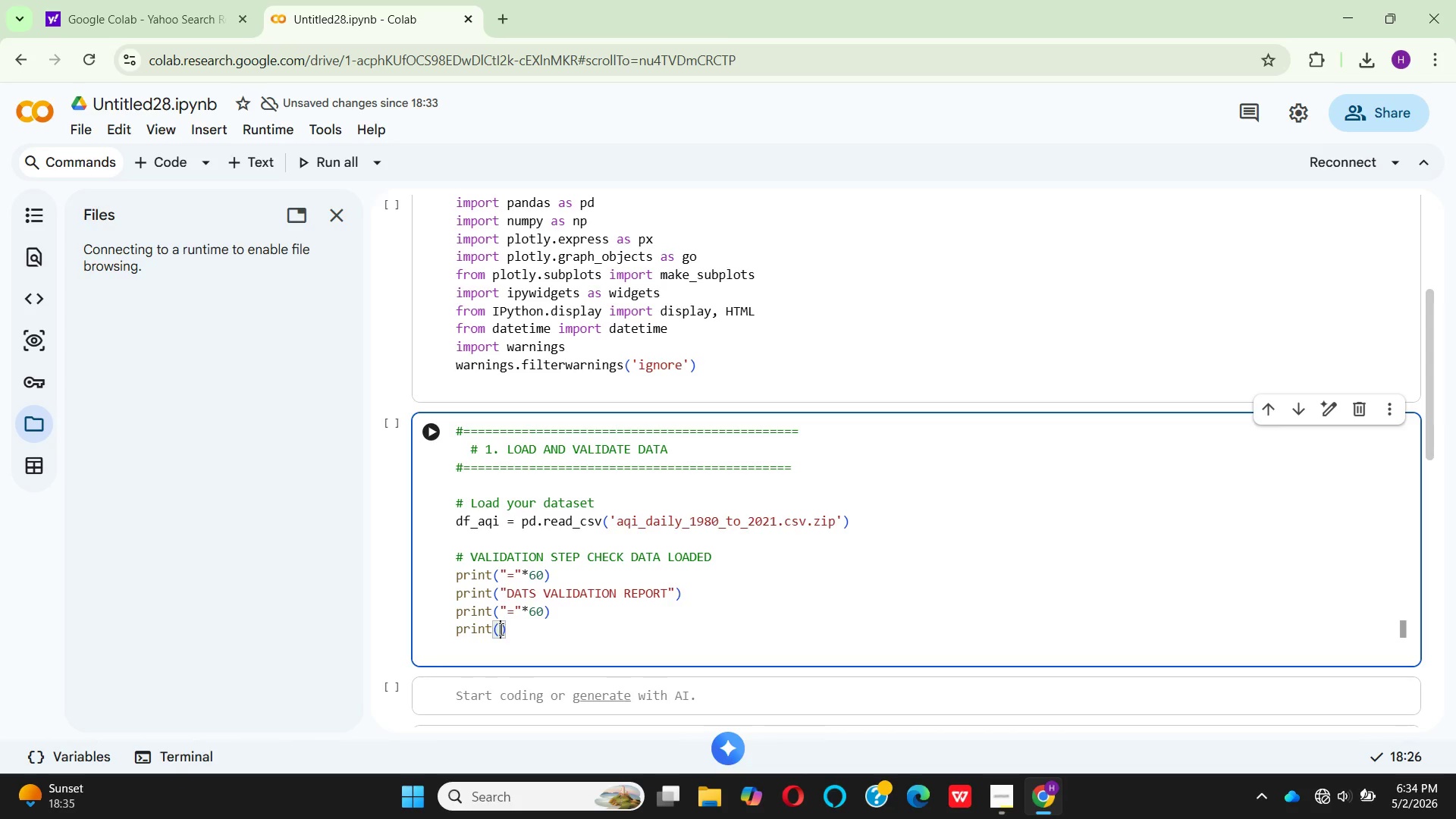 
key(F)
 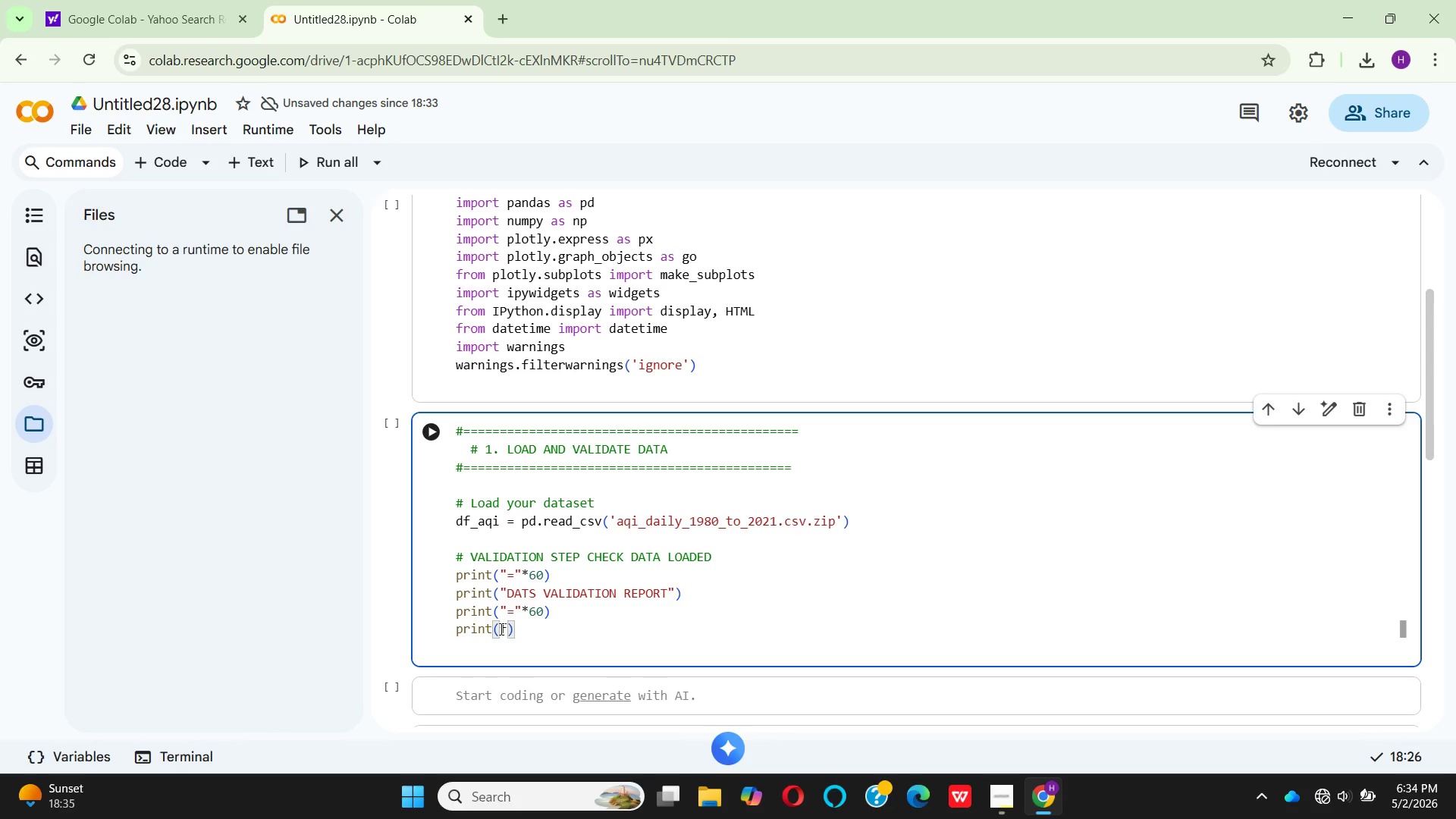 
key(Shift+Quote)
 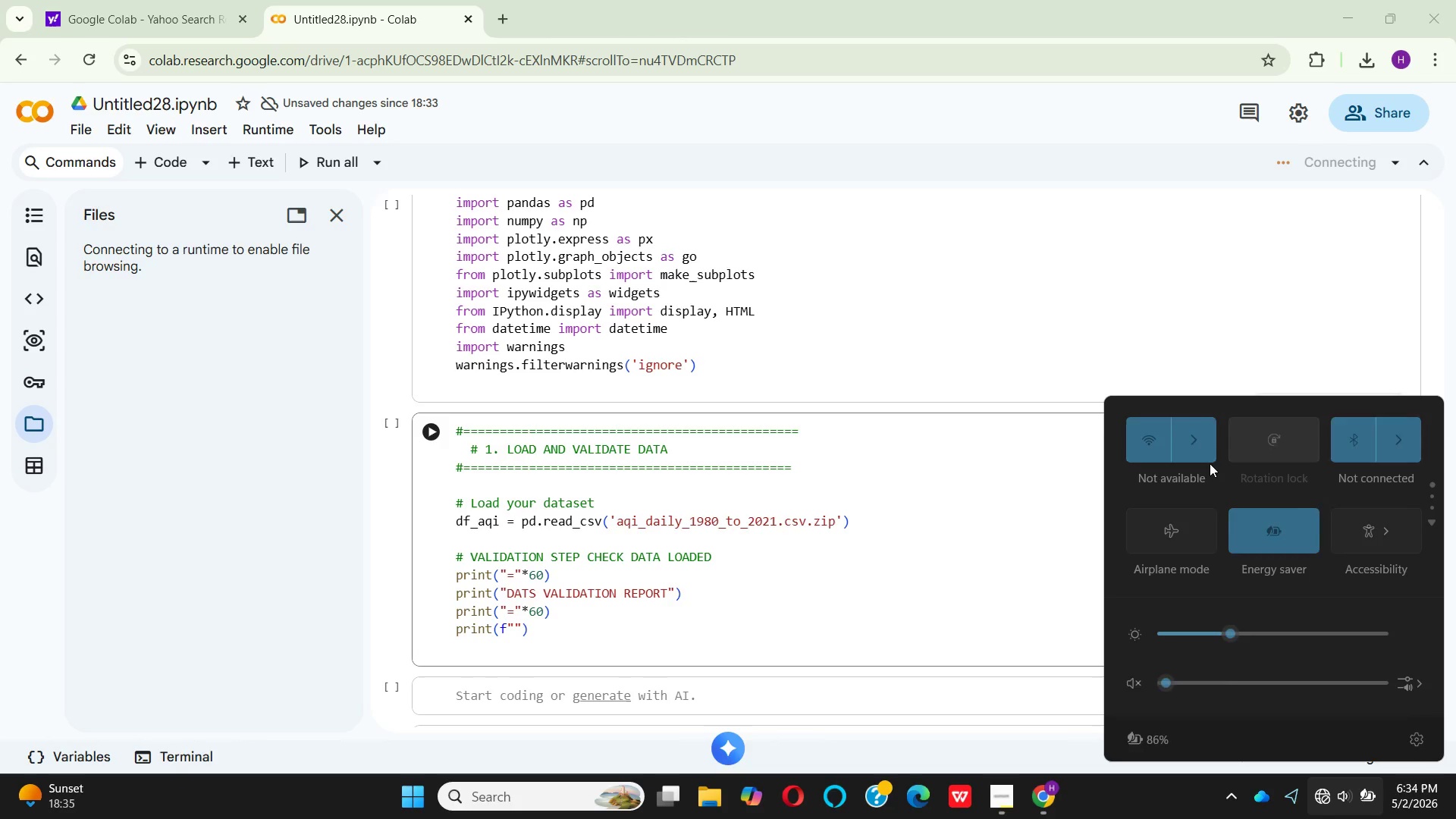 
wait(6.31)
 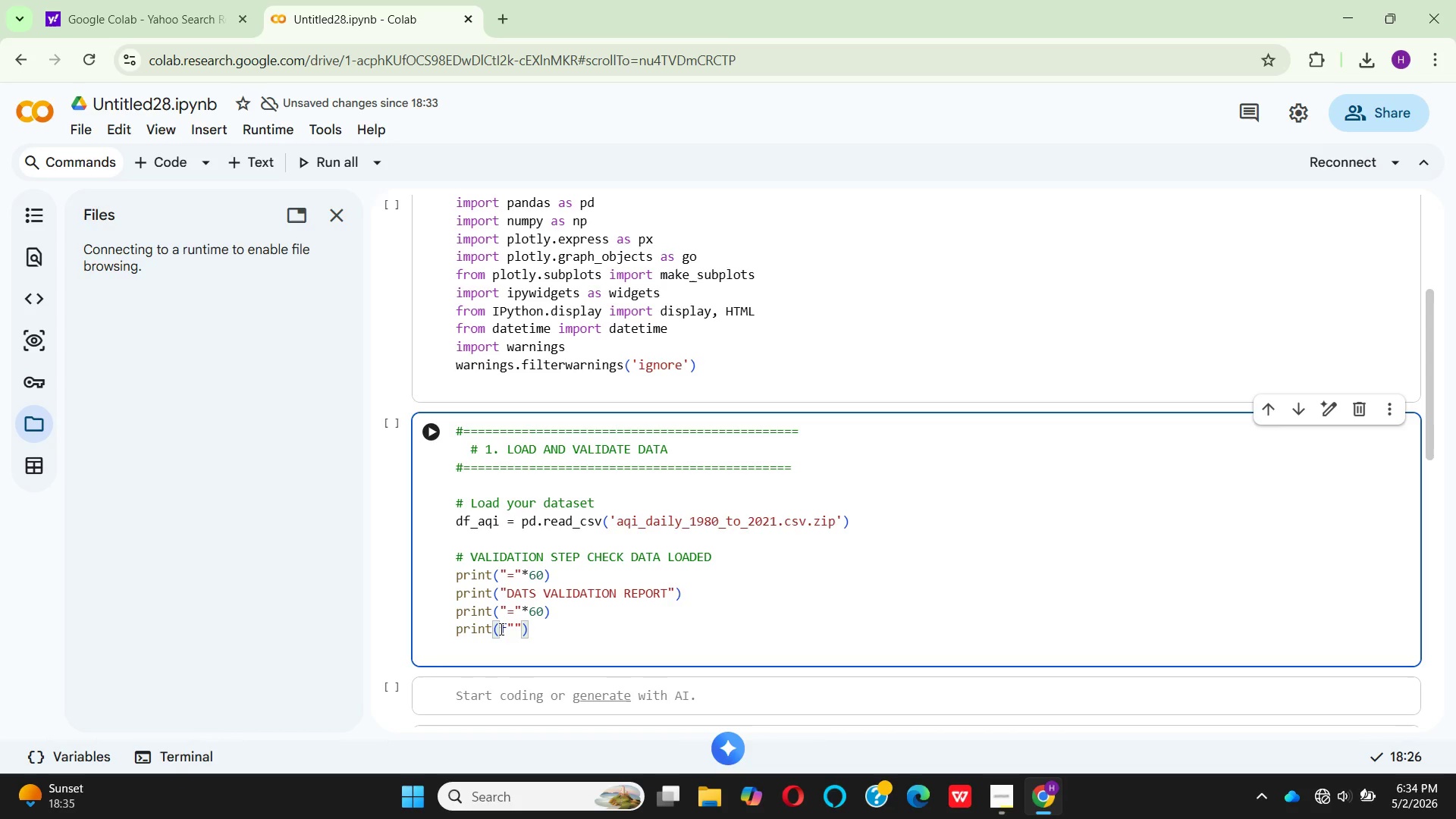 
scroll: coordinate [1197, 499], scroll_direction: up, amount: 8.0
 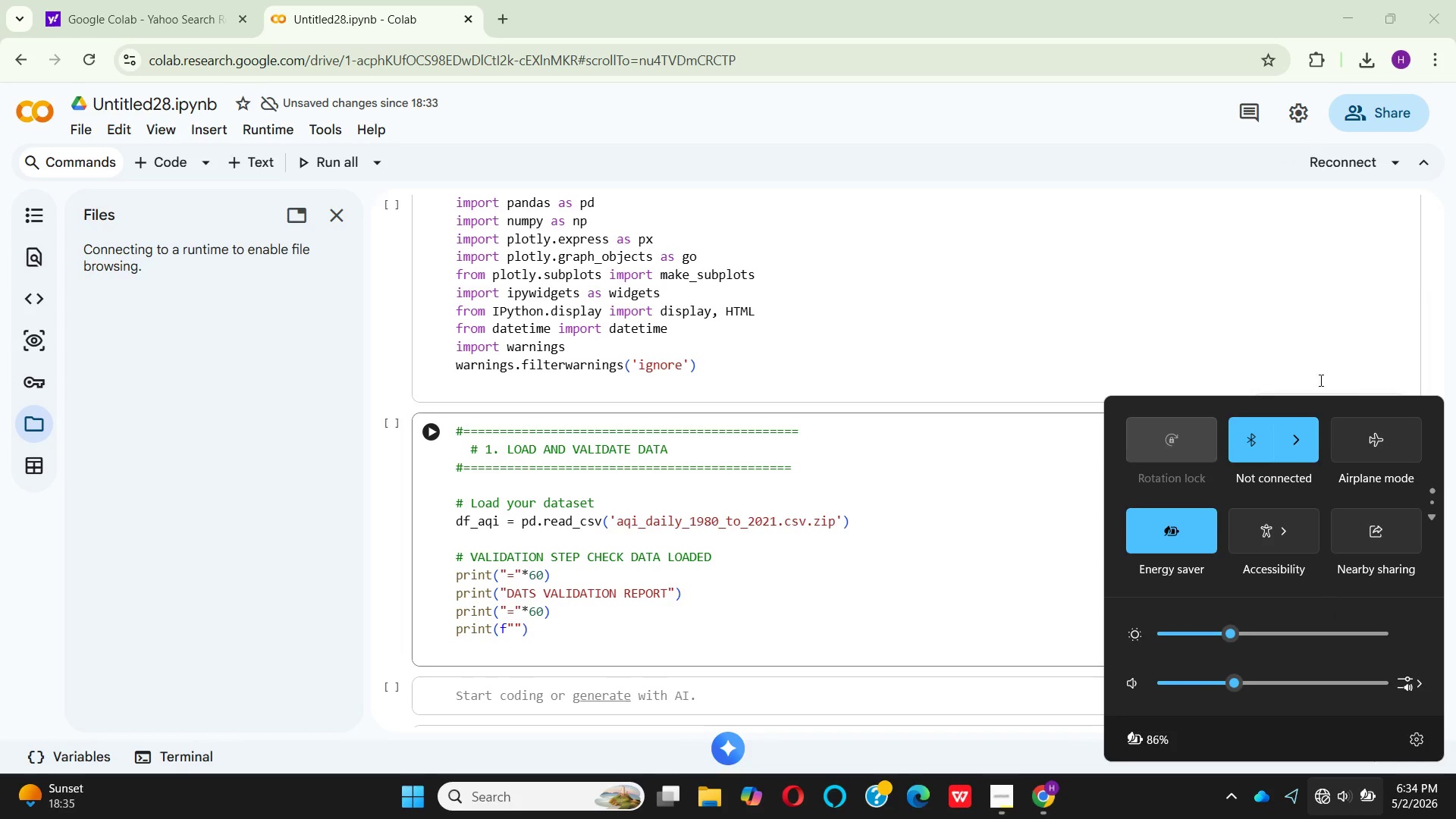 
left_click_drag(start_coordinate=[1292, 325], to_coordinate=[1292, 328])
 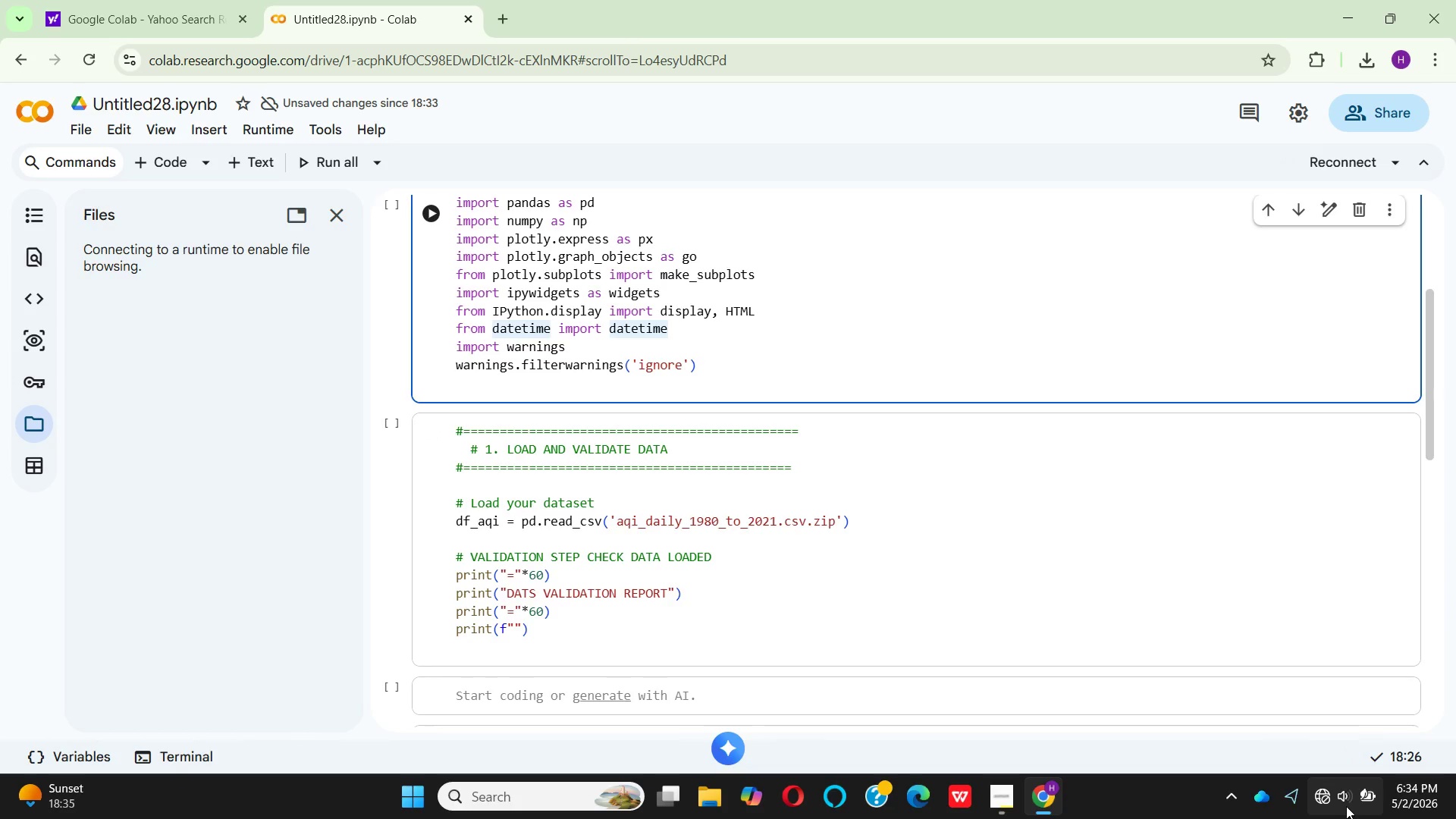 
left_click([1346, 806])
 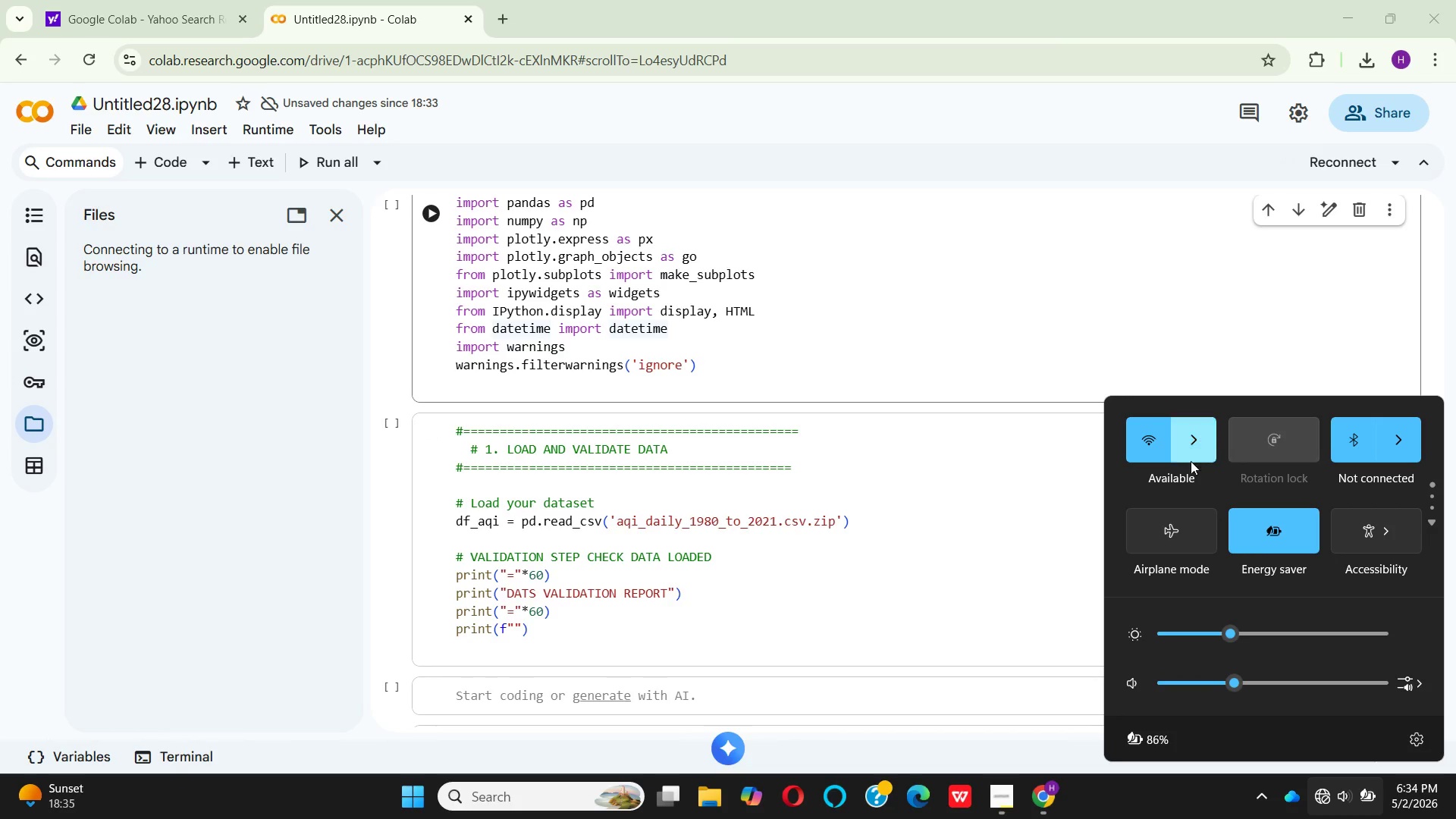 
left_click([1188, 462])
 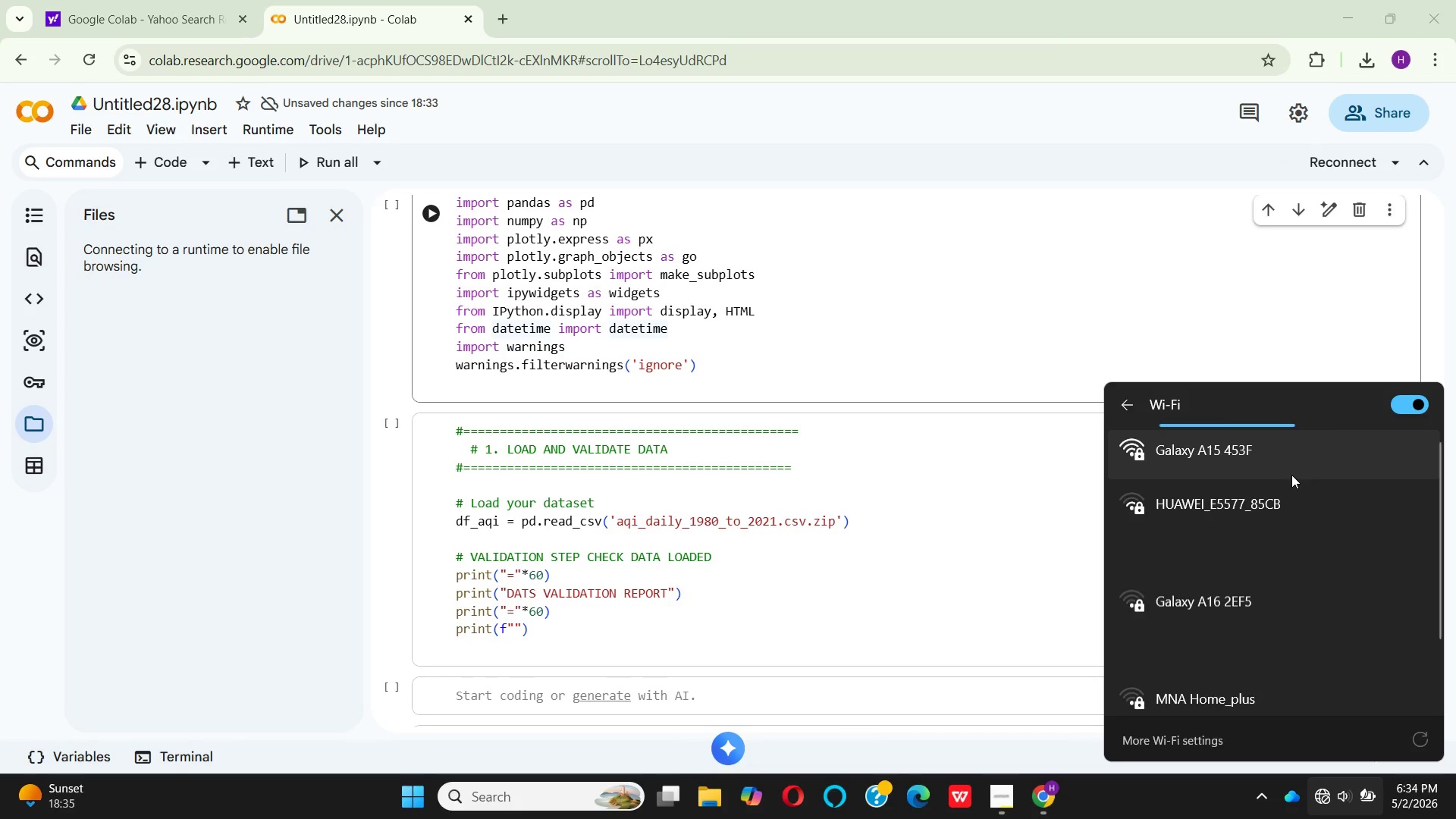 
left_click([1291, 465])
 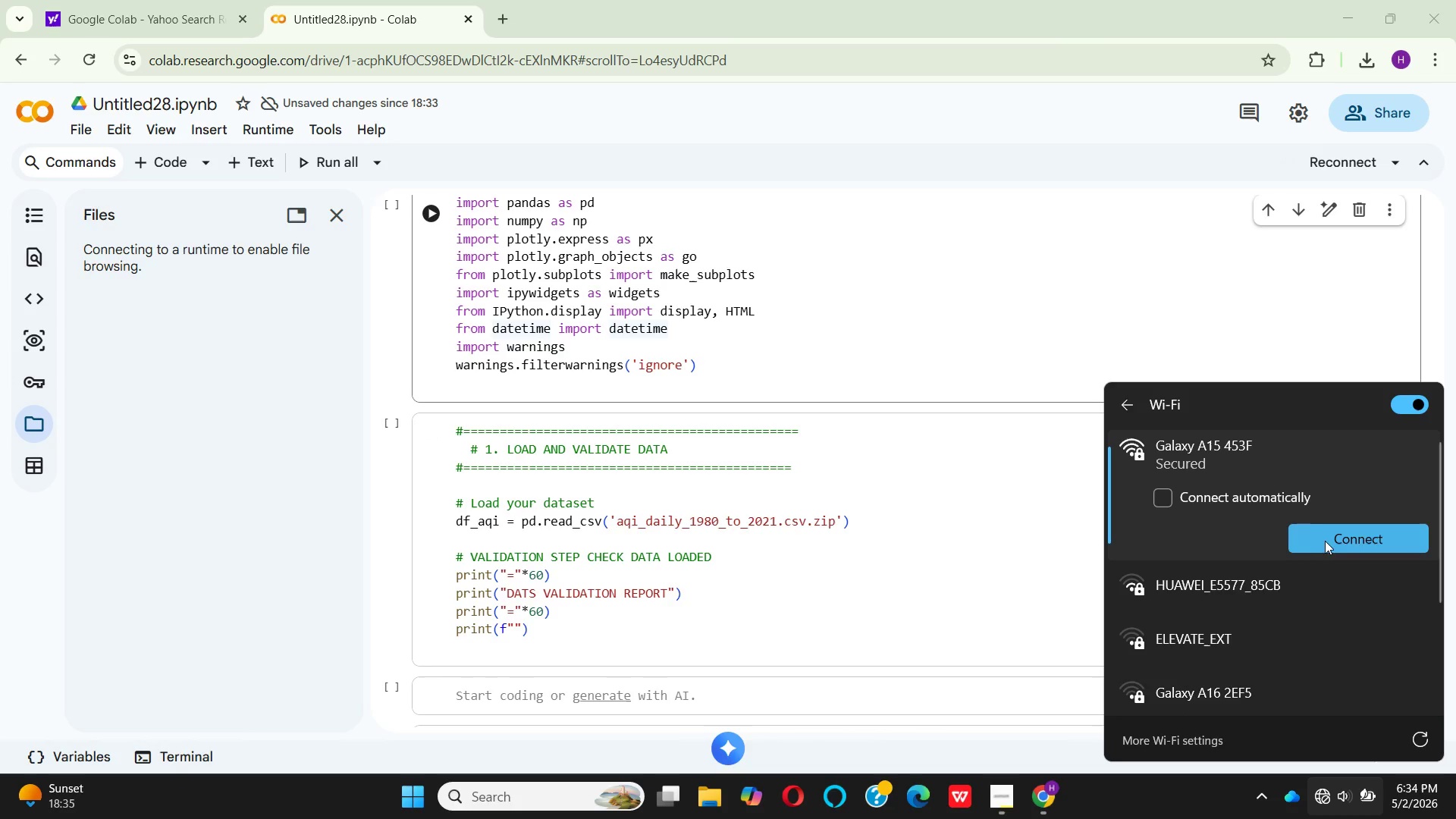 
left_click([1327, 544])
 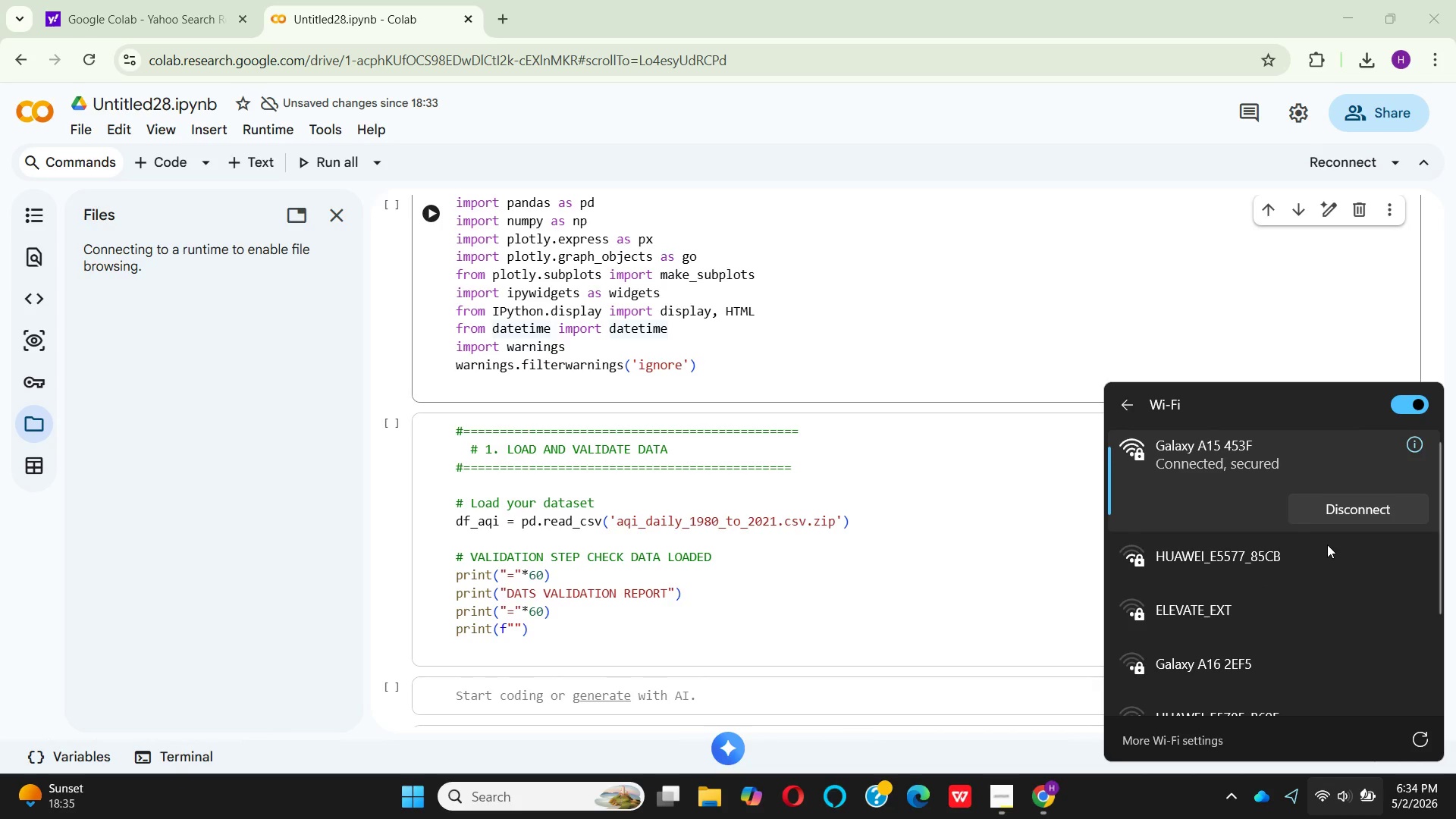 
wait(14.72)
 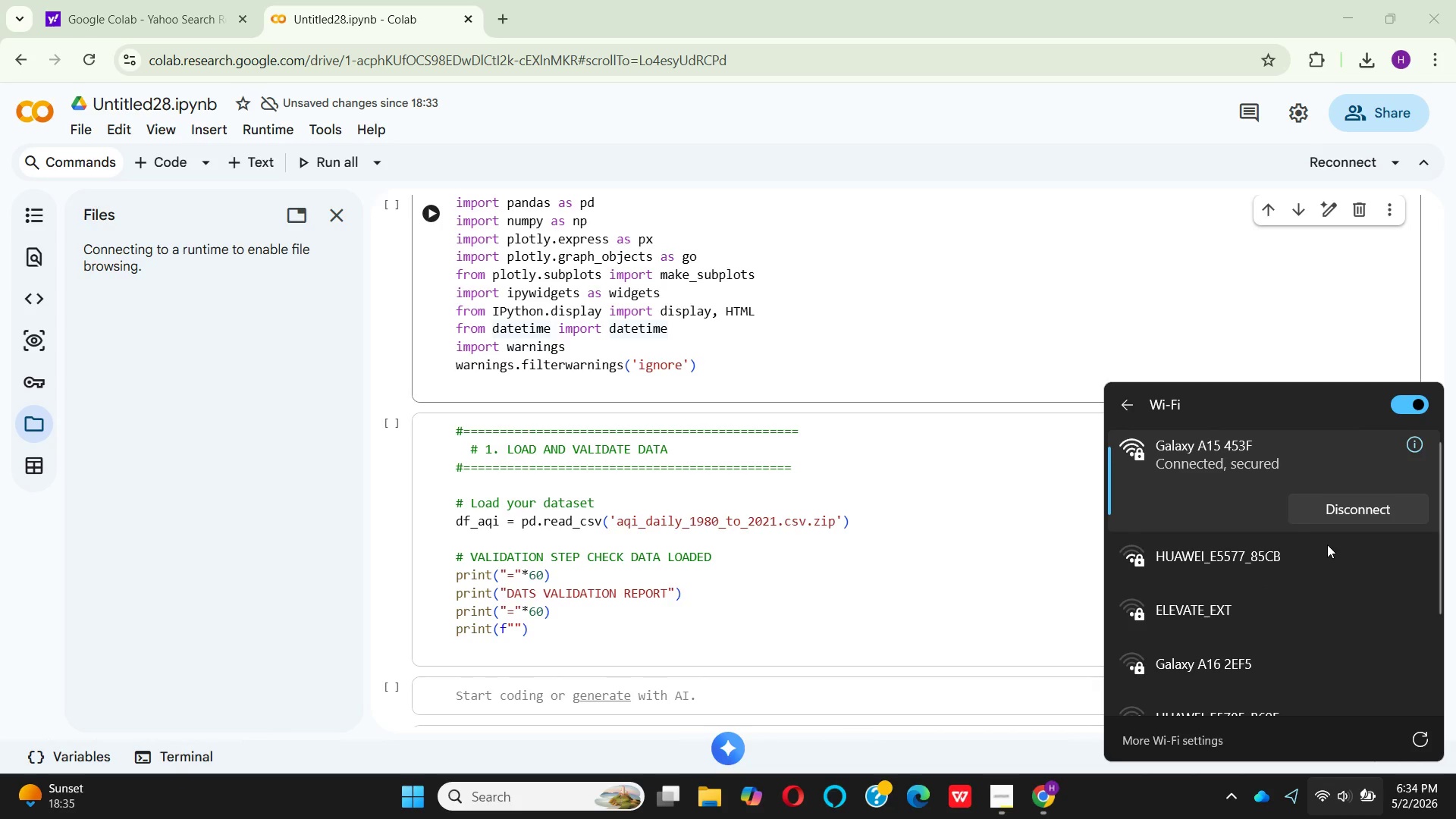 
left_click([1011, 311])
 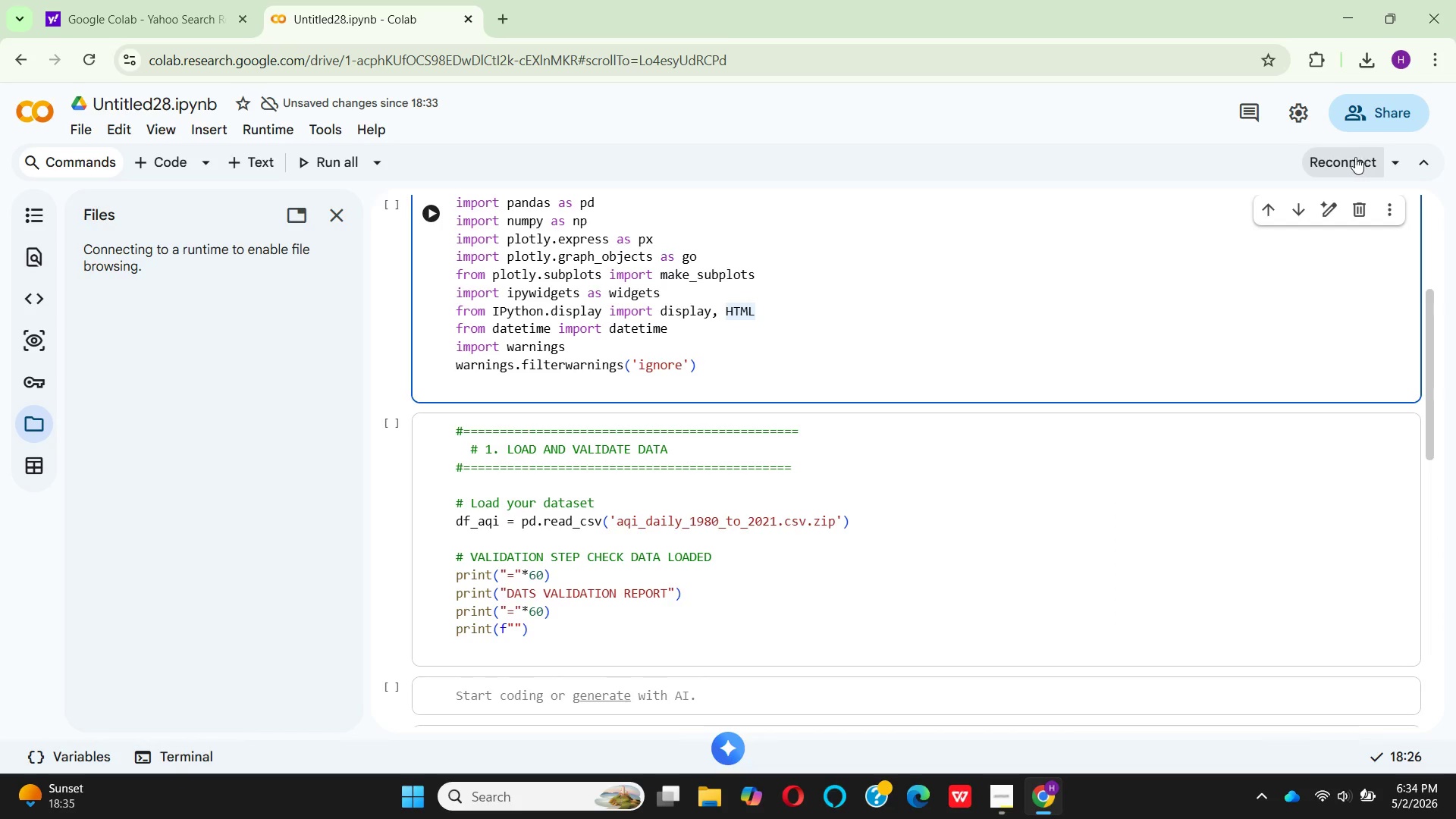 
left_click([1355, 157])
 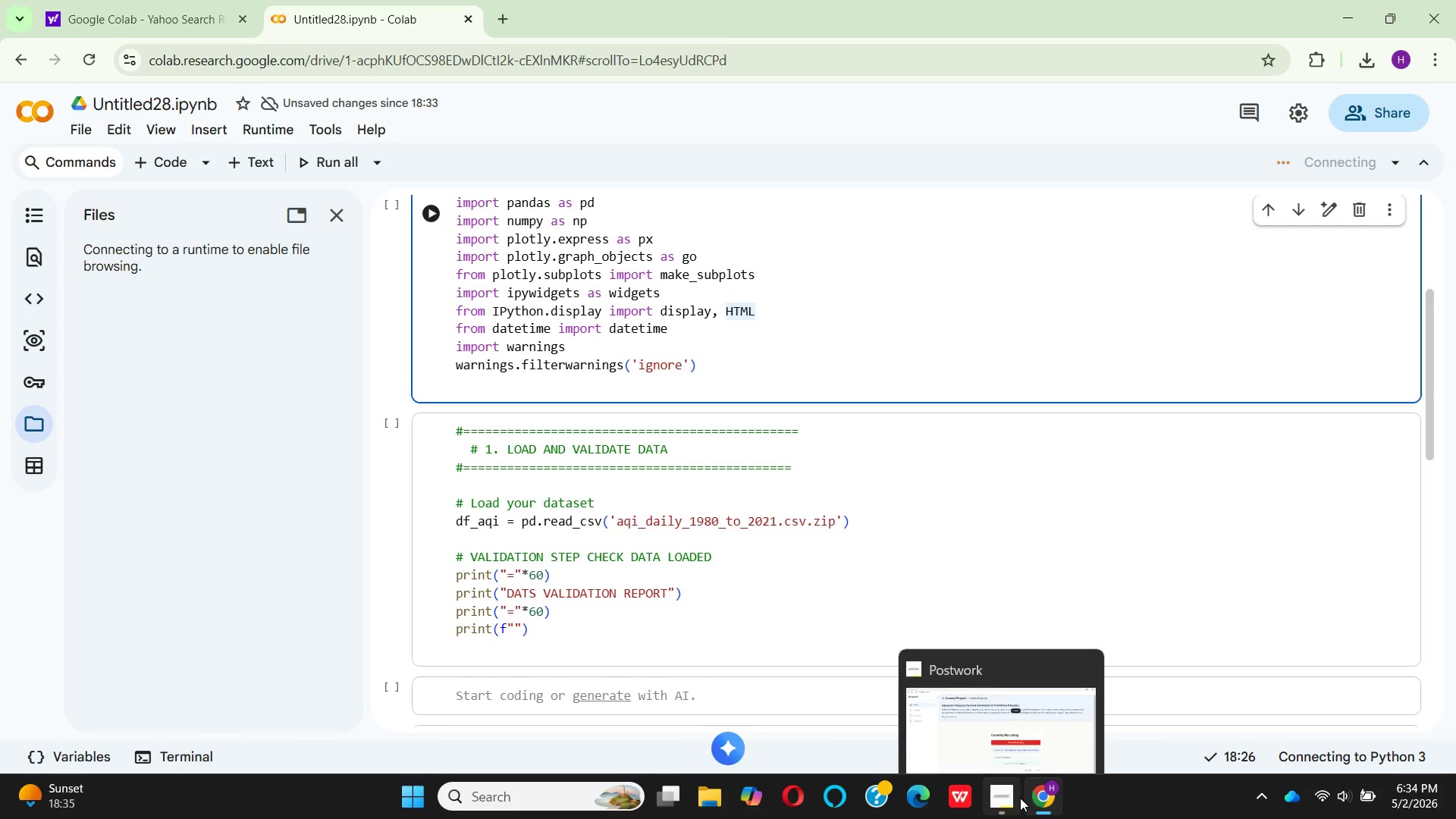 
left_click([1014, 797])
 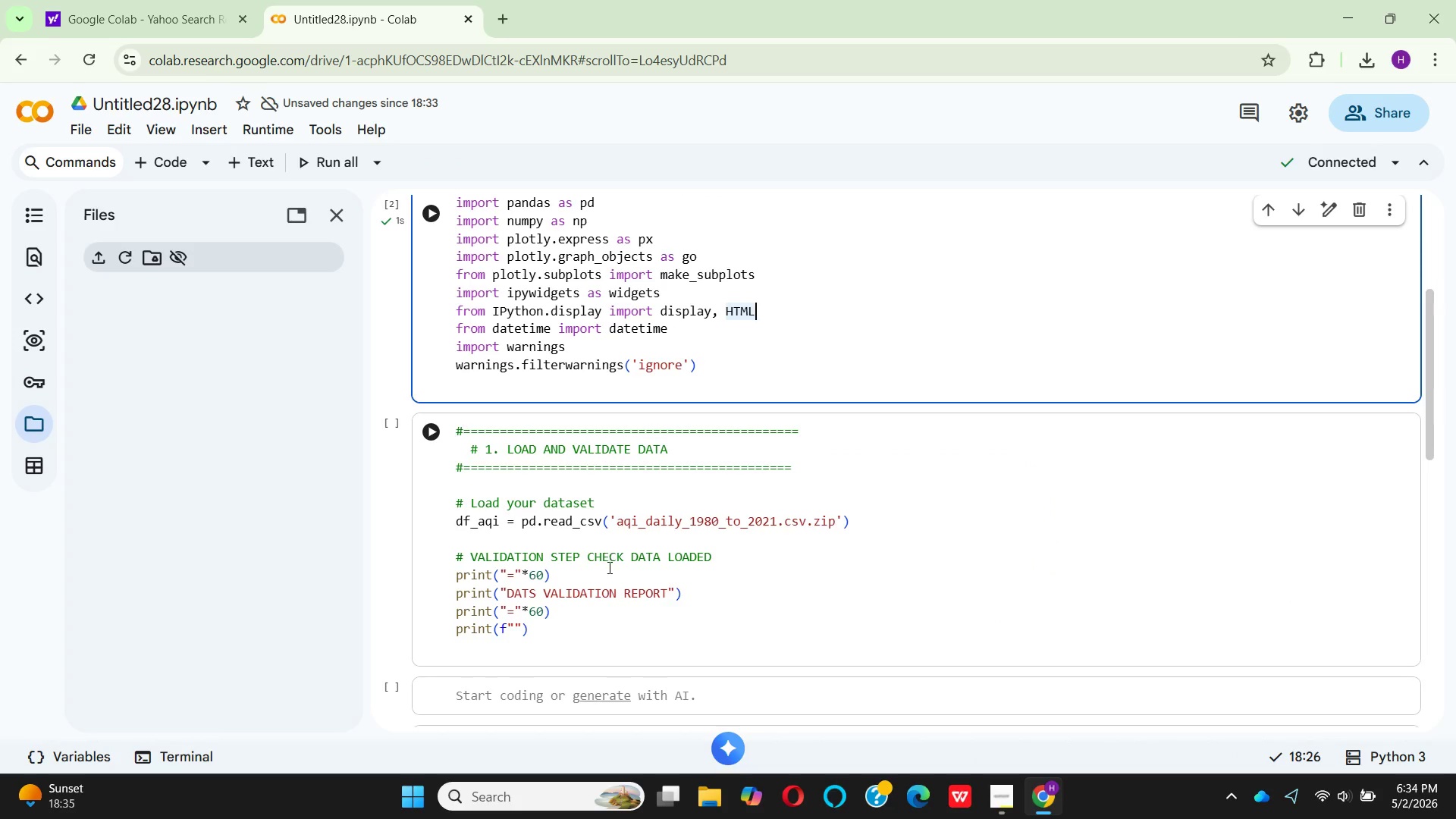 
wait(7.25)
 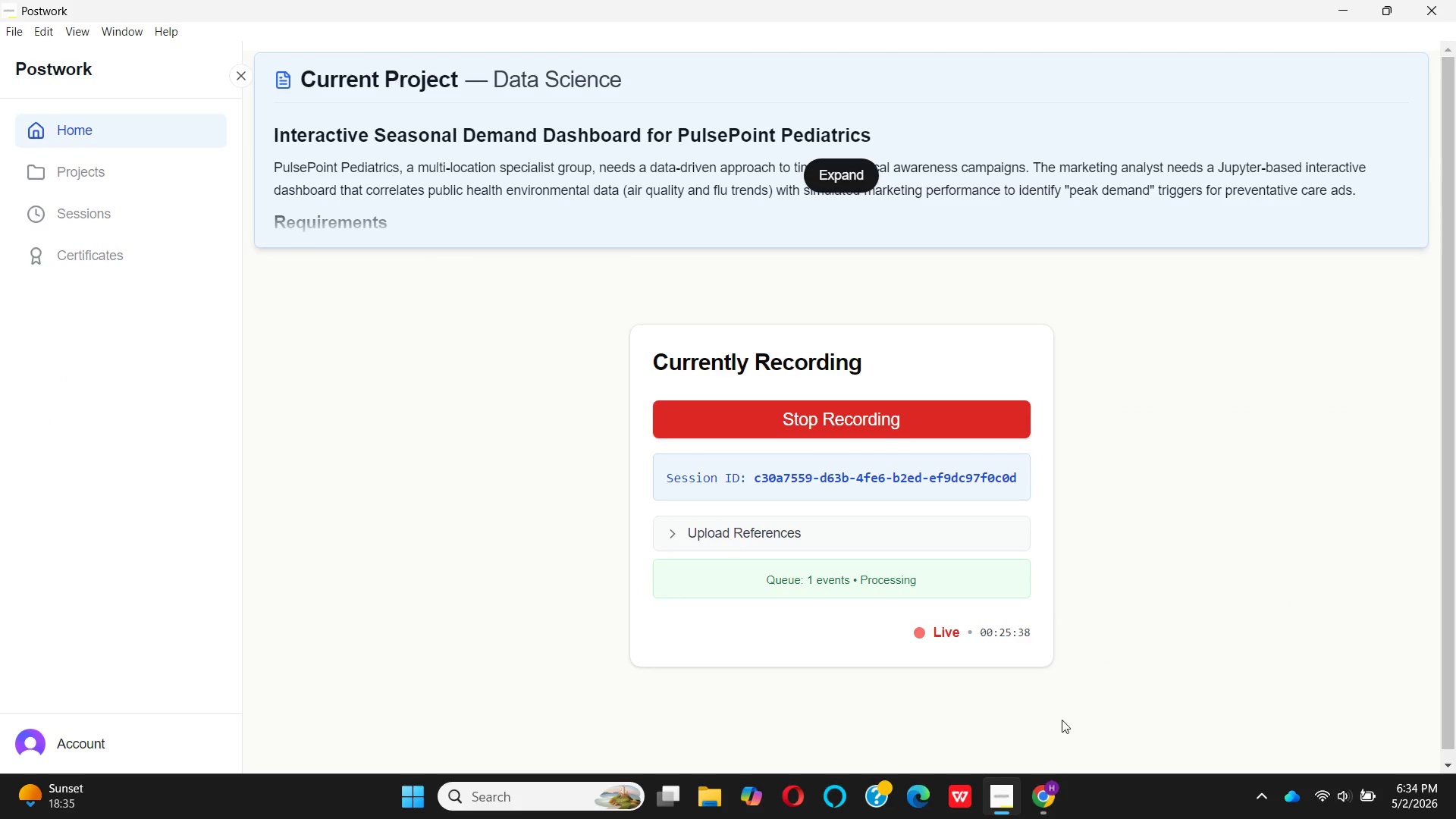 
left_click([517, 624])
 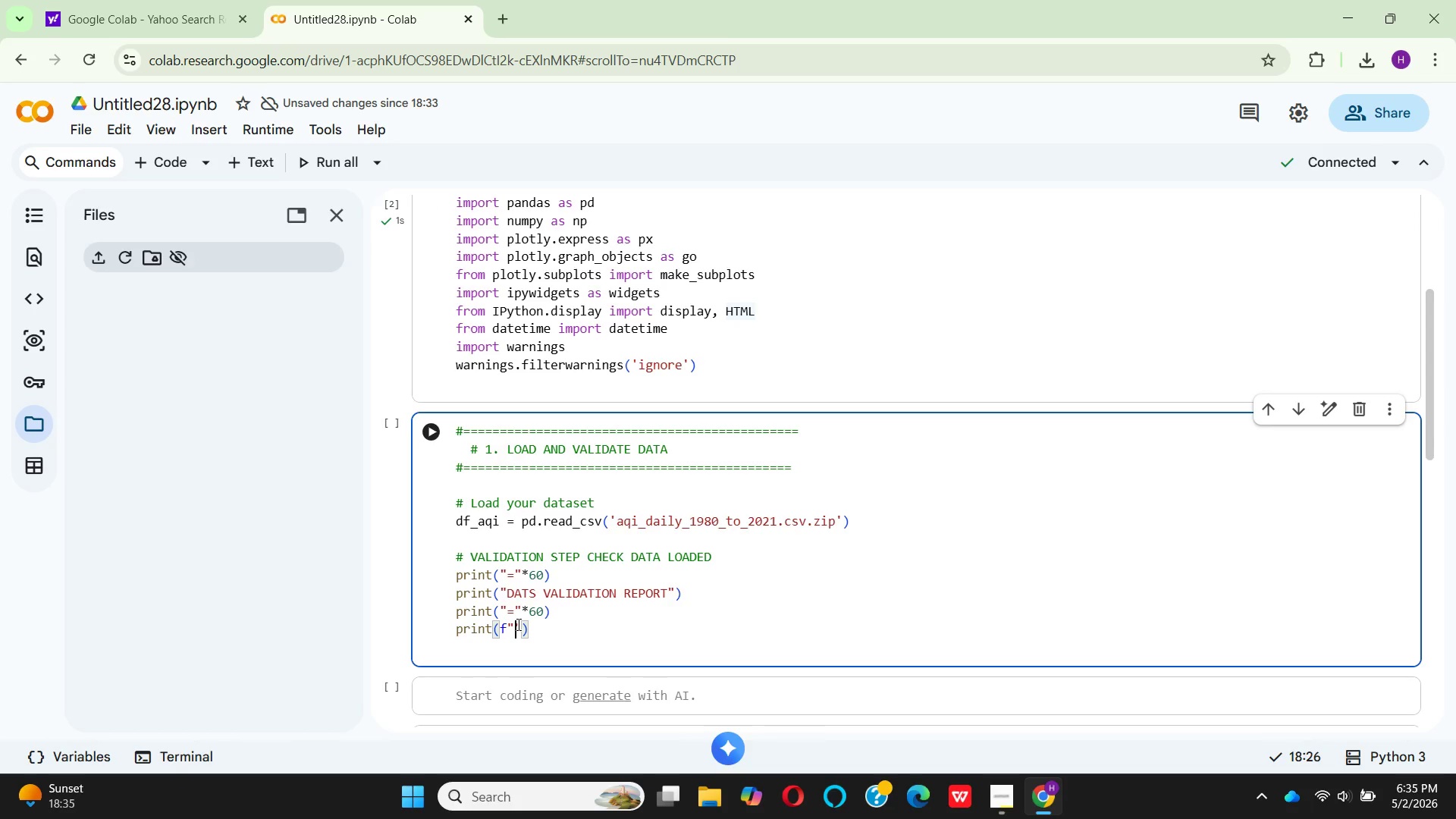 
type( Loaded {df)
 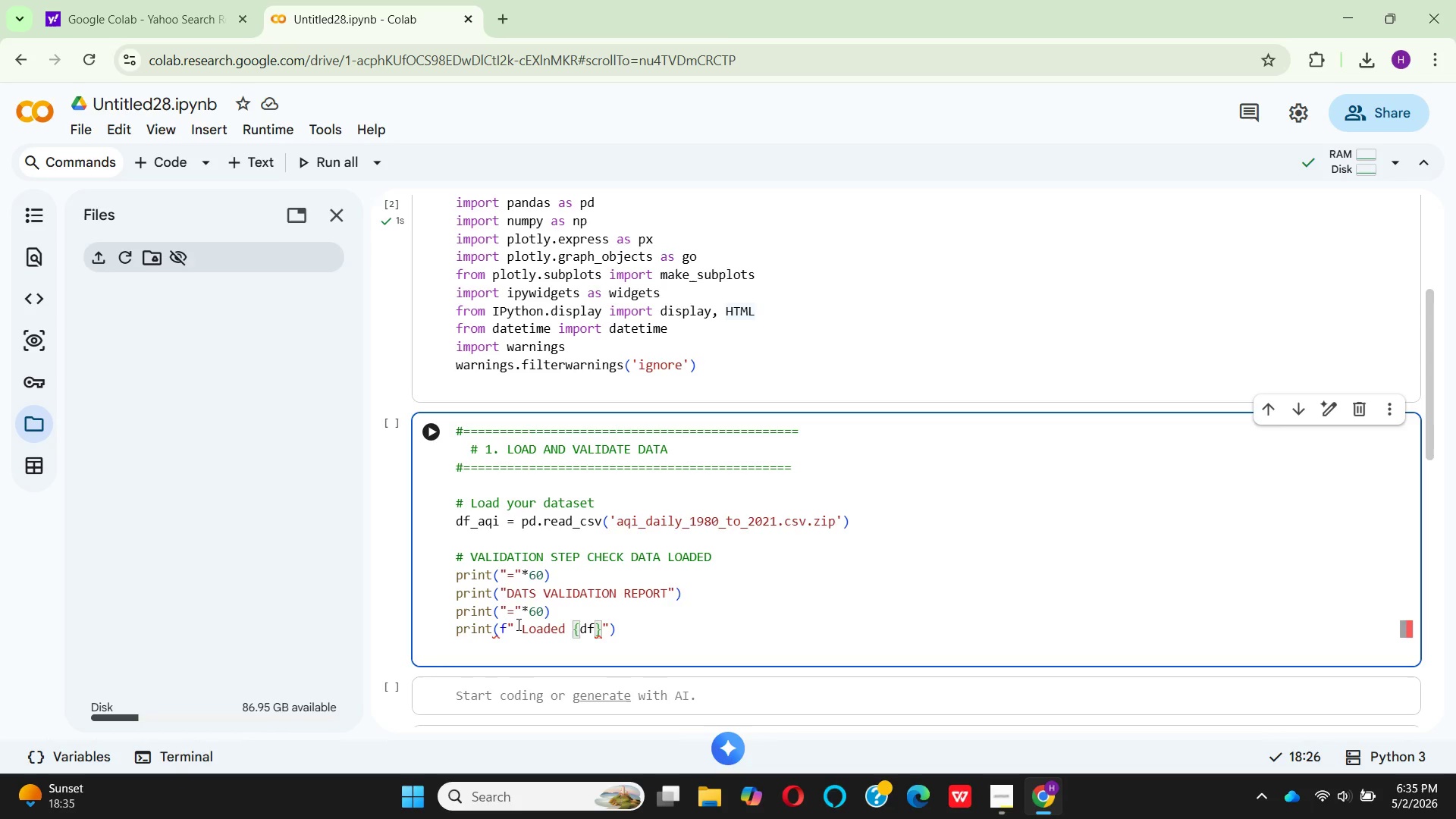 
key(Shift+Minus)
 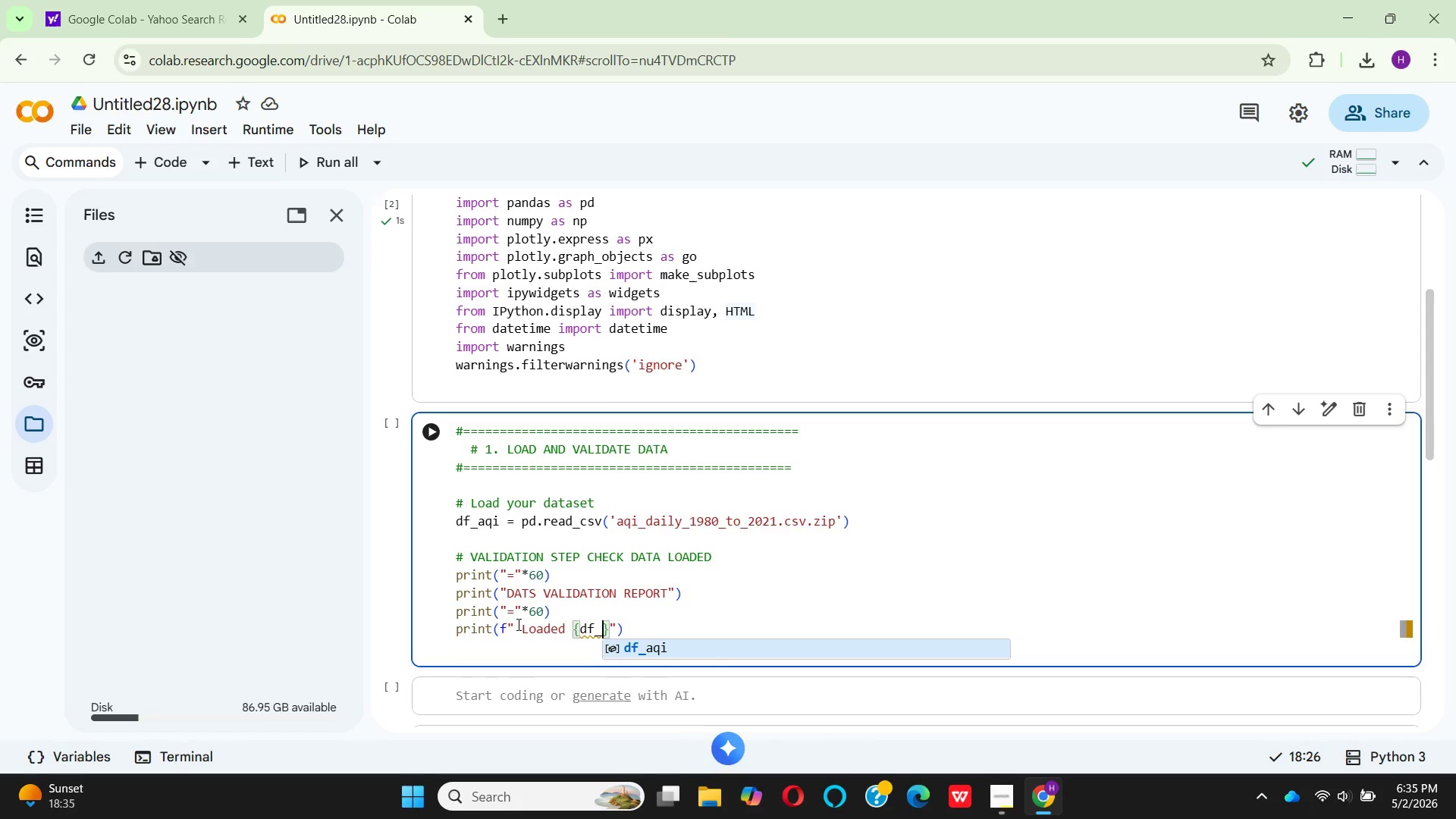 
key(Enter)
 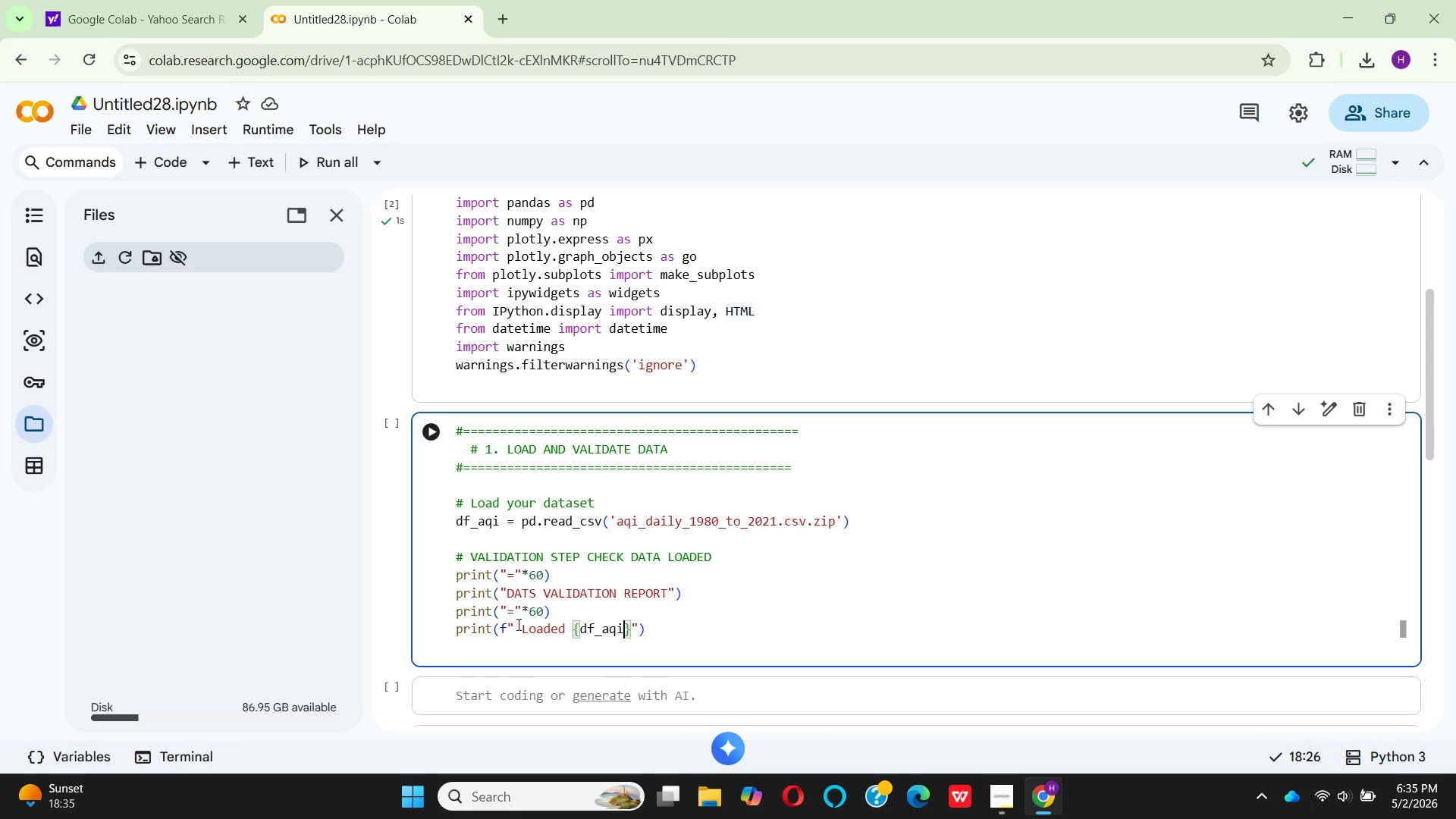 
wait(5.33)
 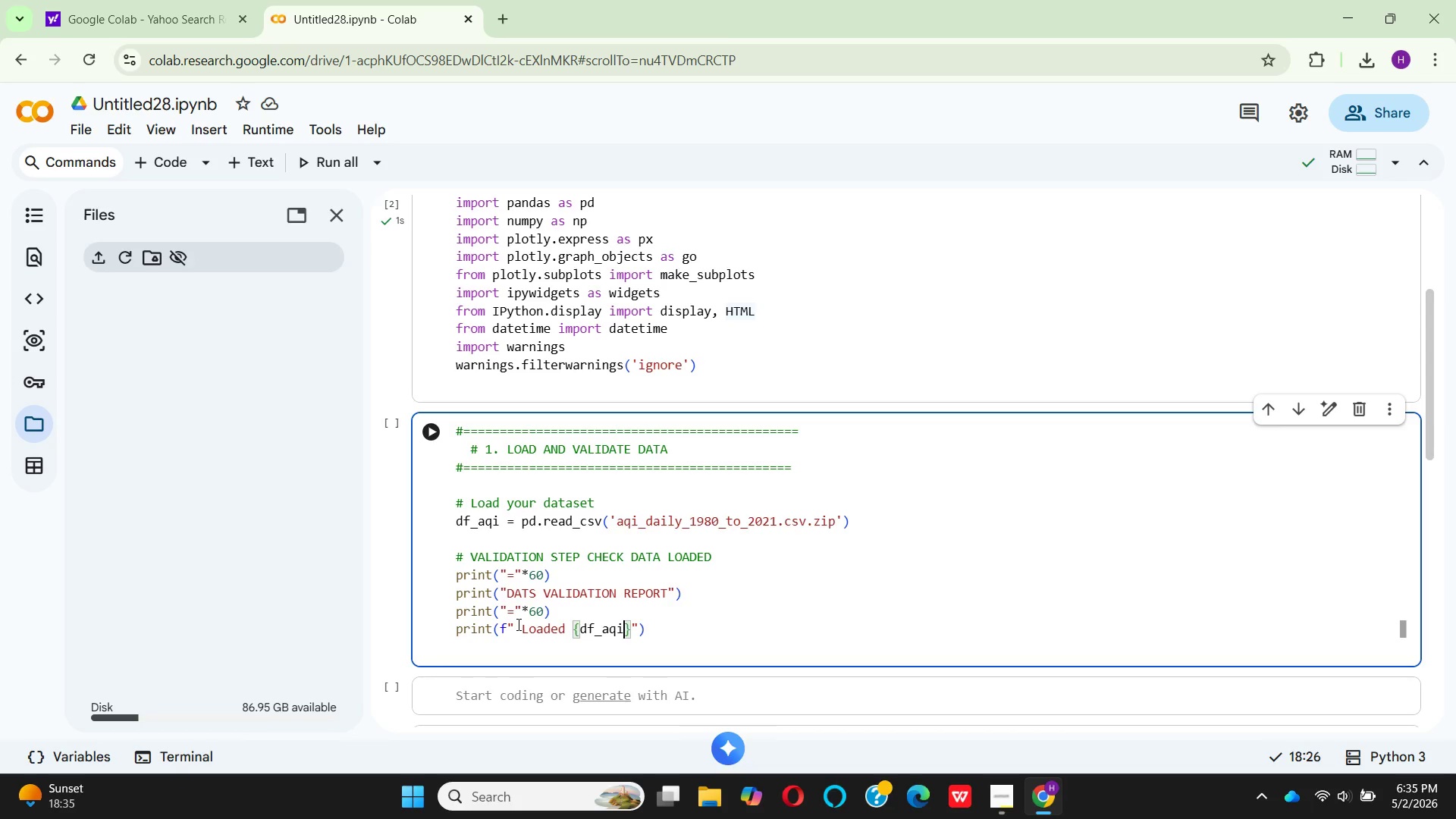 
type(.shape[0)
 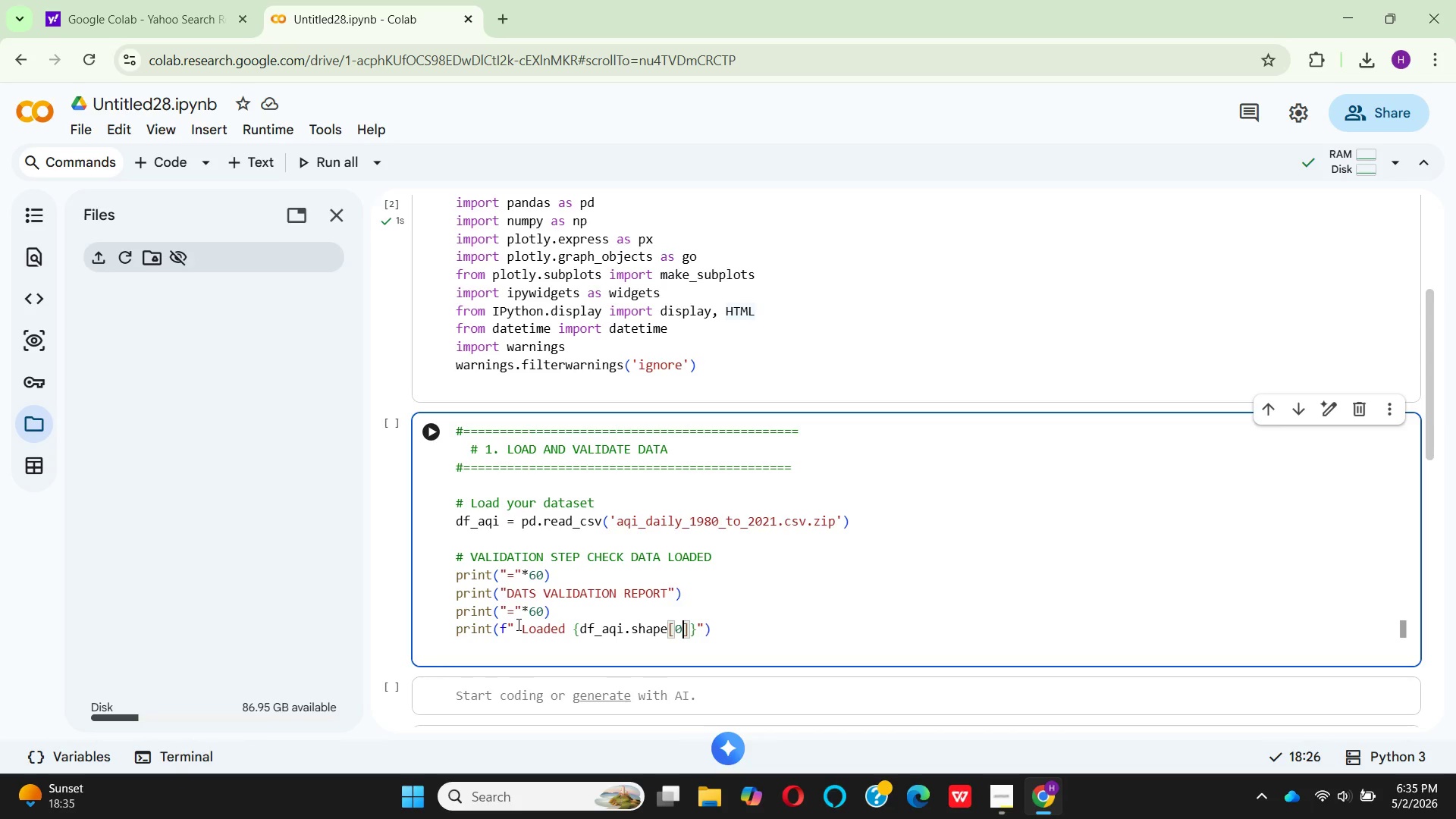 
key(ArrowRight)
 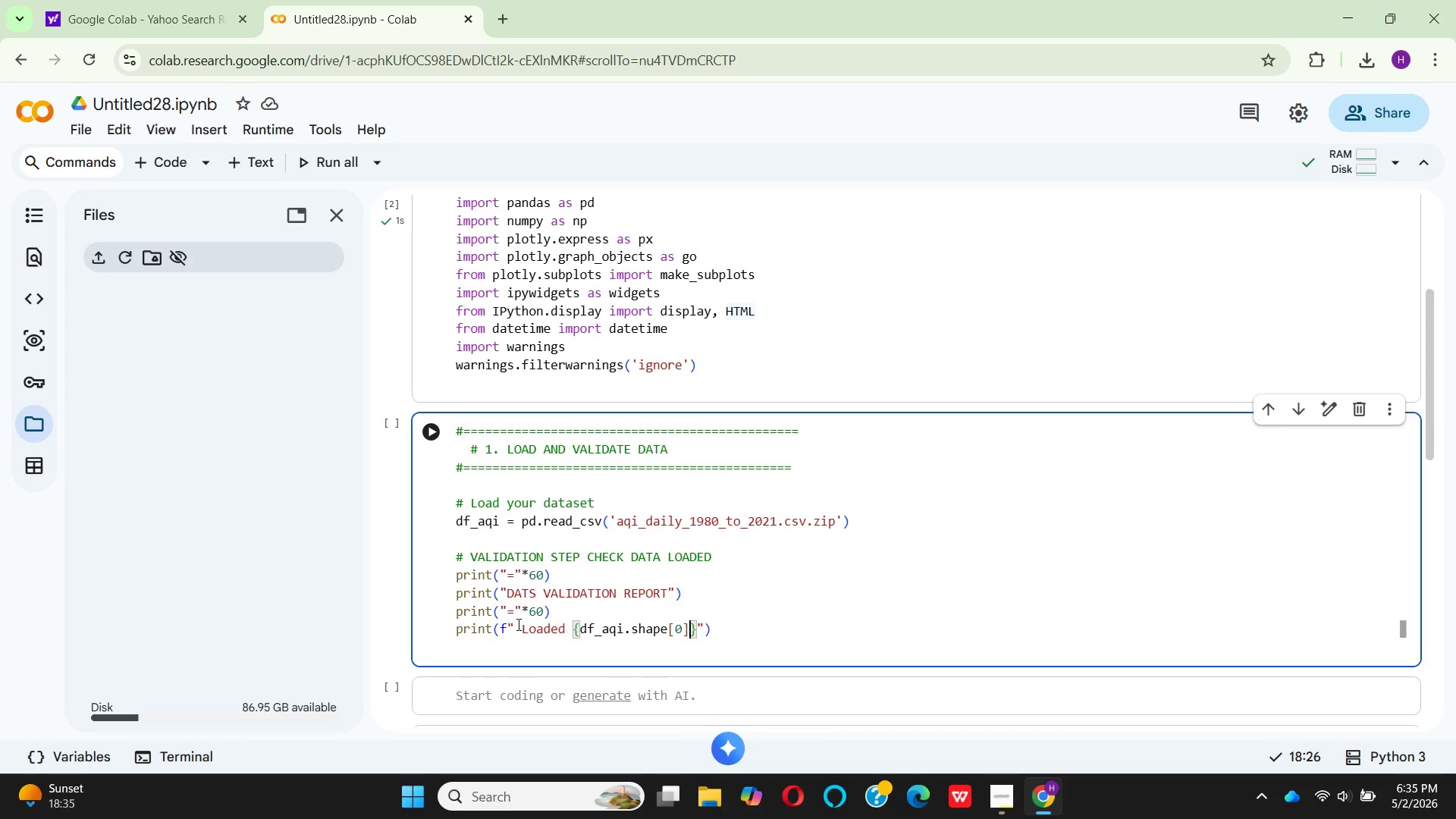 
key(Shift+Semicolon)
 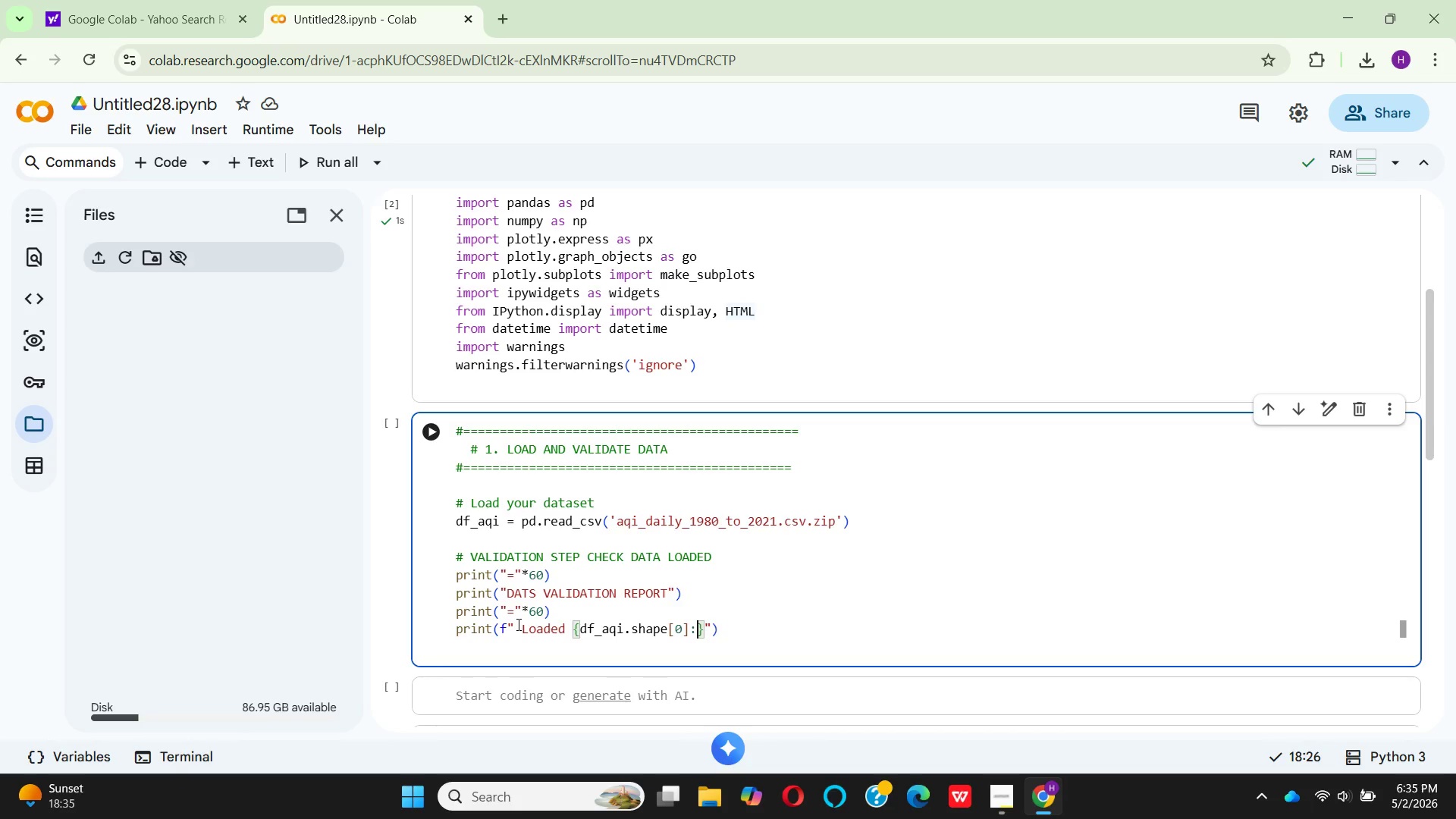 
key(Comma)
 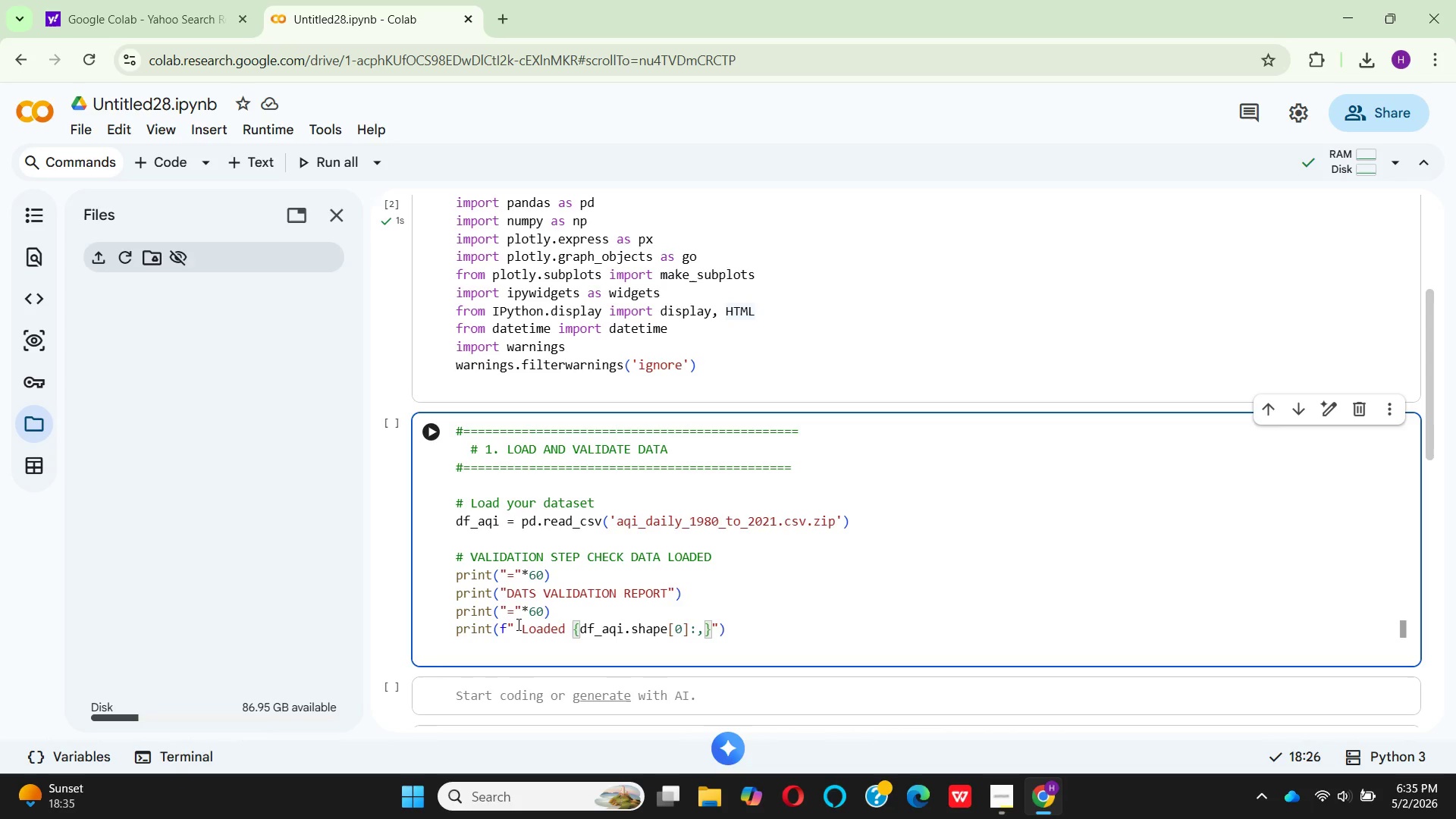 
key(ArrowRight)
 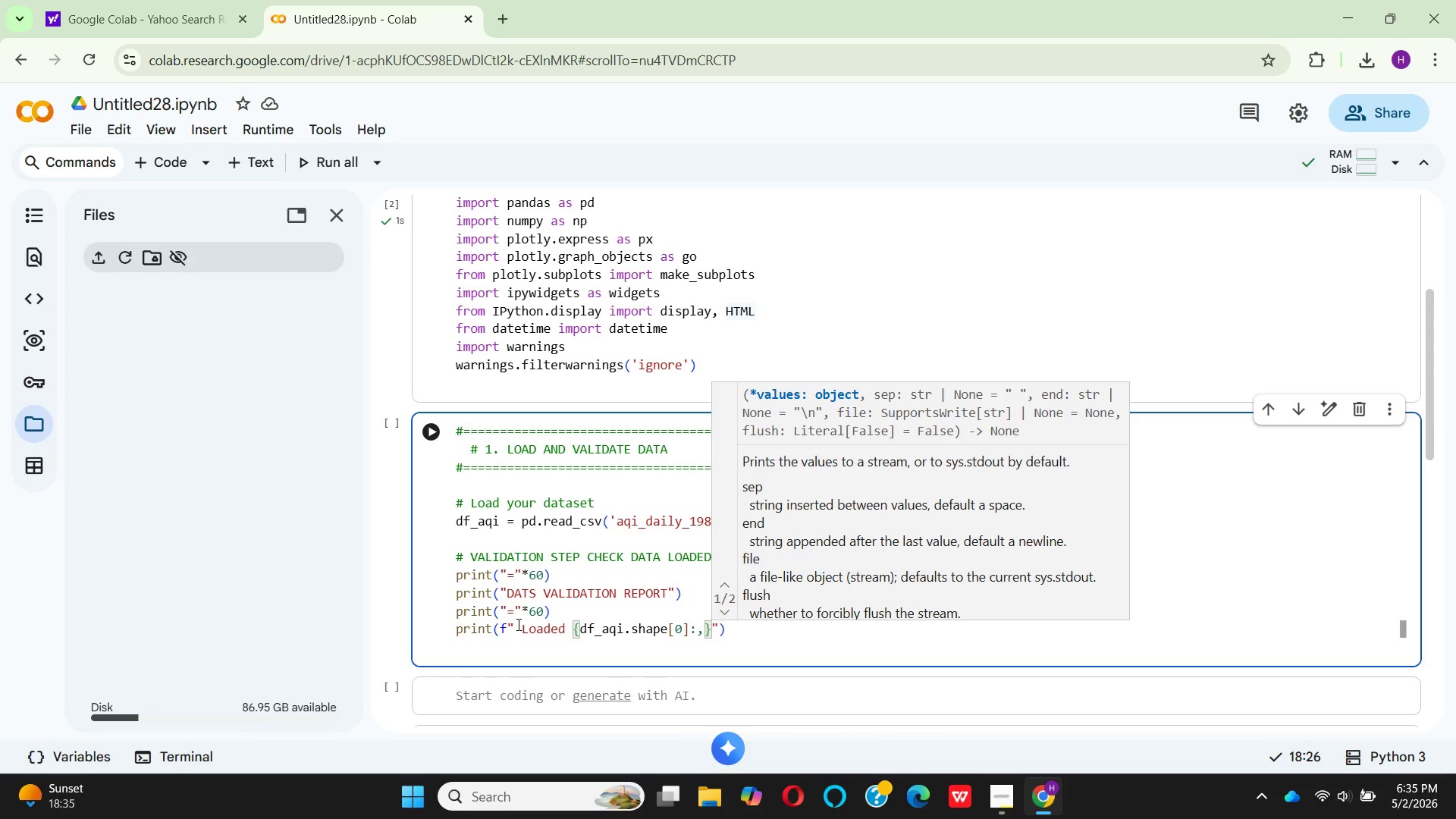 
type( rows, {df)
 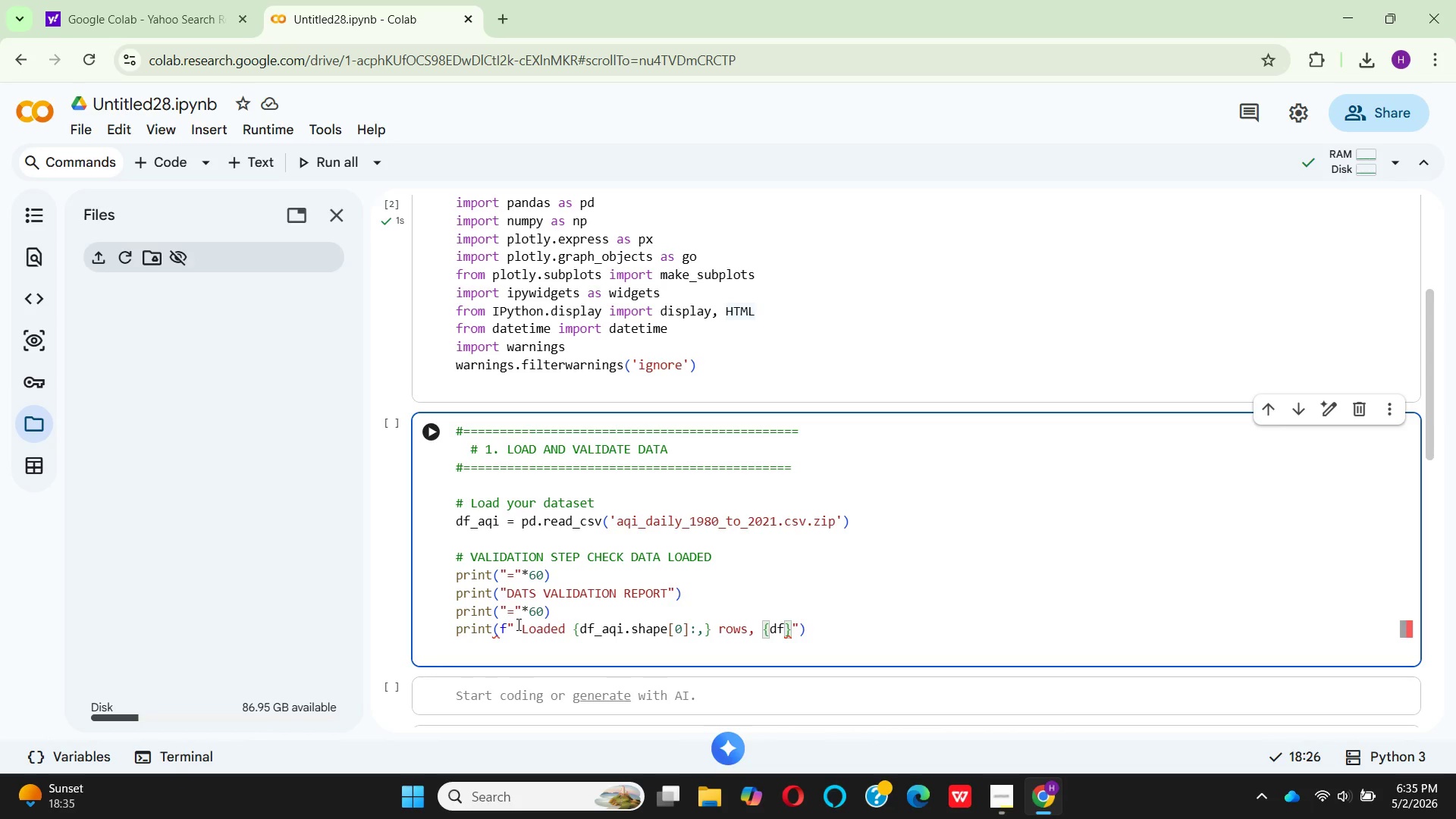 
key(Enter)
 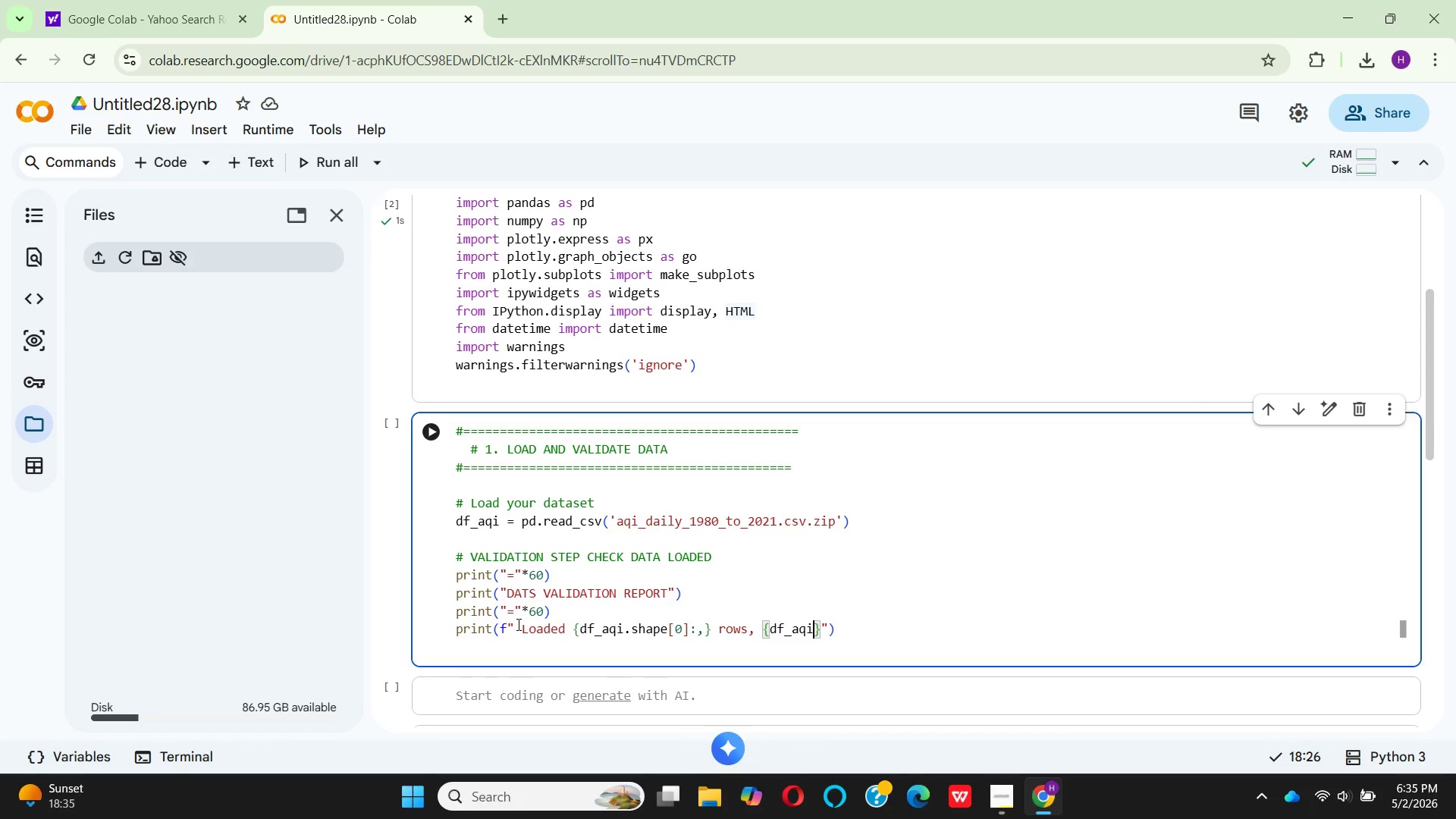 
type(.shape)
 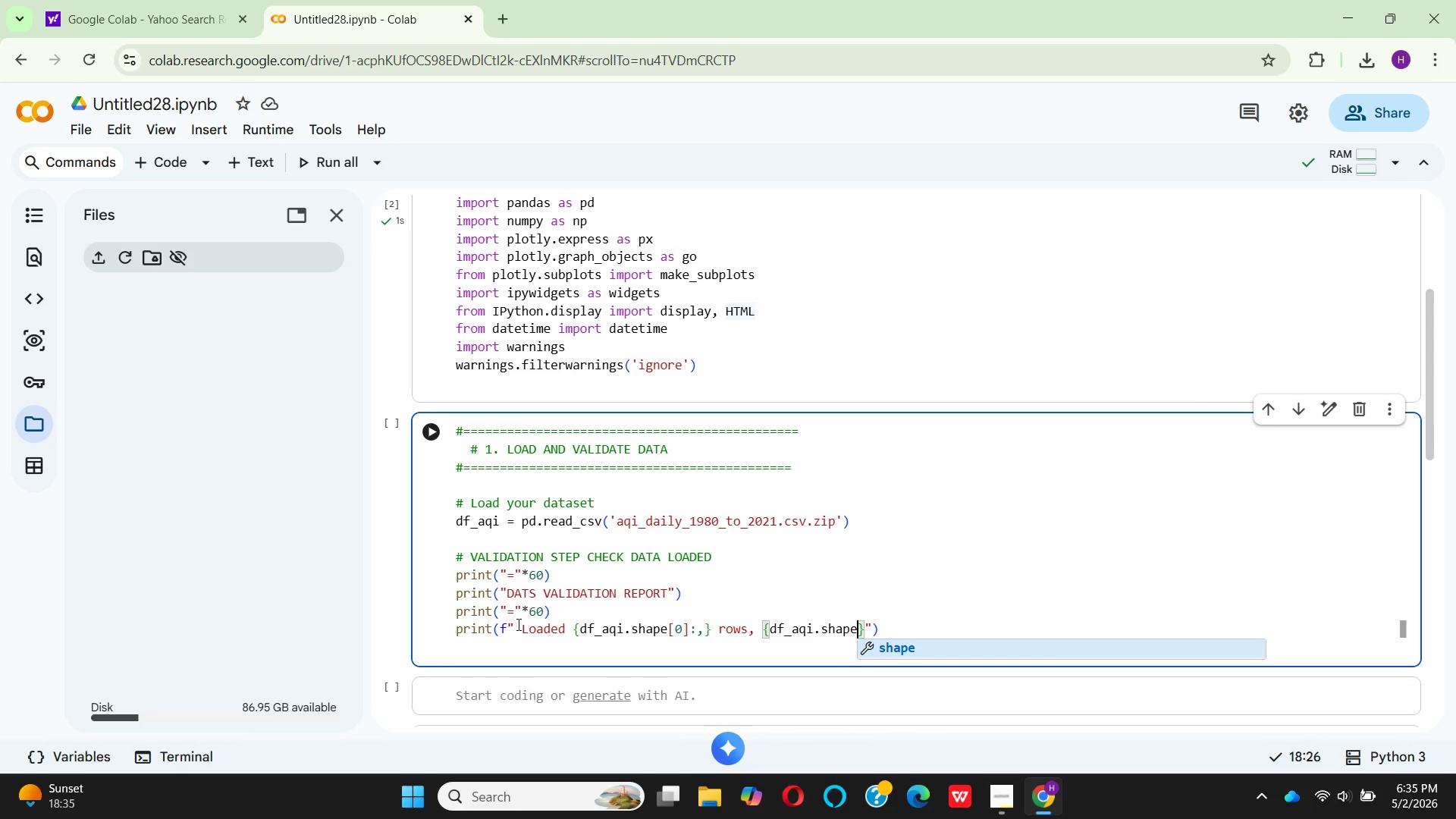 
key(BracketLeft)
 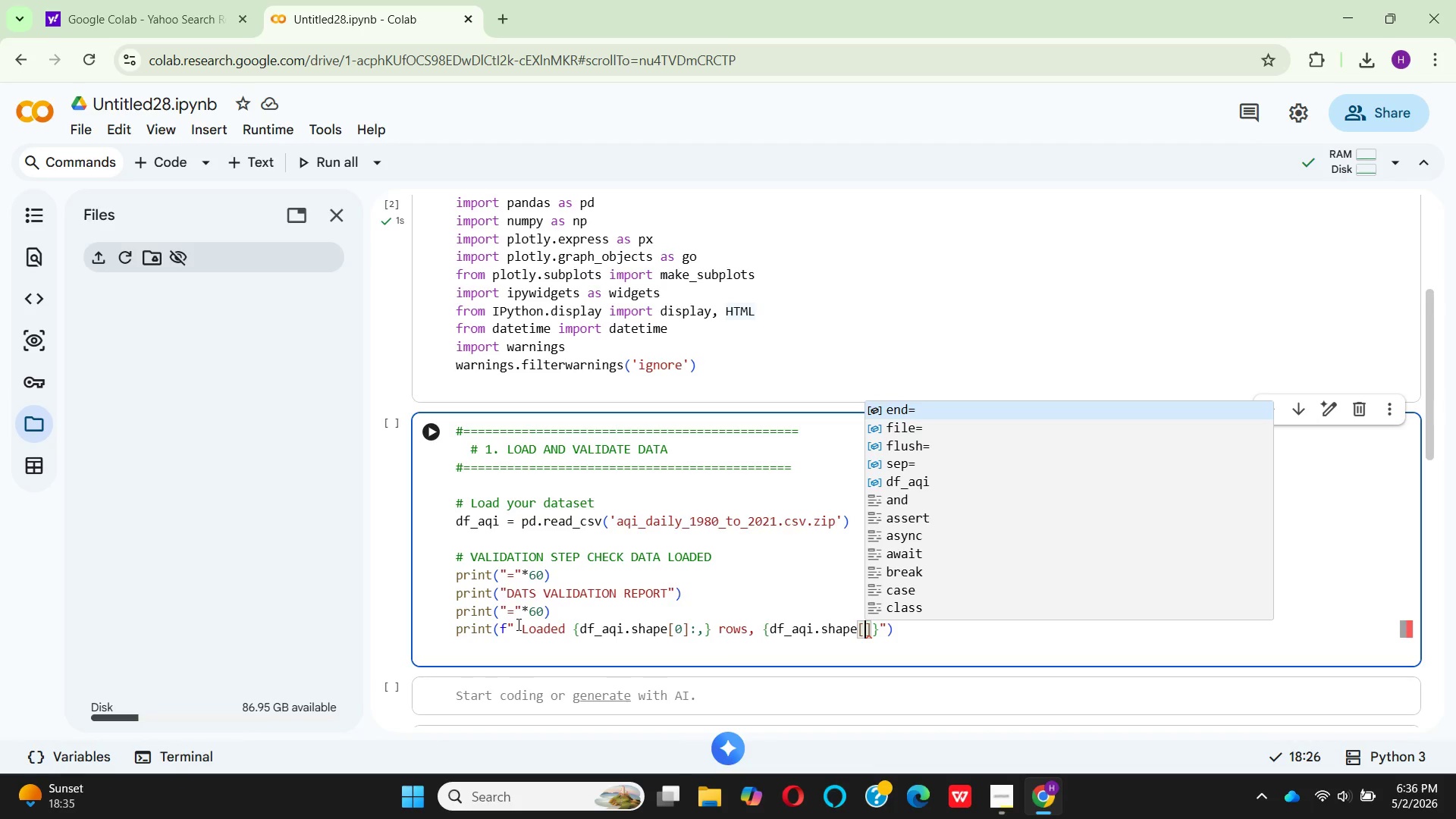 
key(1)
 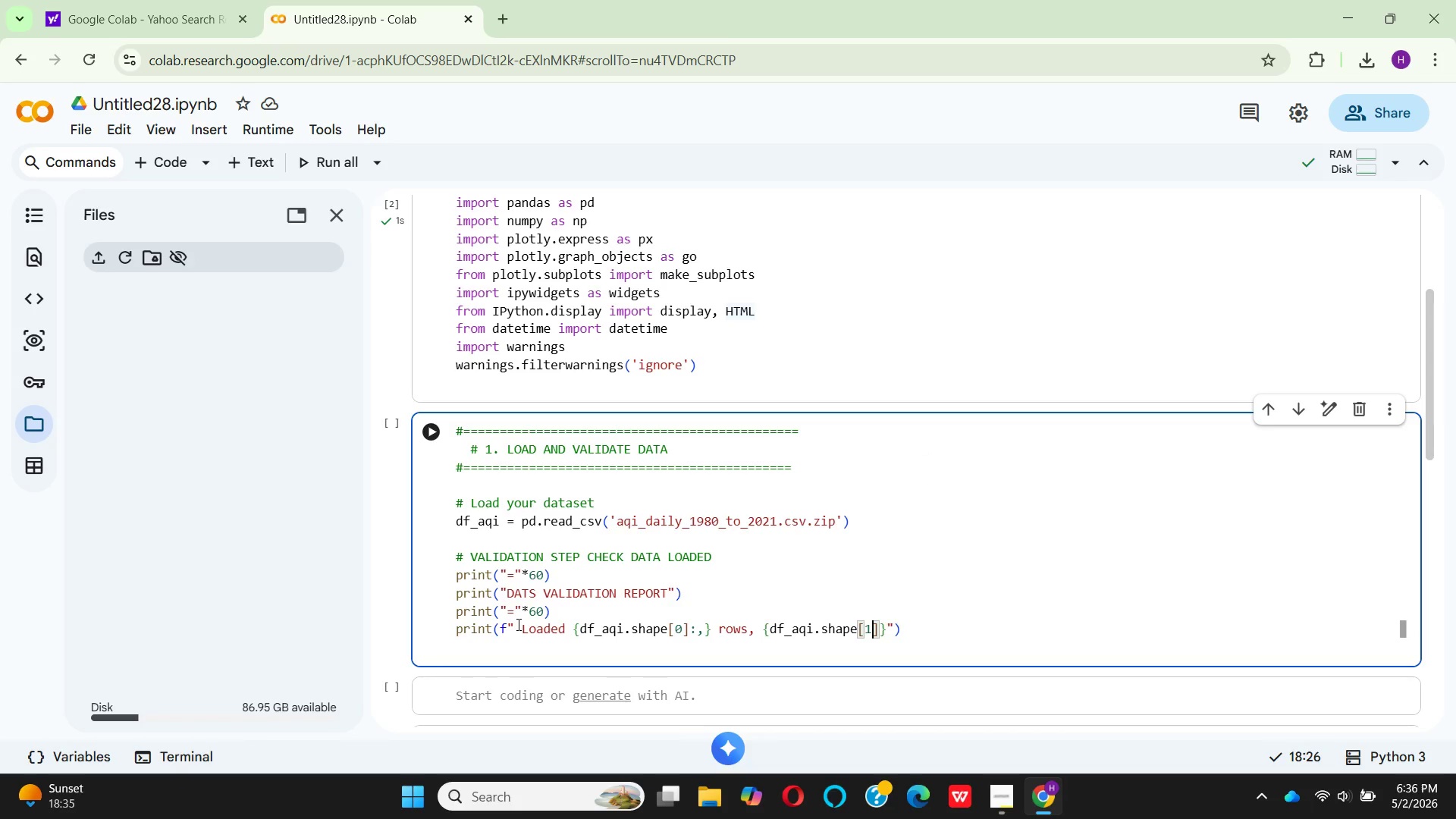 
key(ArrowRight)
 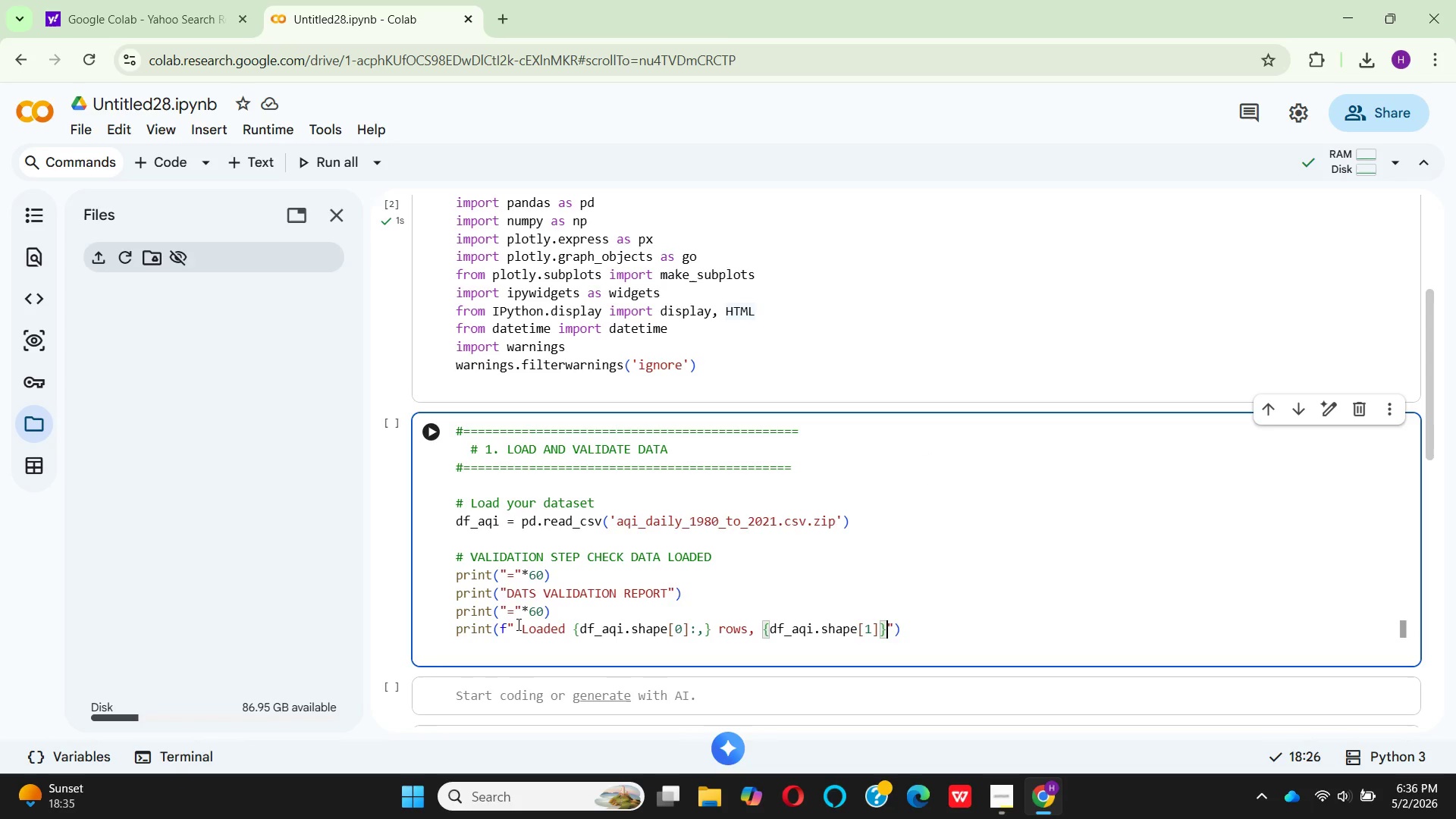 
key(ArrowRight)
 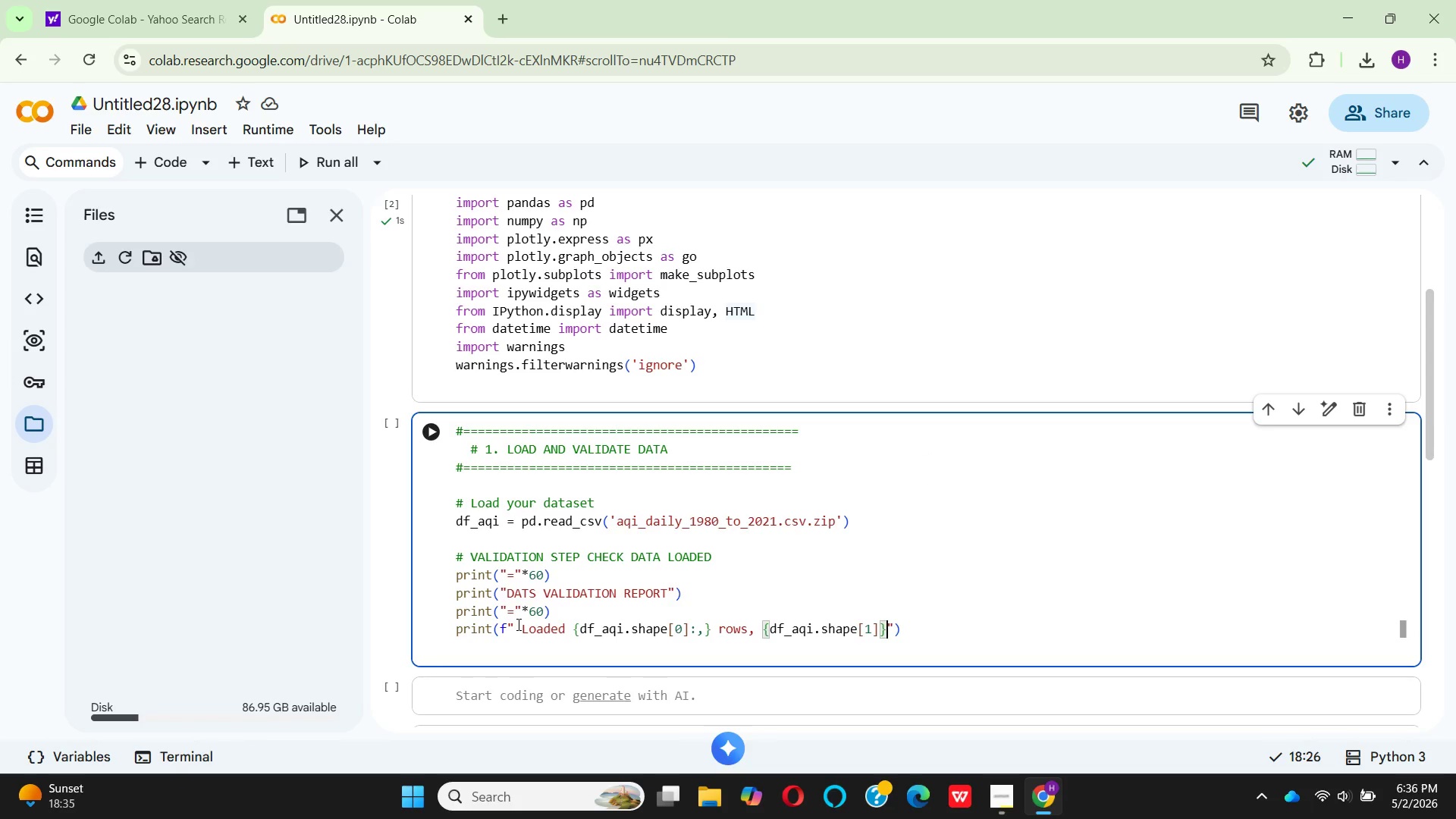 
type( coluns)
 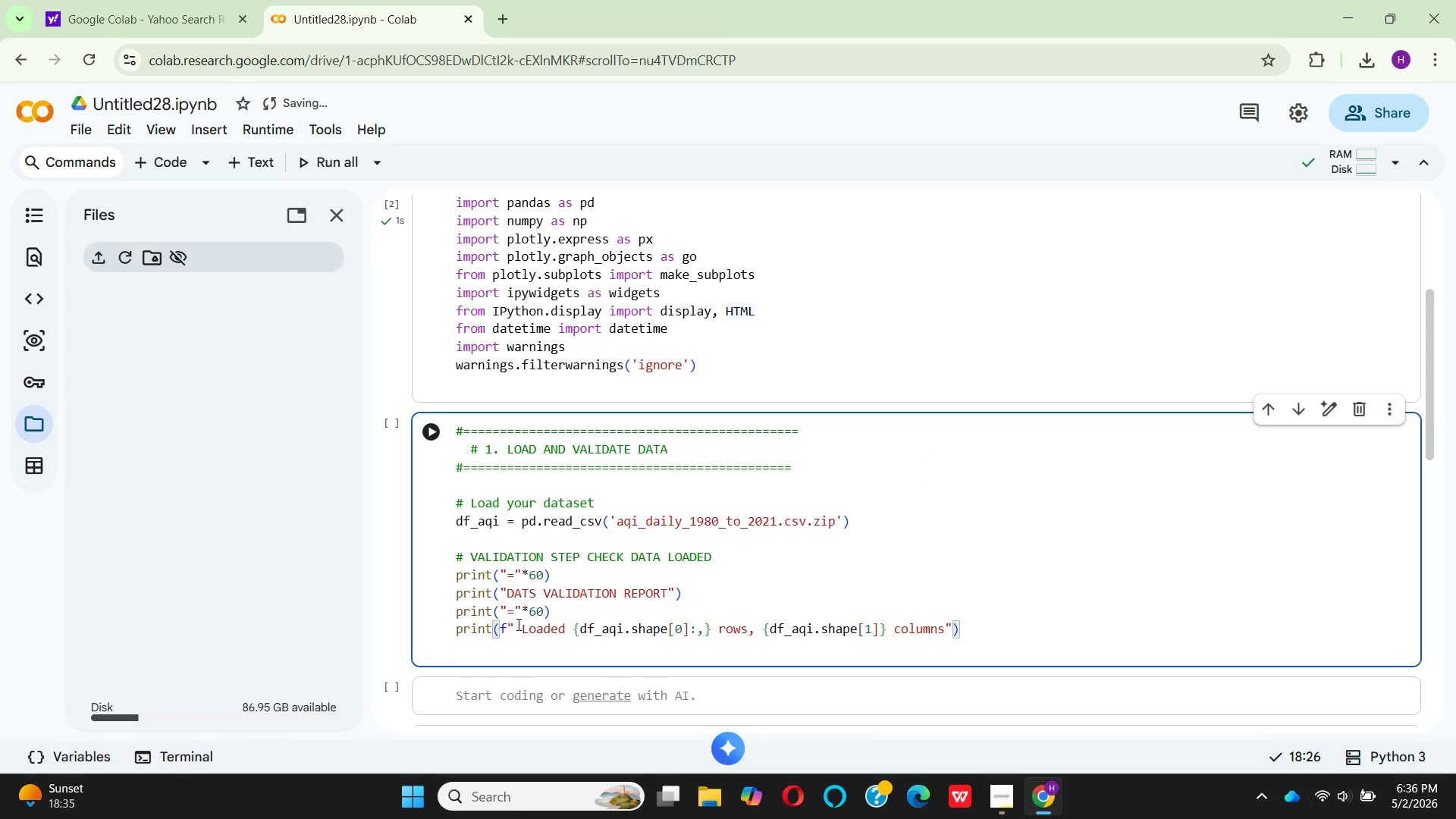 
hold_key(key=M, duration=0.38)
 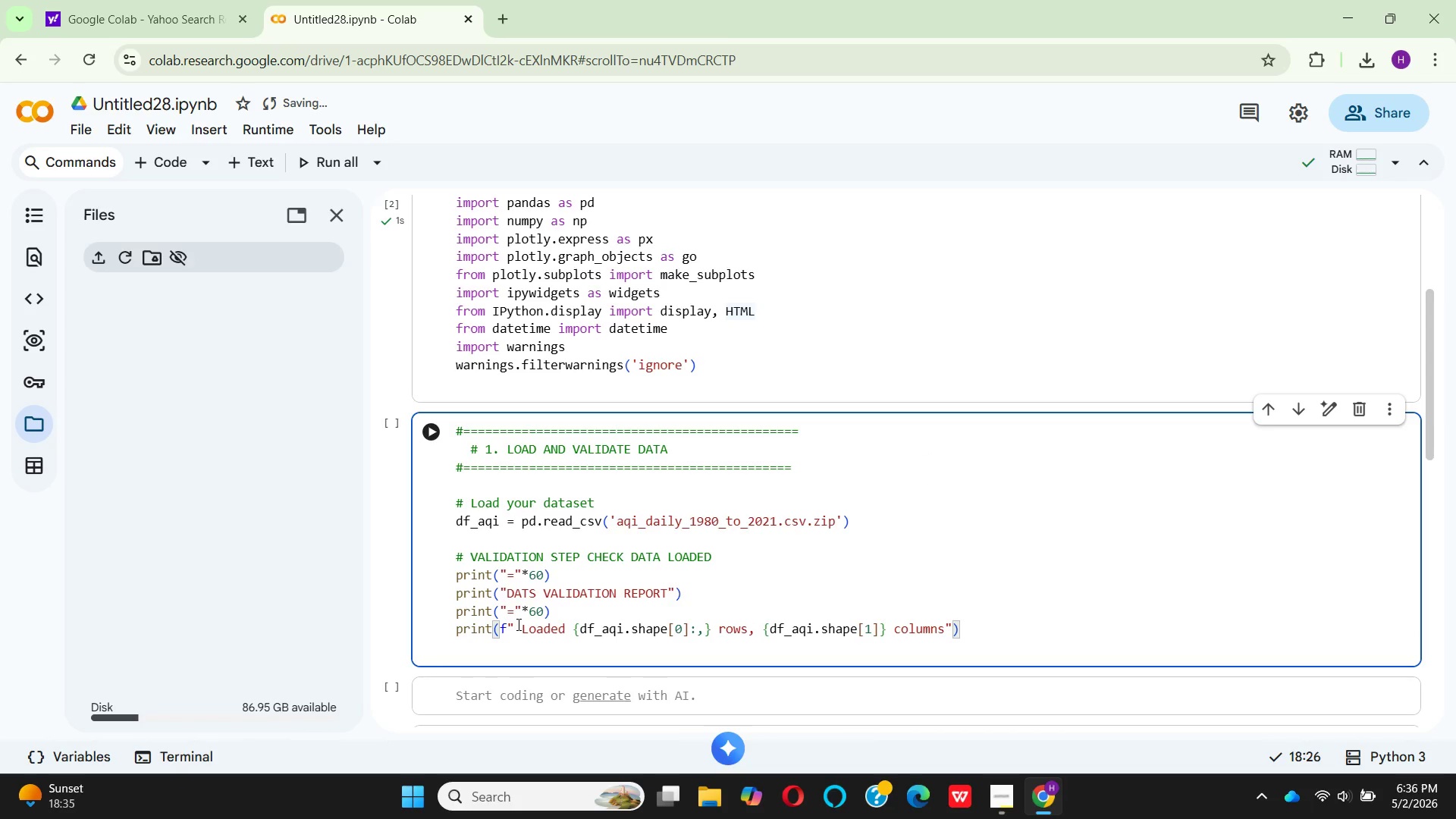 
key(ArrowRight)
 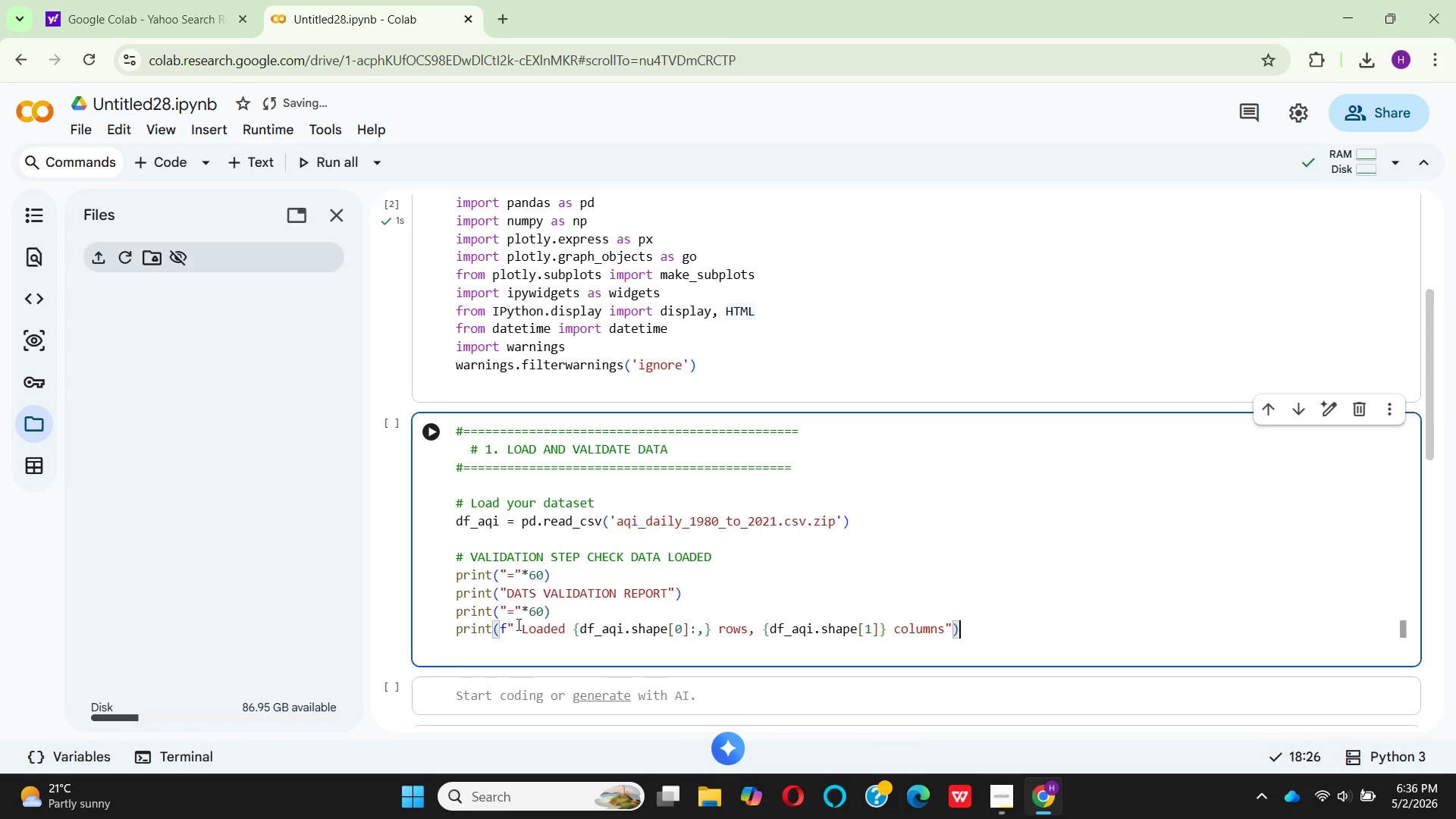 
key(ArrowRight)
 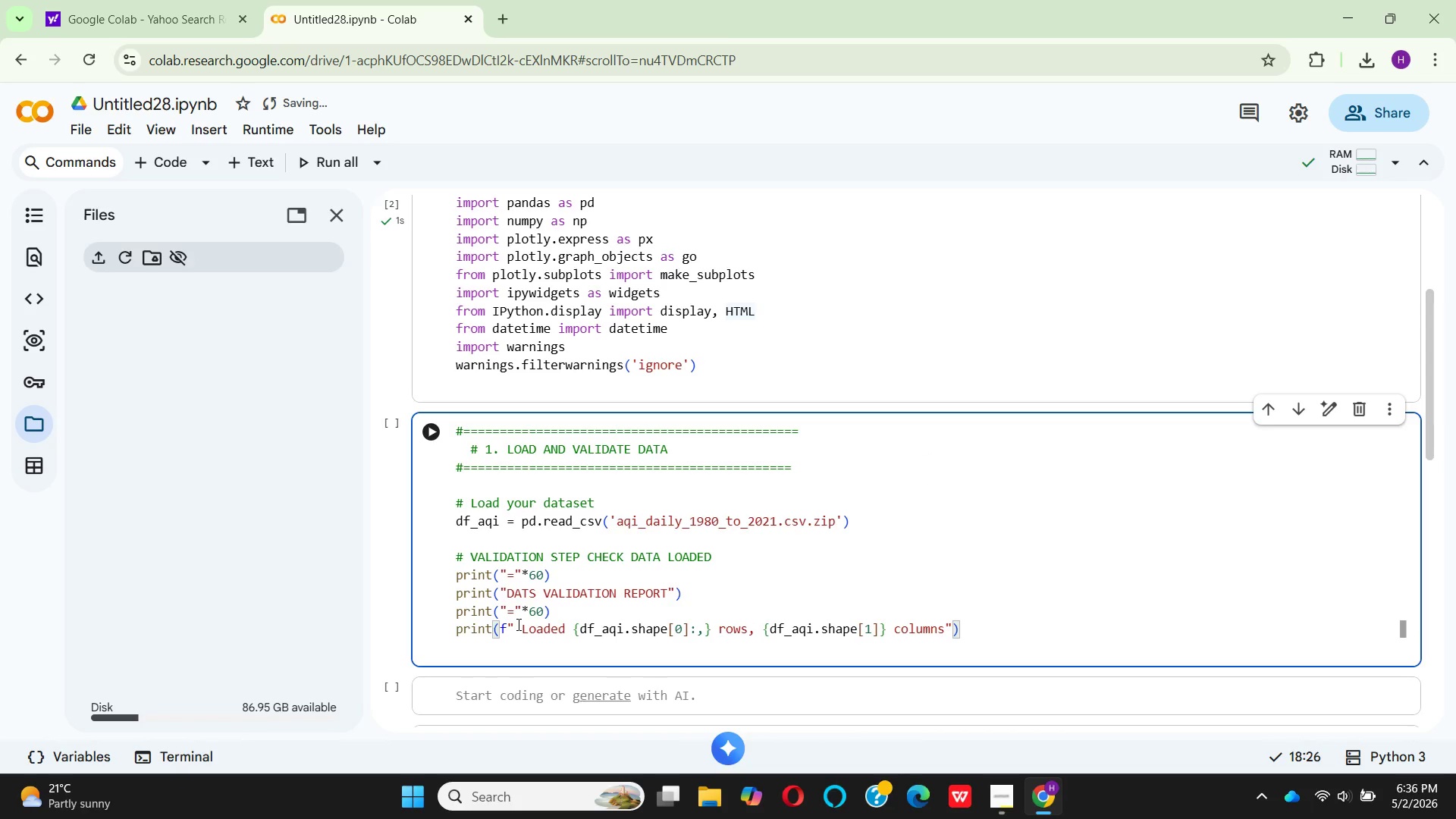 
key(Enter)
 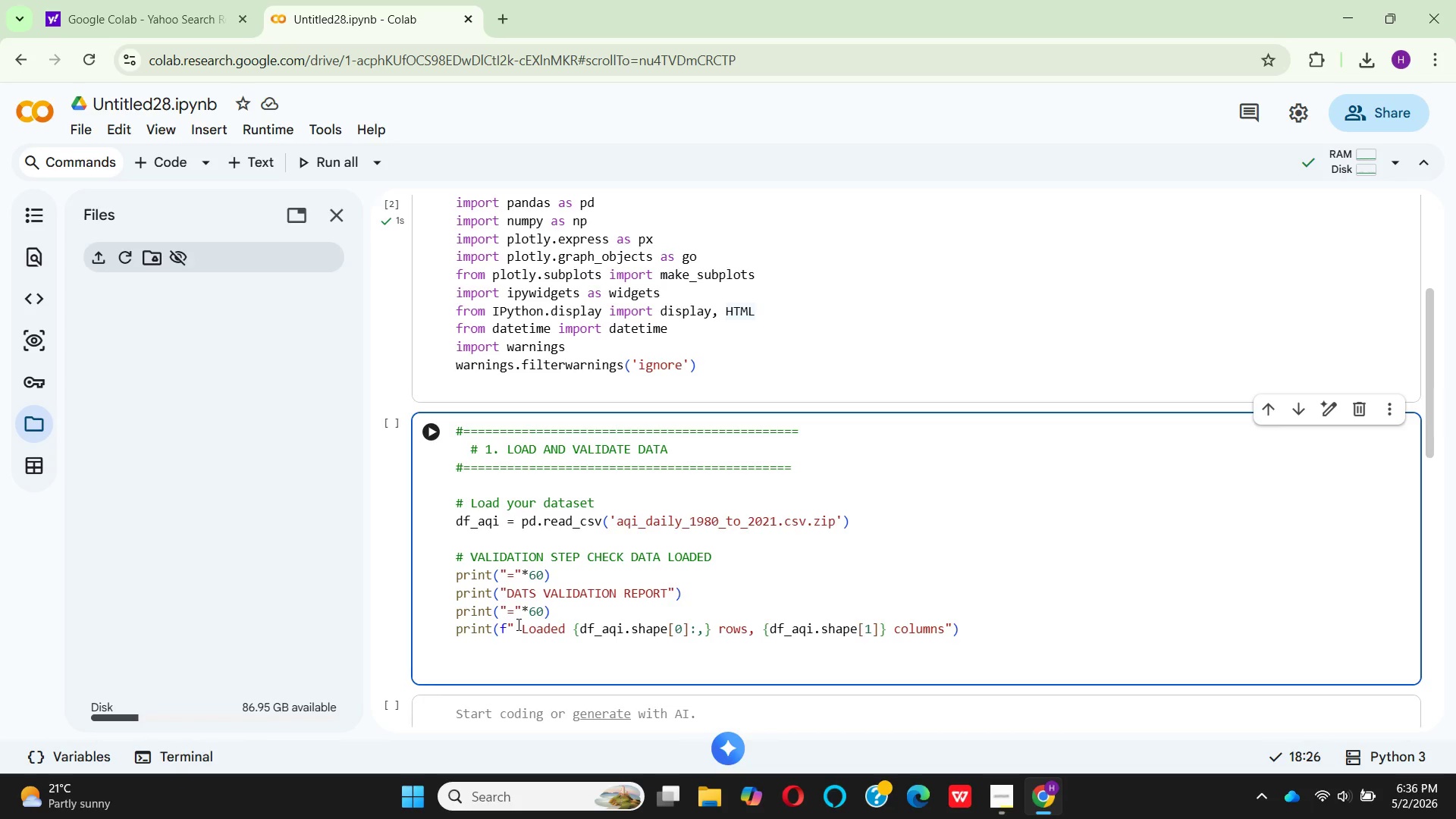 
type(PRINT(F" C)
key(Backspace)
type(Columns: {)
 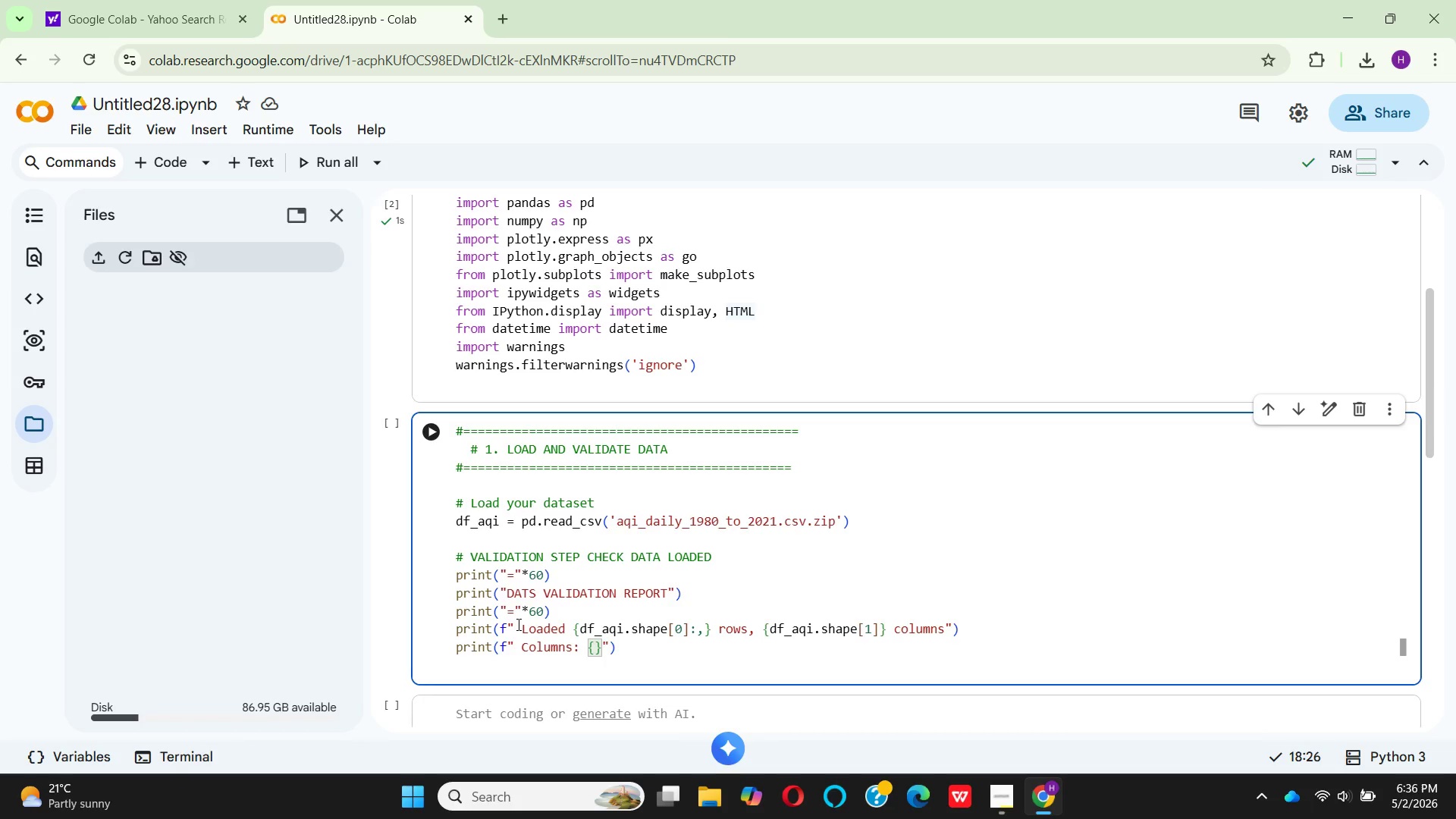 
 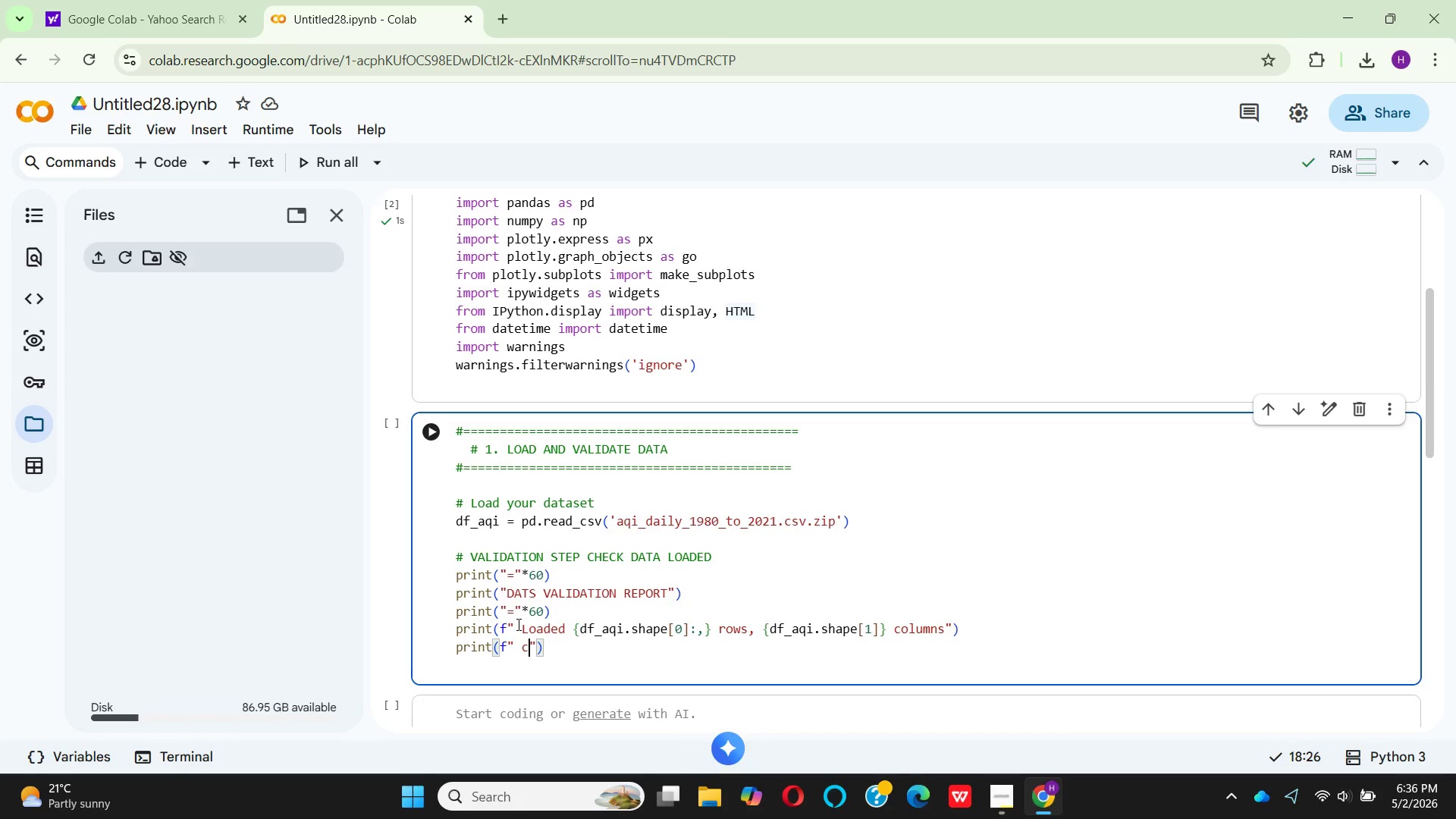 
hold_key(key=CapsLock, duration=0.31)
 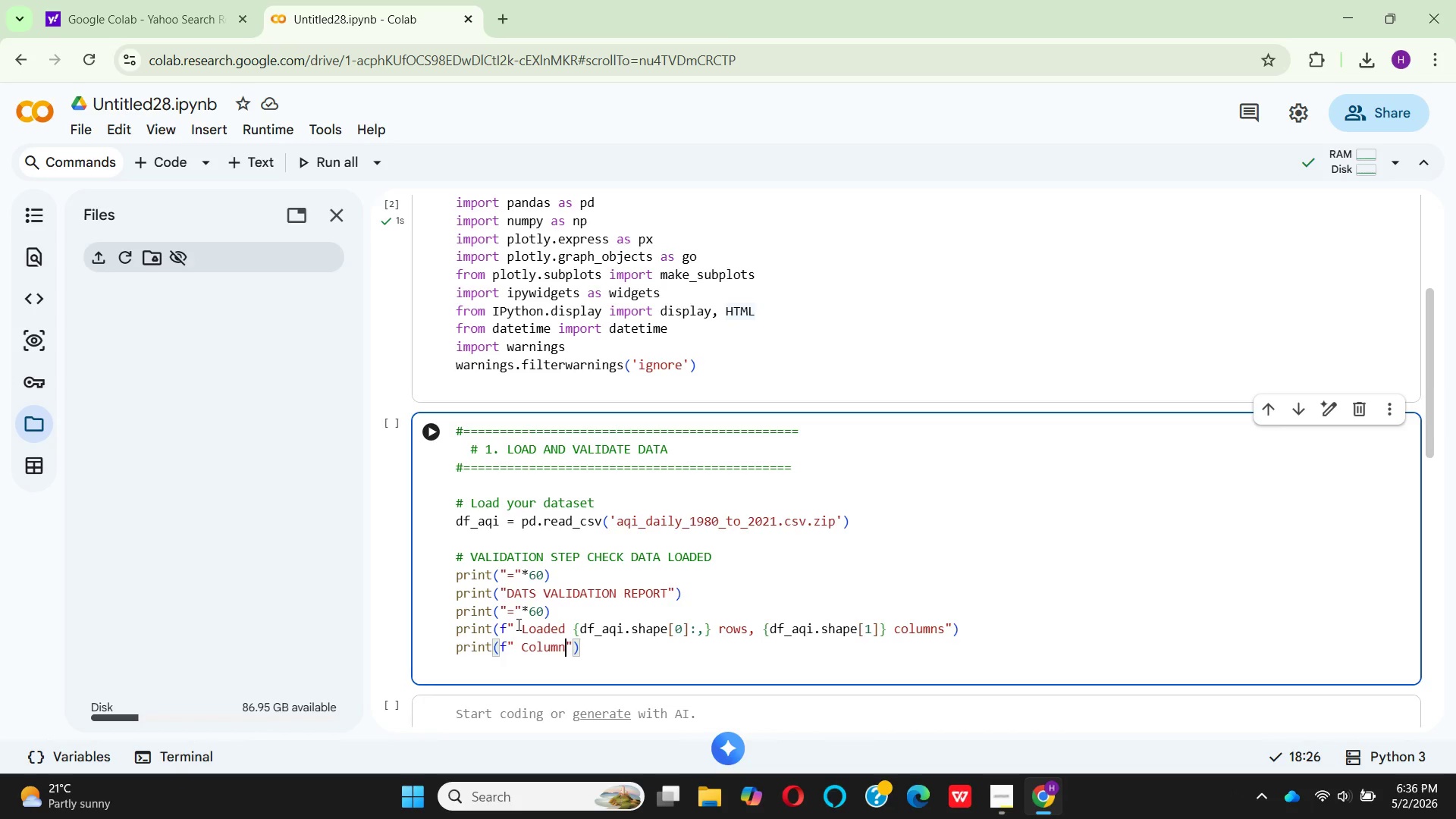 
wait(10.75)
 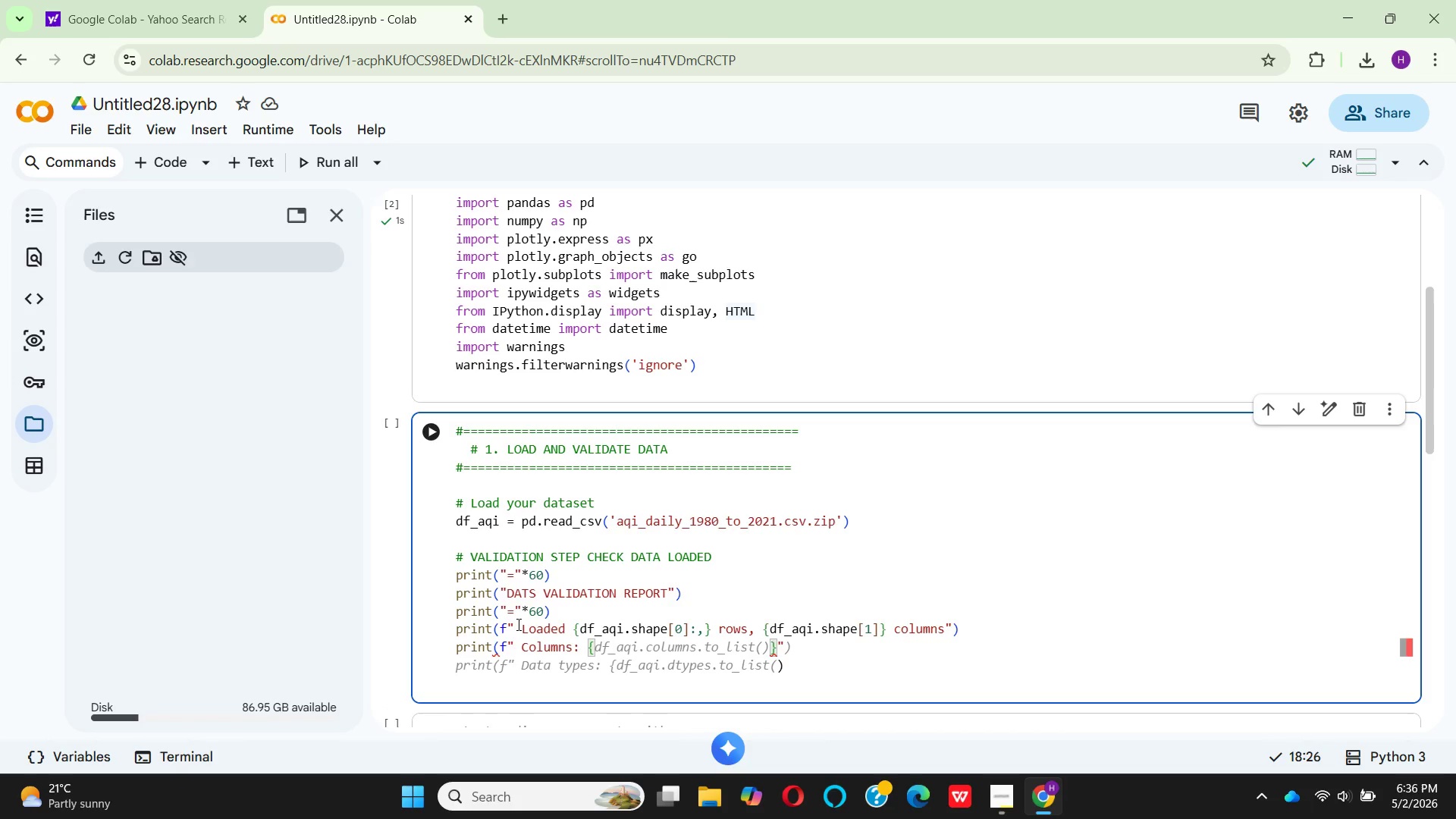 
type(DF)
 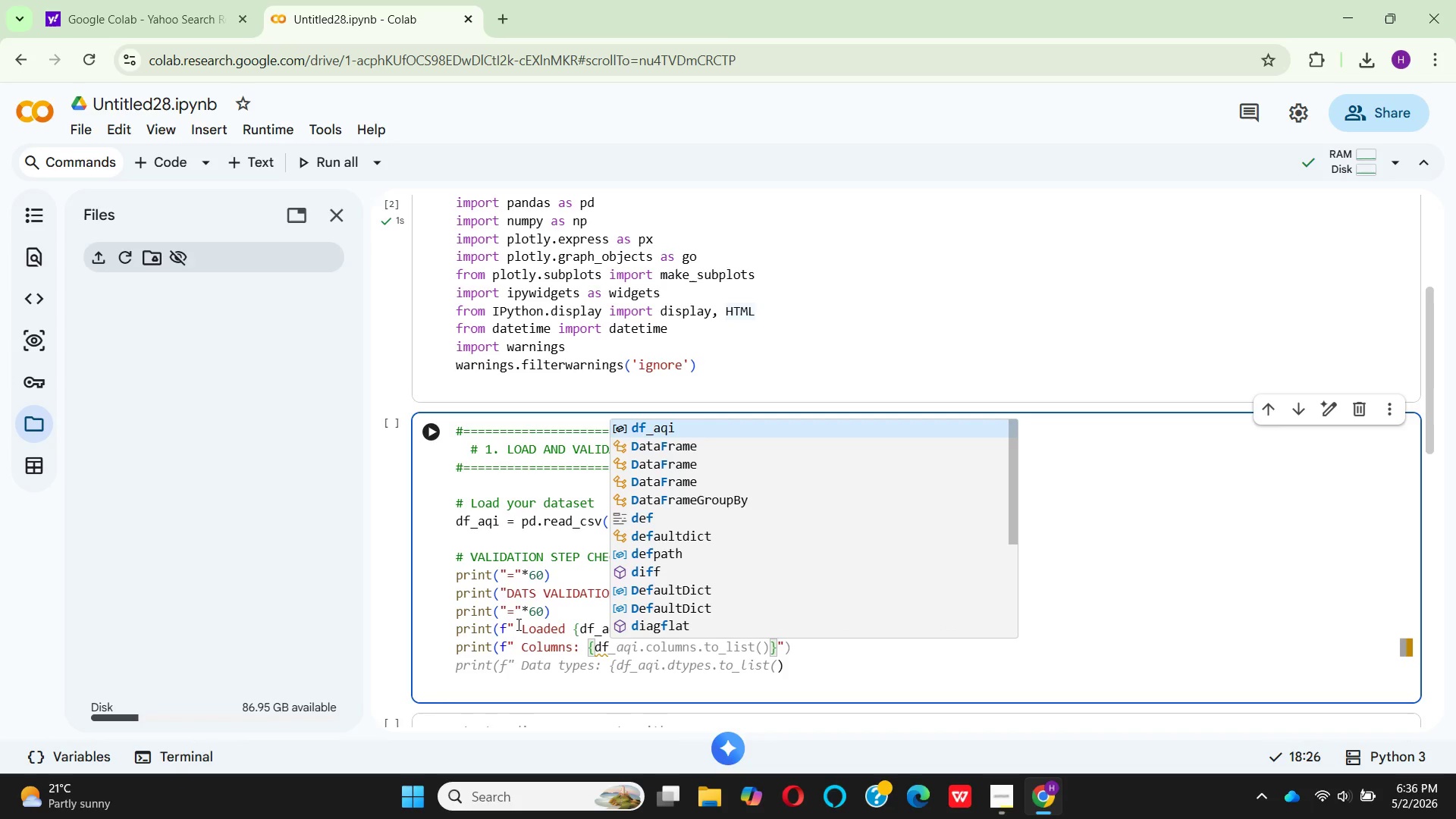 
hold_key(key=ShiftRight, duration=0.84)
 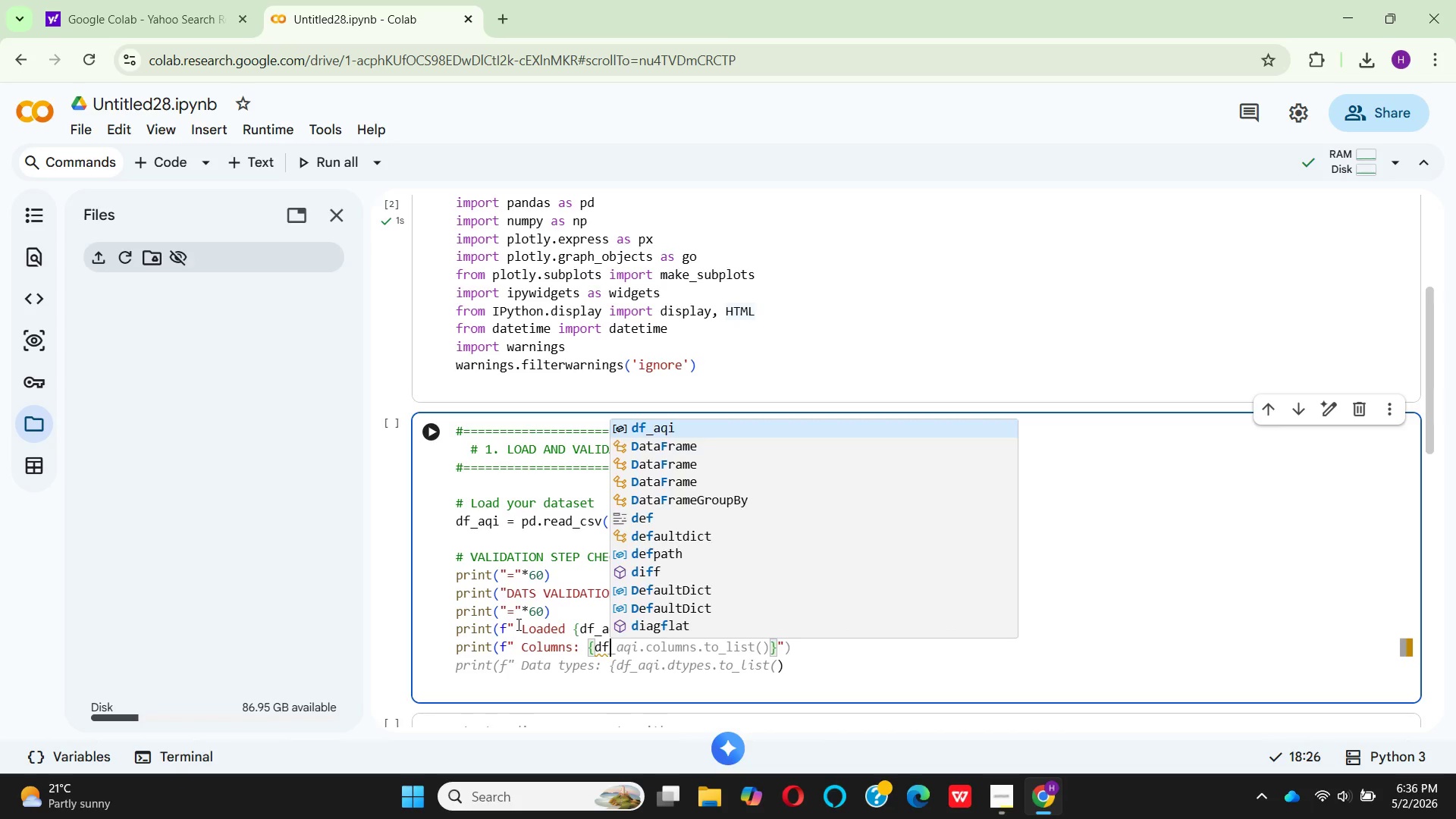 
key(Enter)
 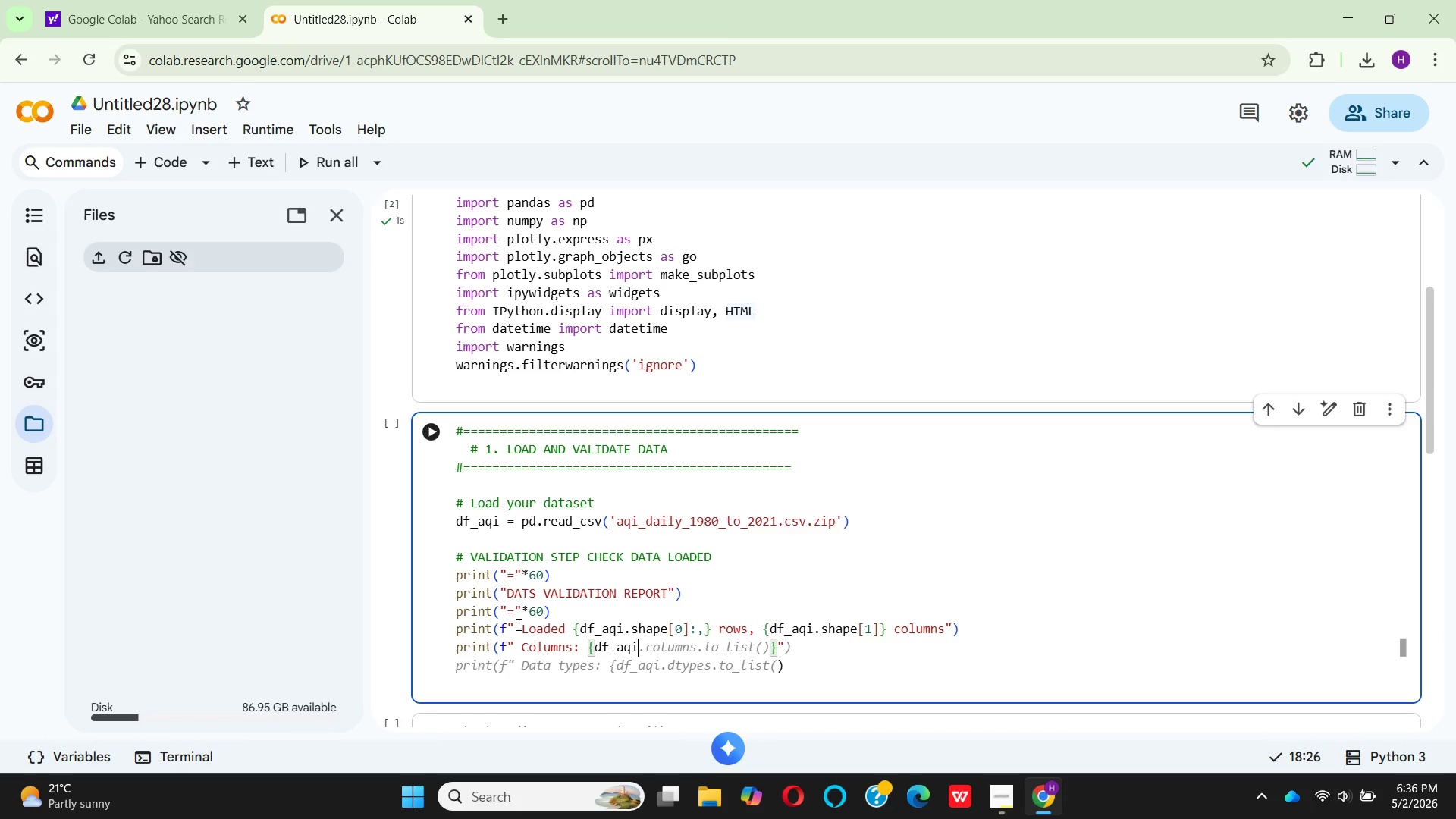 
type(.COLU)
 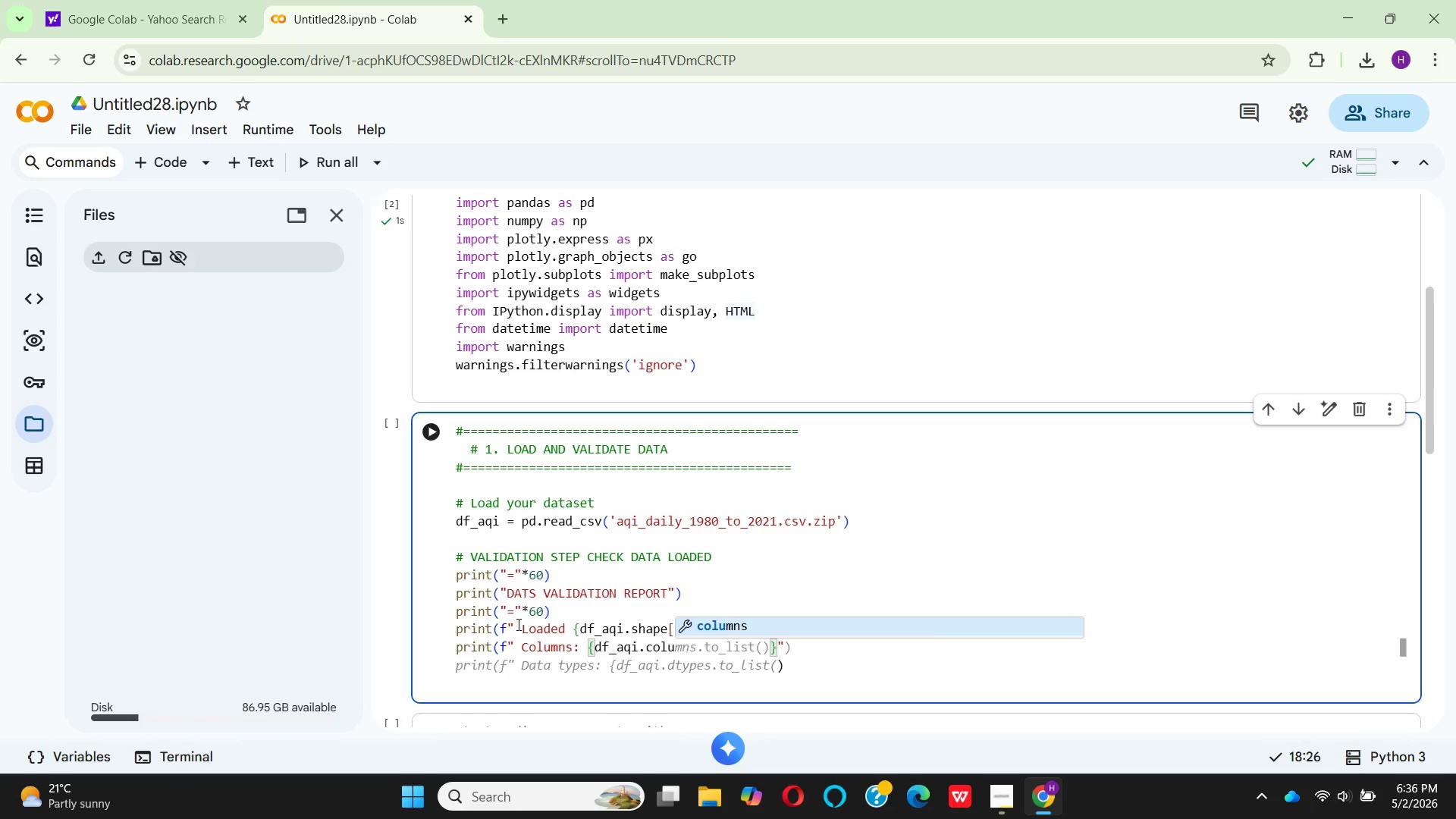 
key(Enter)
 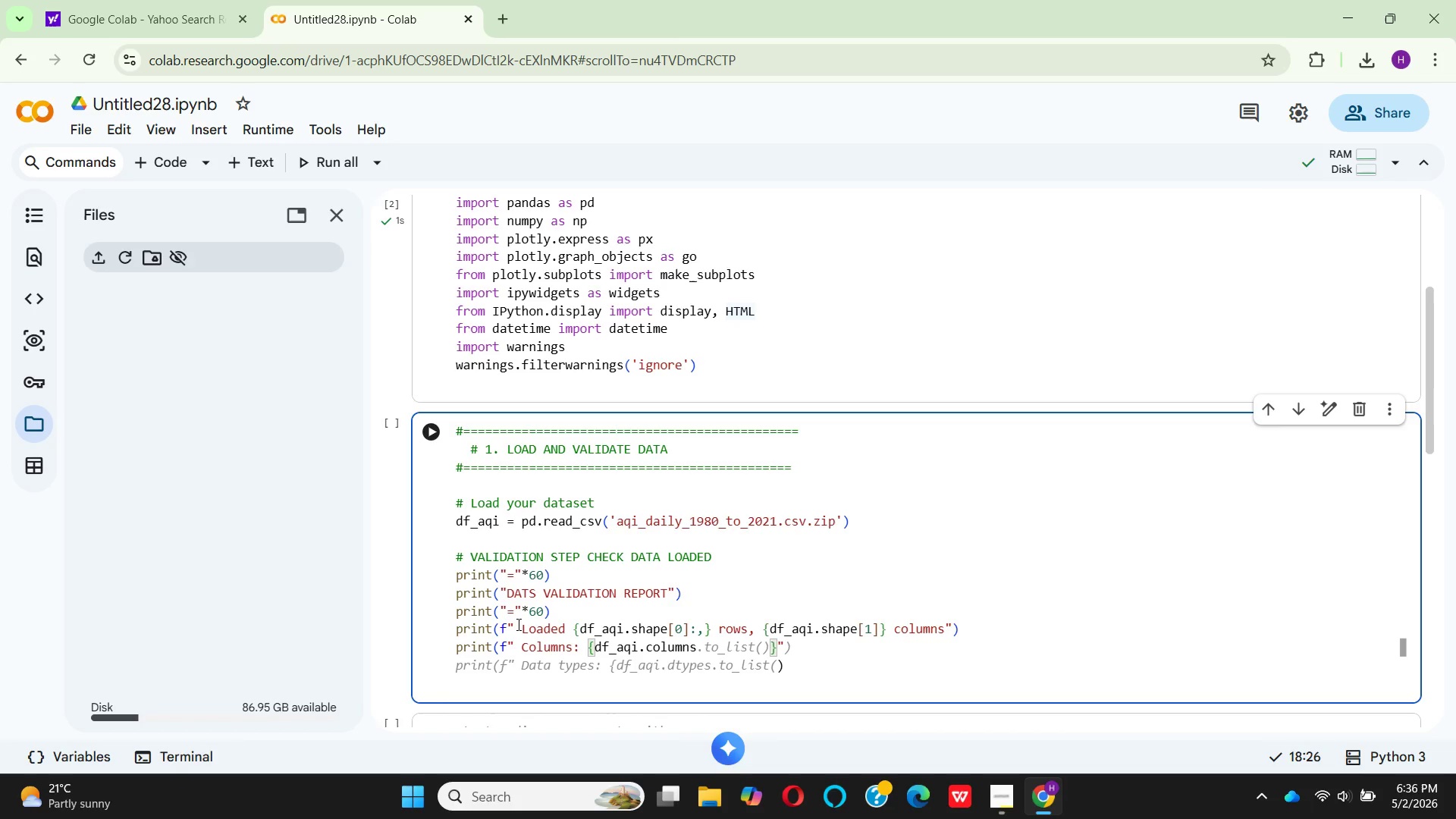 
type(.TOLI)
 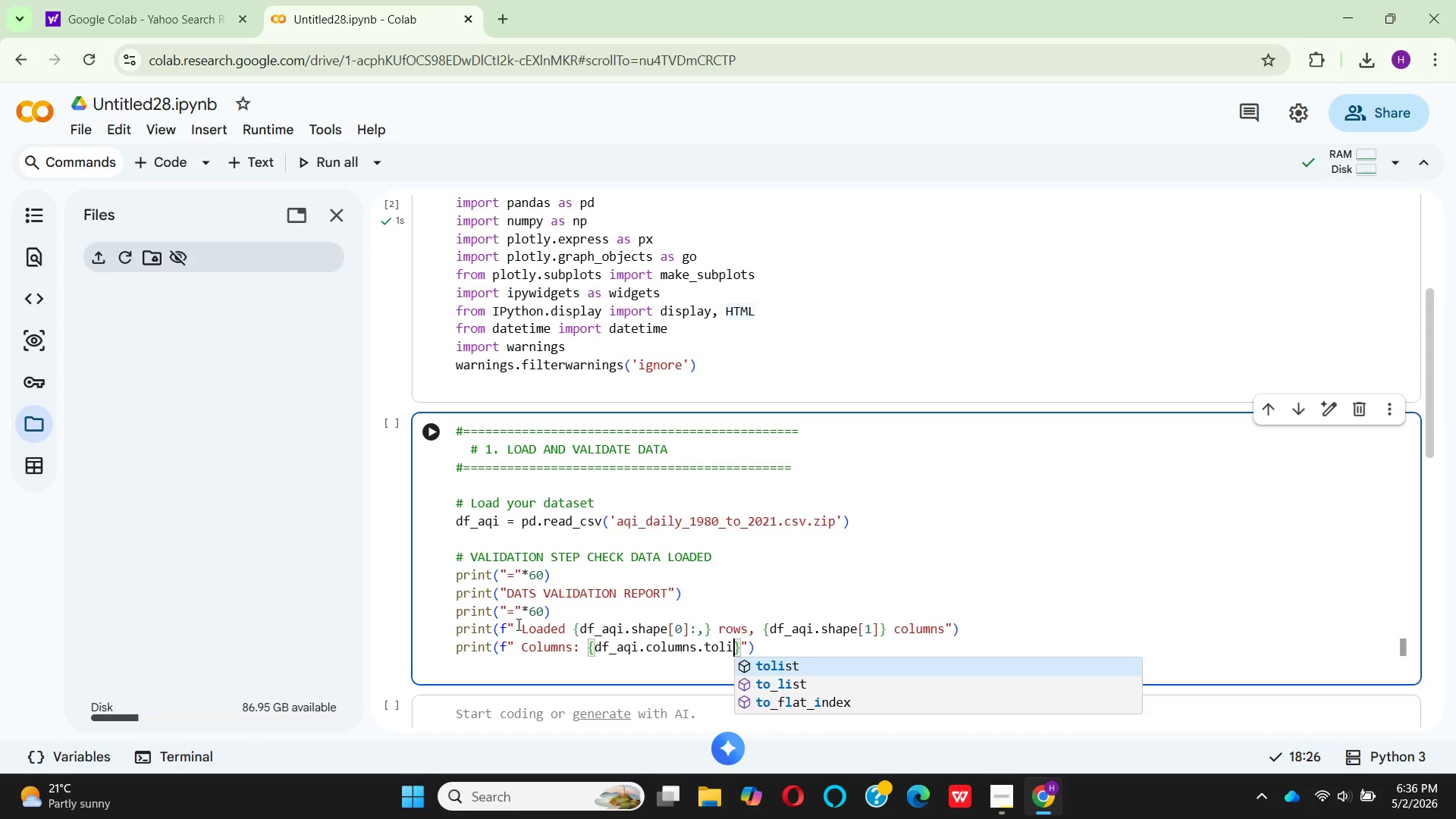 
key(Enter)
 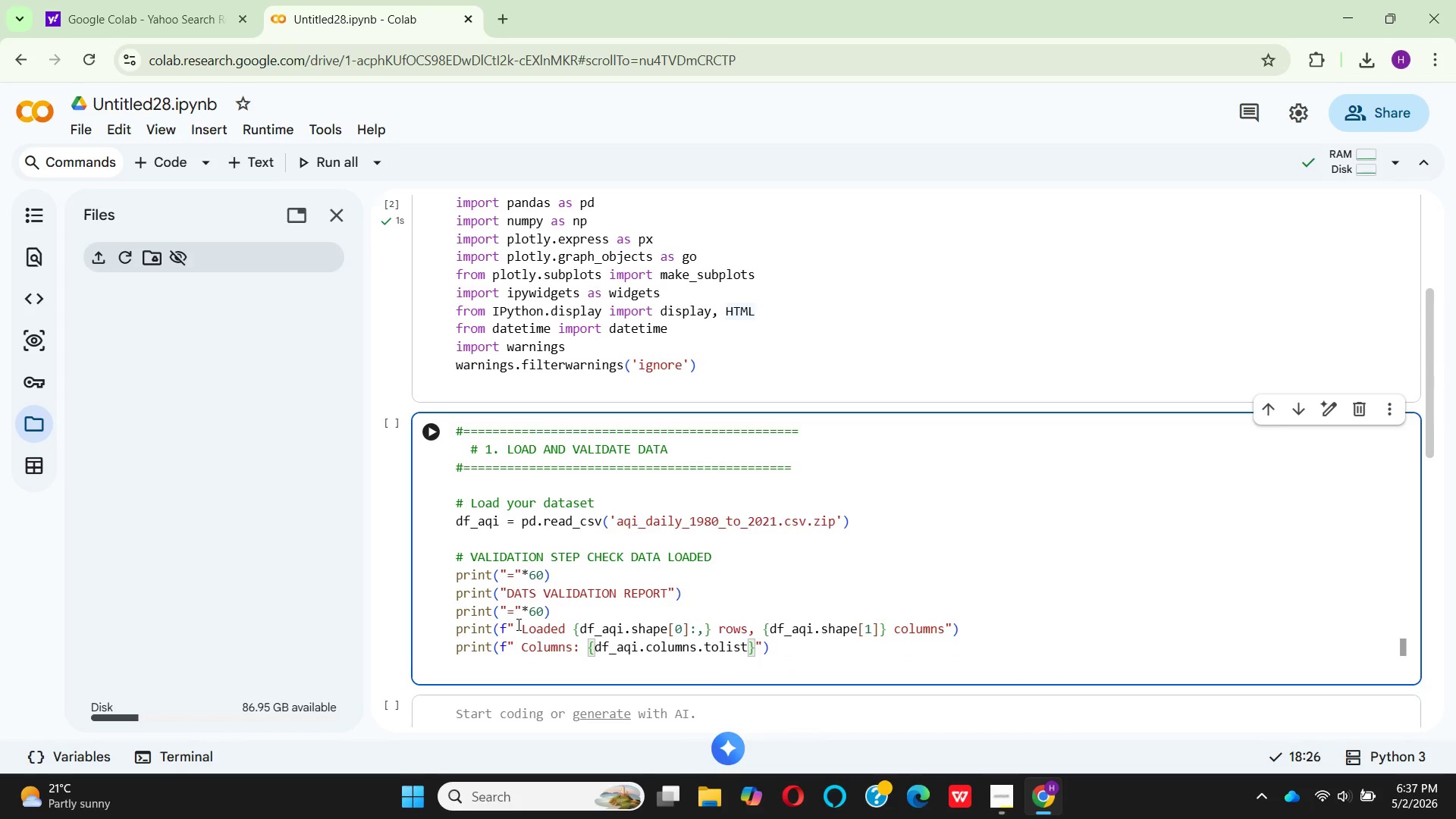 
key(Shift+9)
 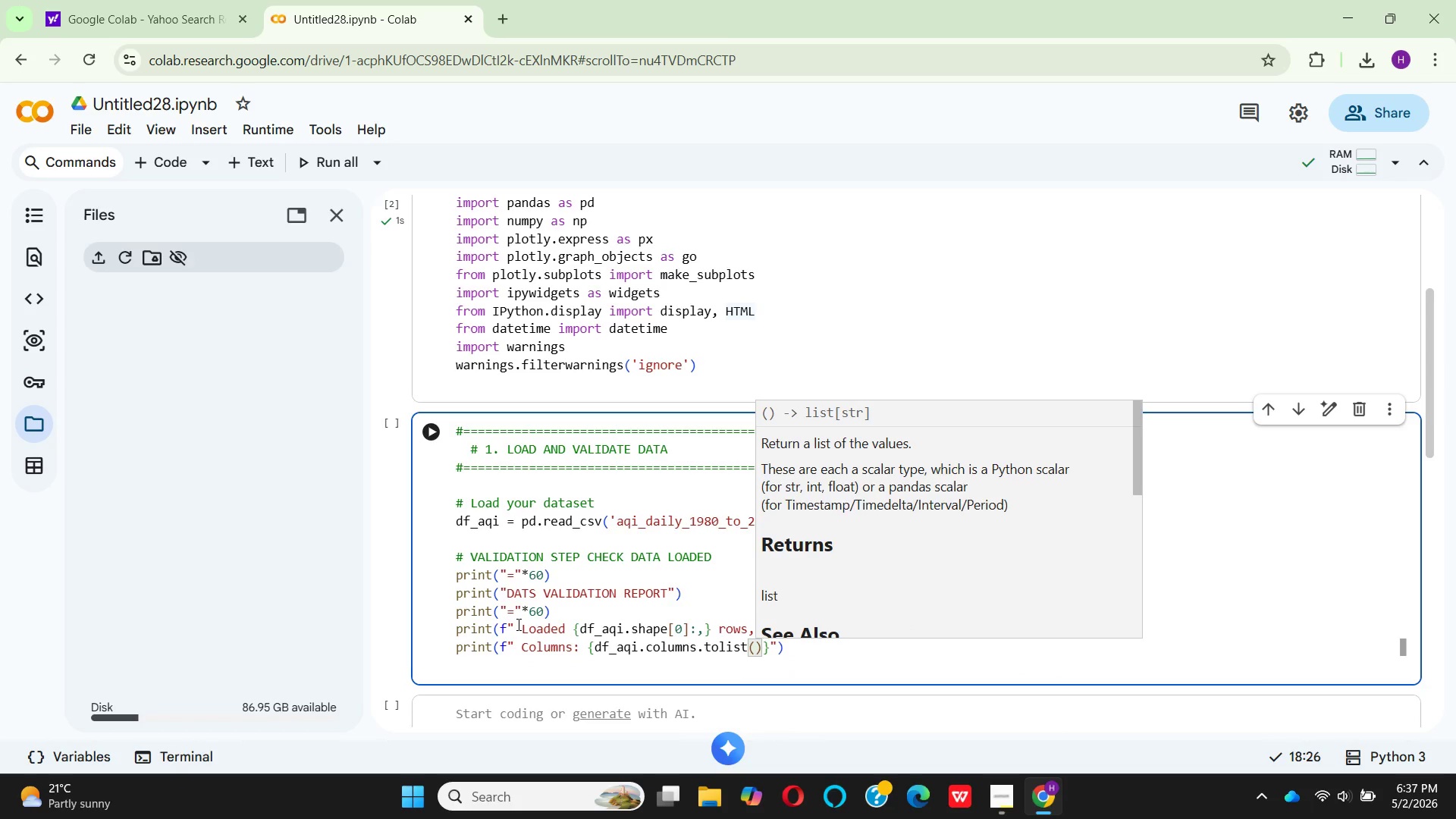 
key(ArrowRight)
 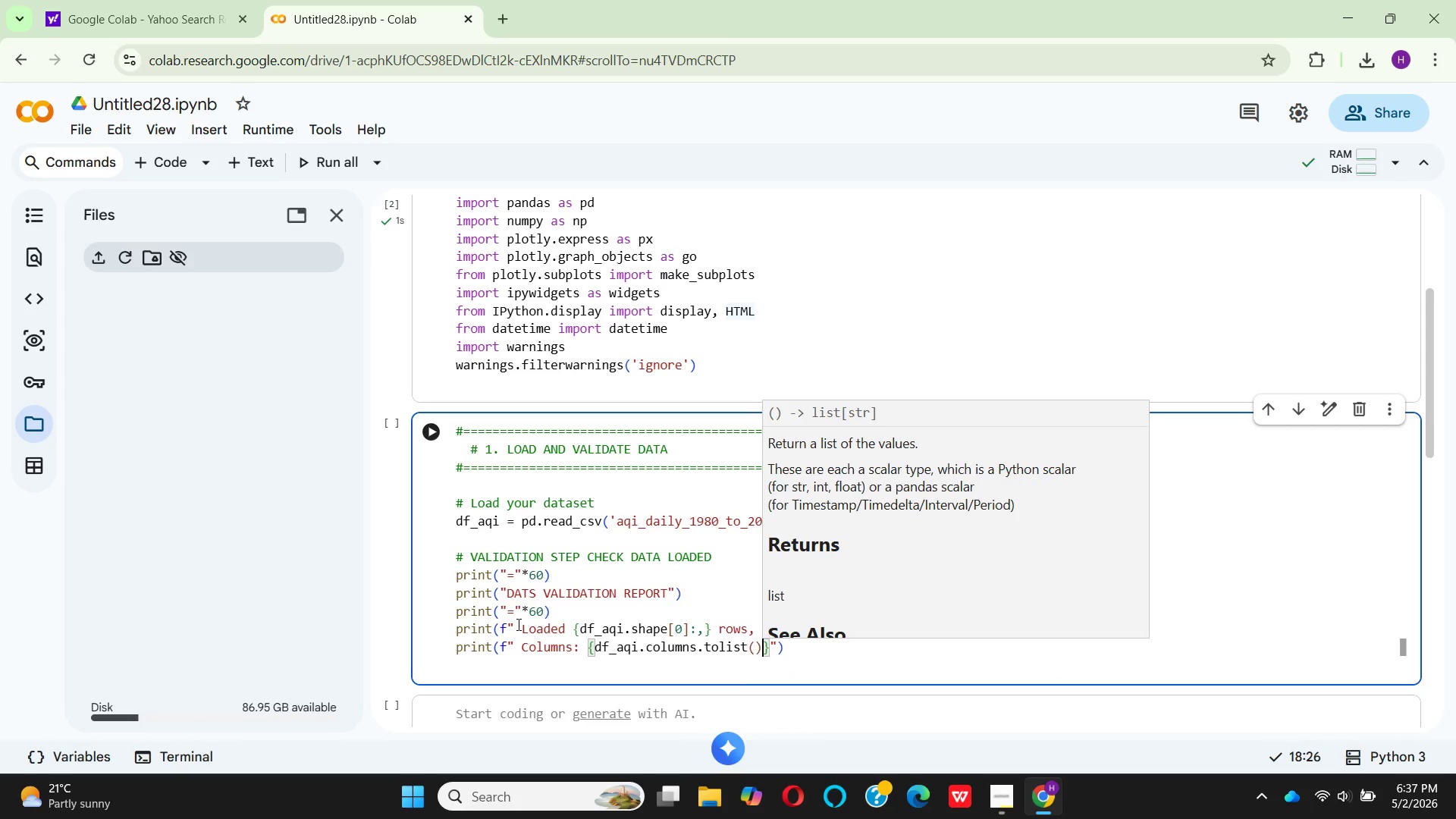 
key(Shift+BracketLeft)
 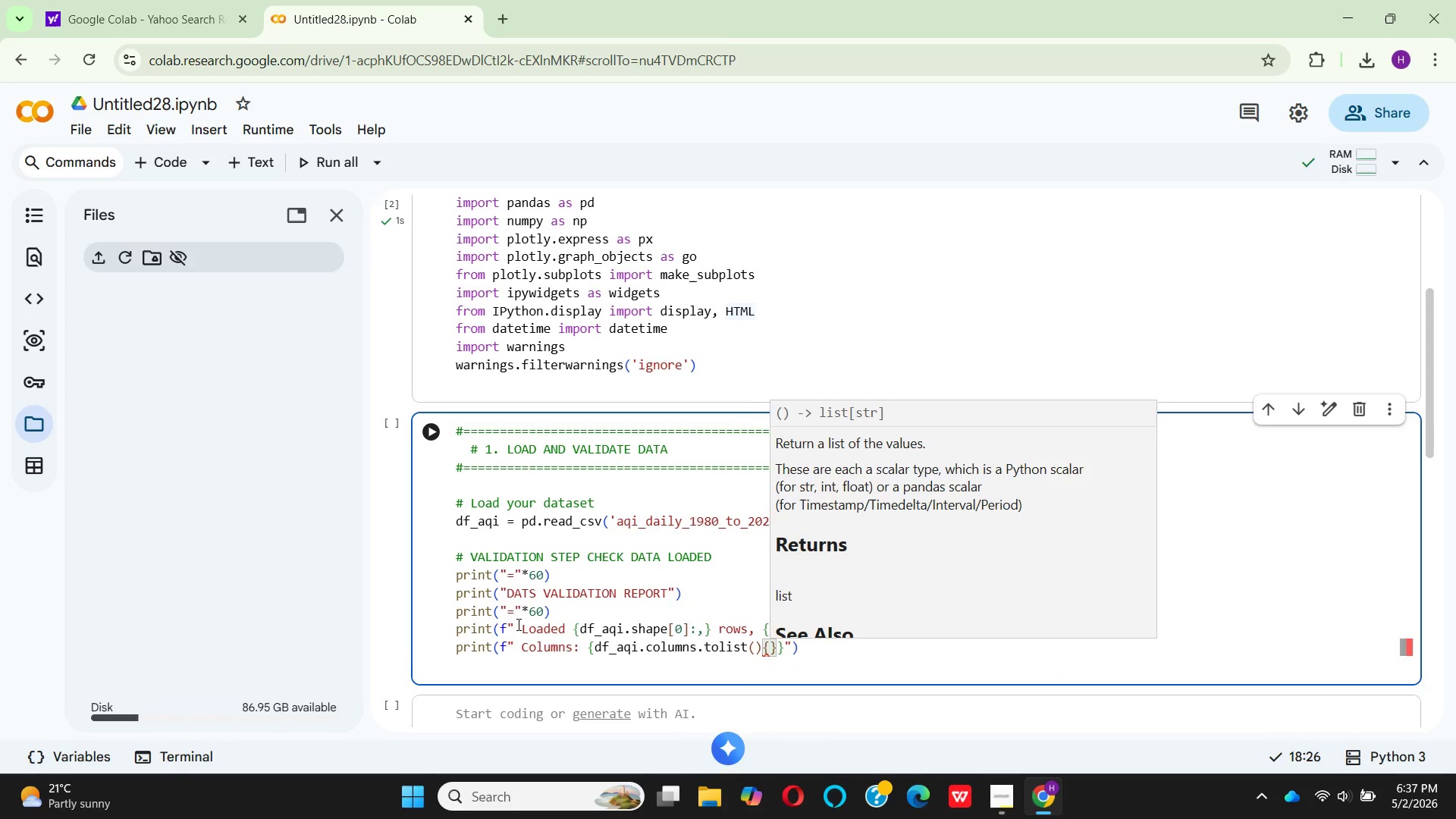 
key(Backspace)
 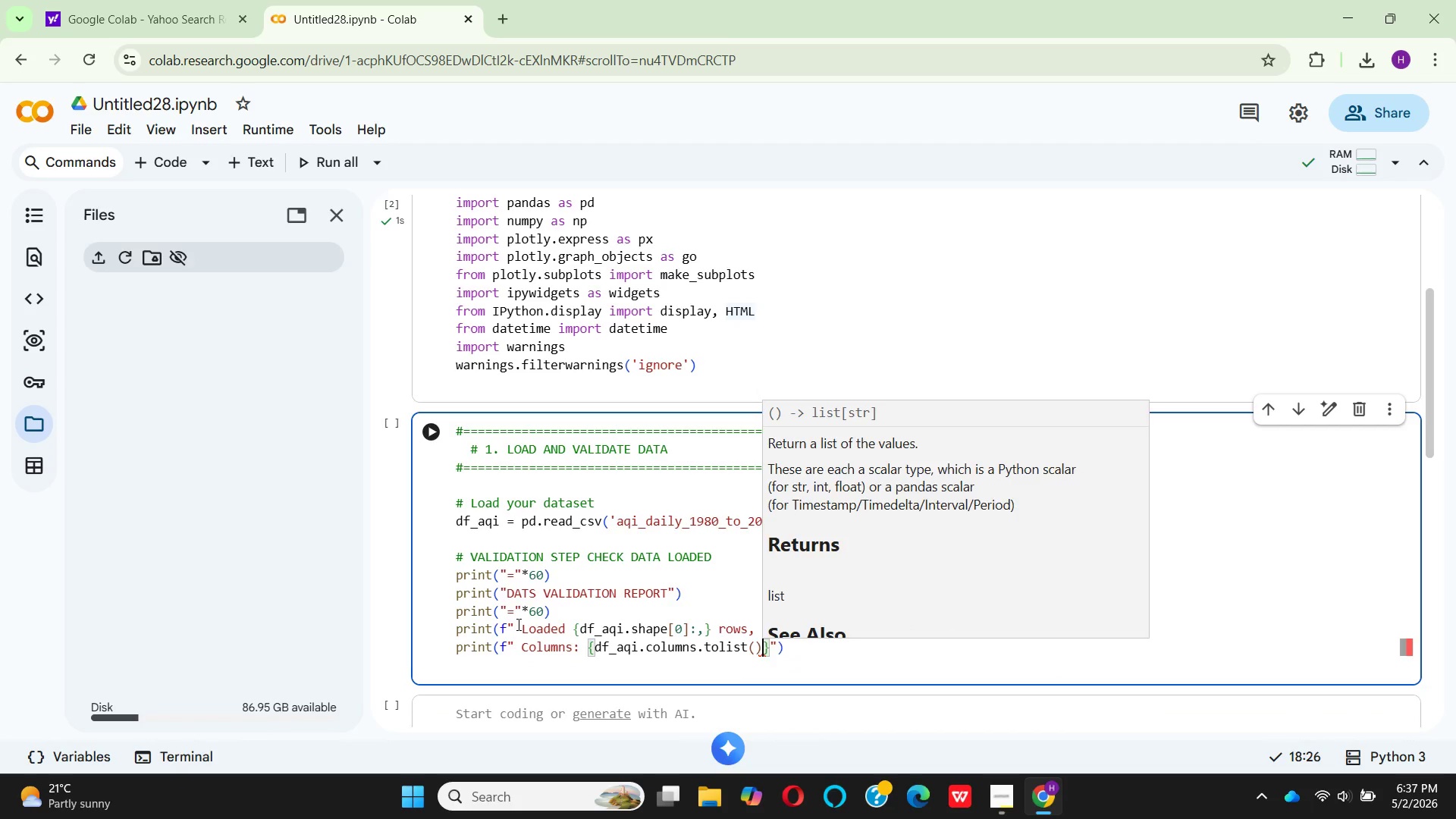 
key(BracketLeft)
 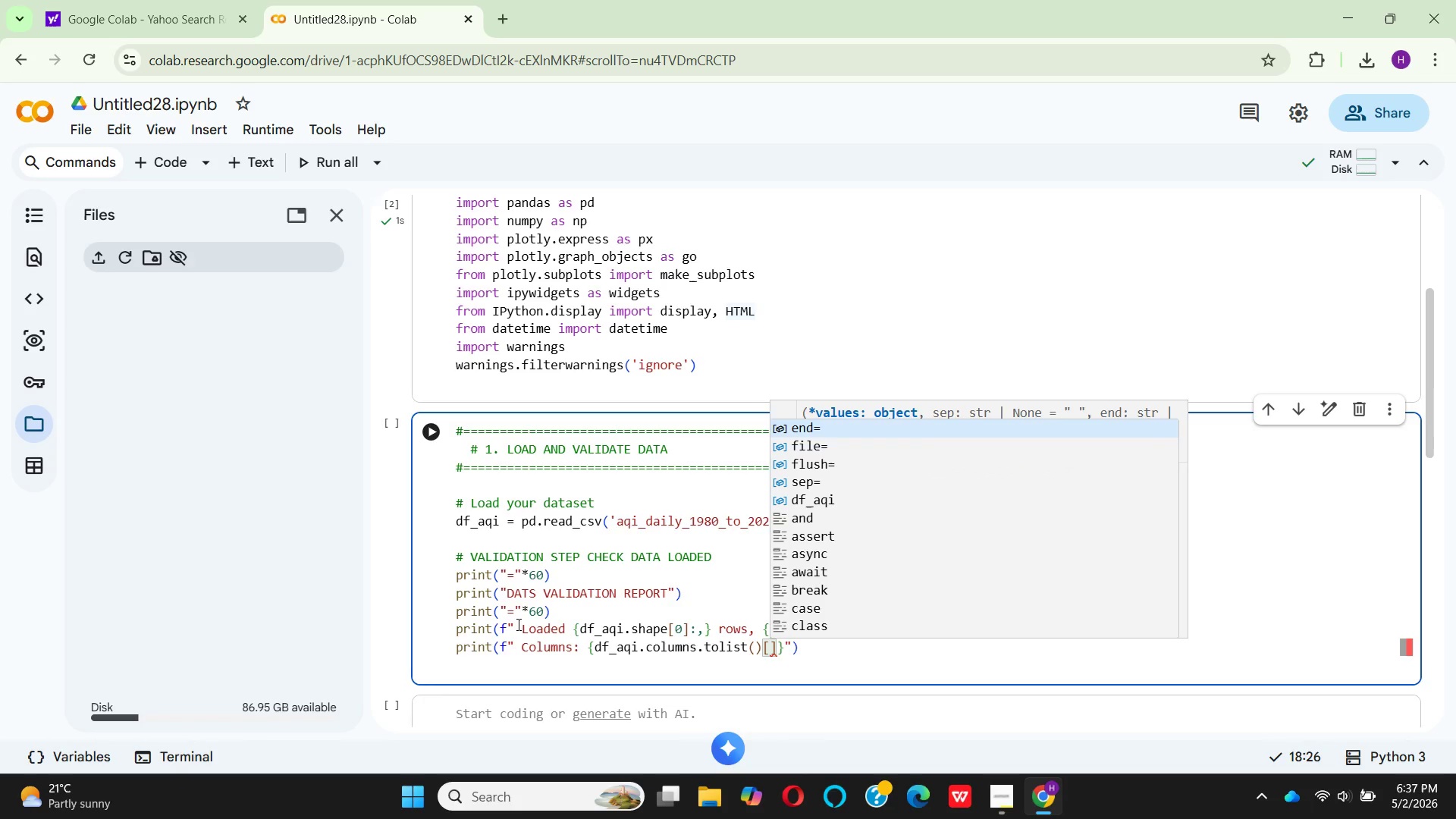 
key(Shift+Semicolon)
 